 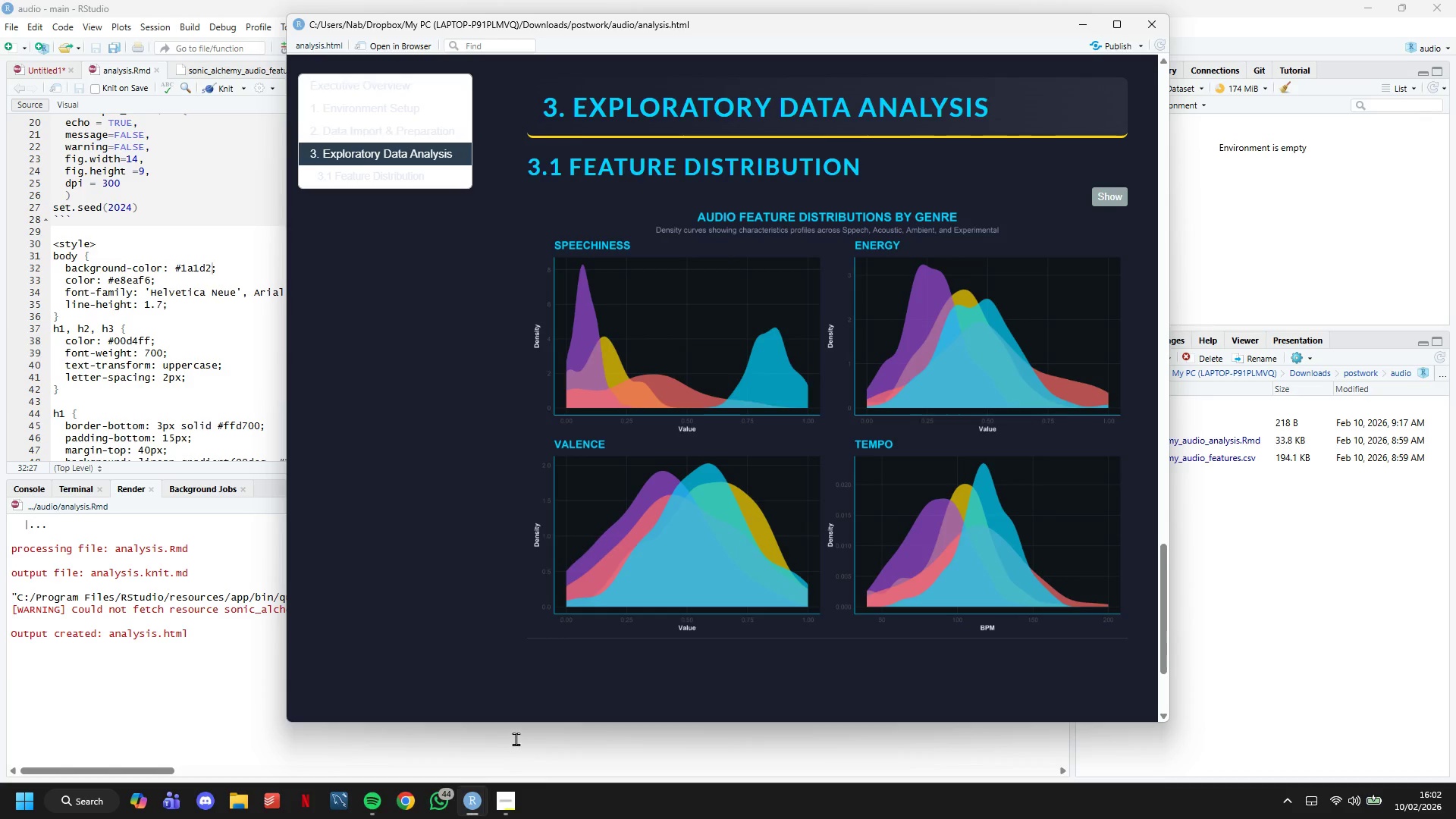 
scroll: coordinate [623, 482], scroll_direction: up, amount: 2.0
 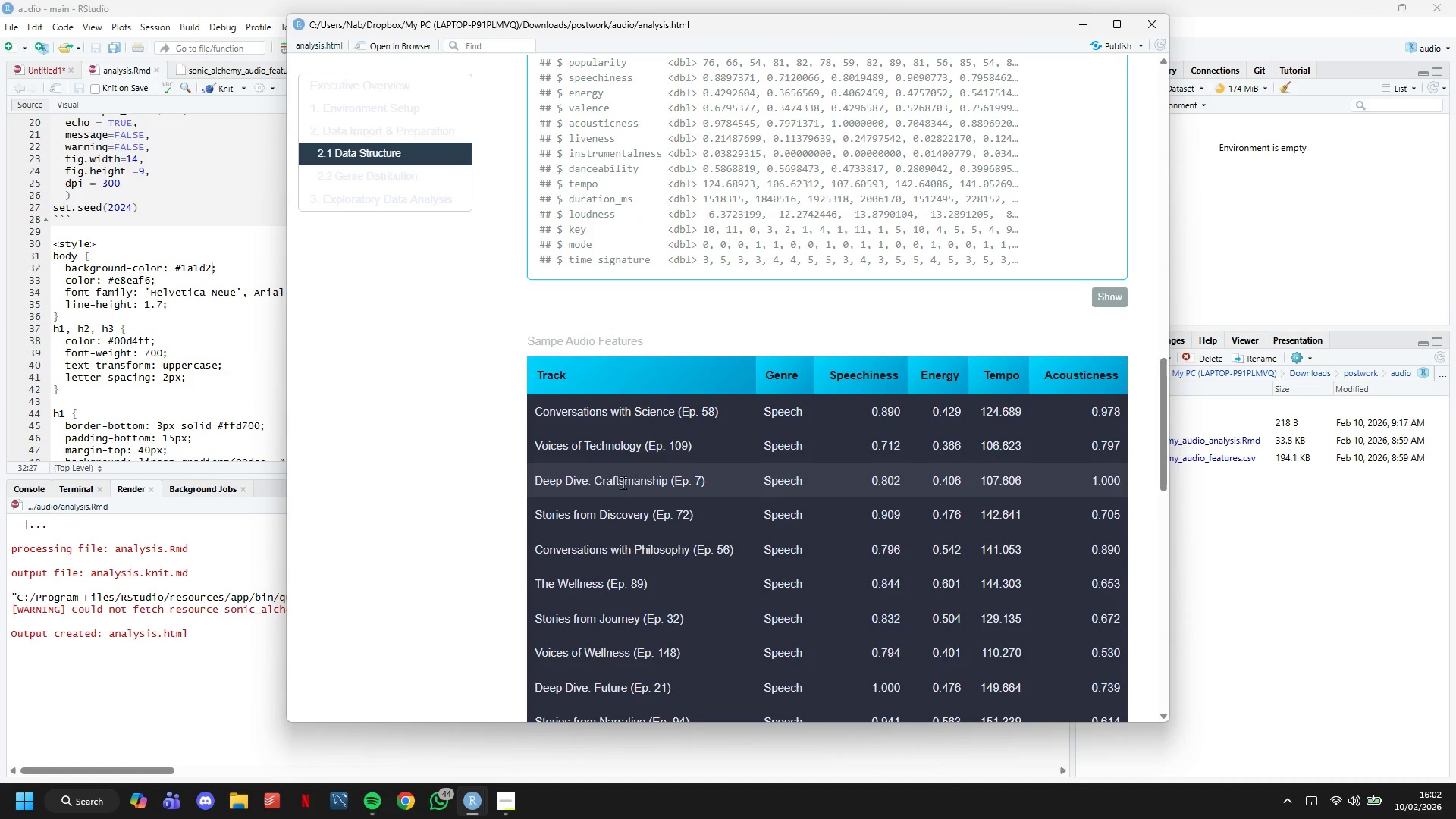 
left_click([149, 288])
 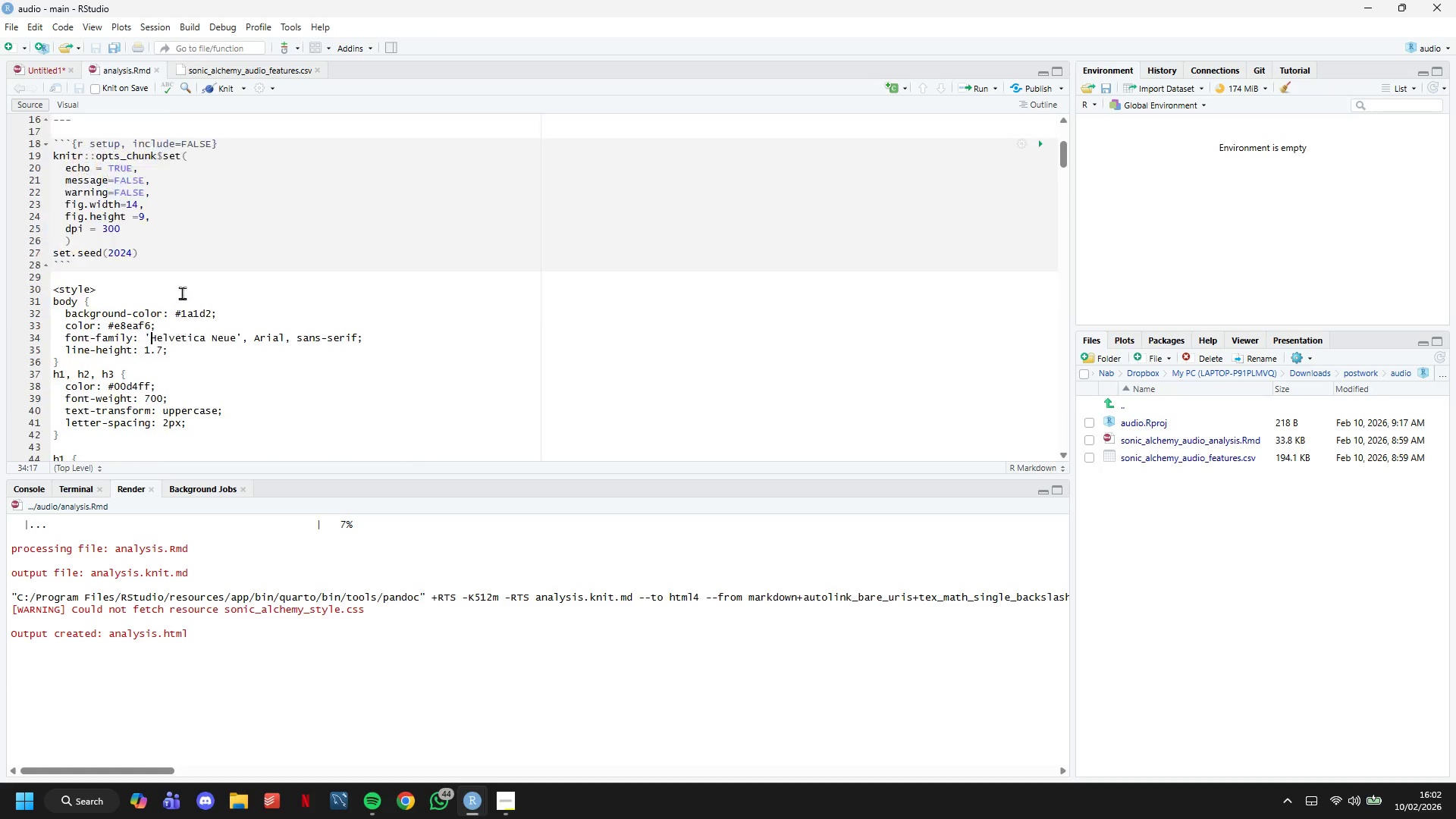 
scroll: coordinate [182, 293], scroll_direction: up, amount: 2.0
 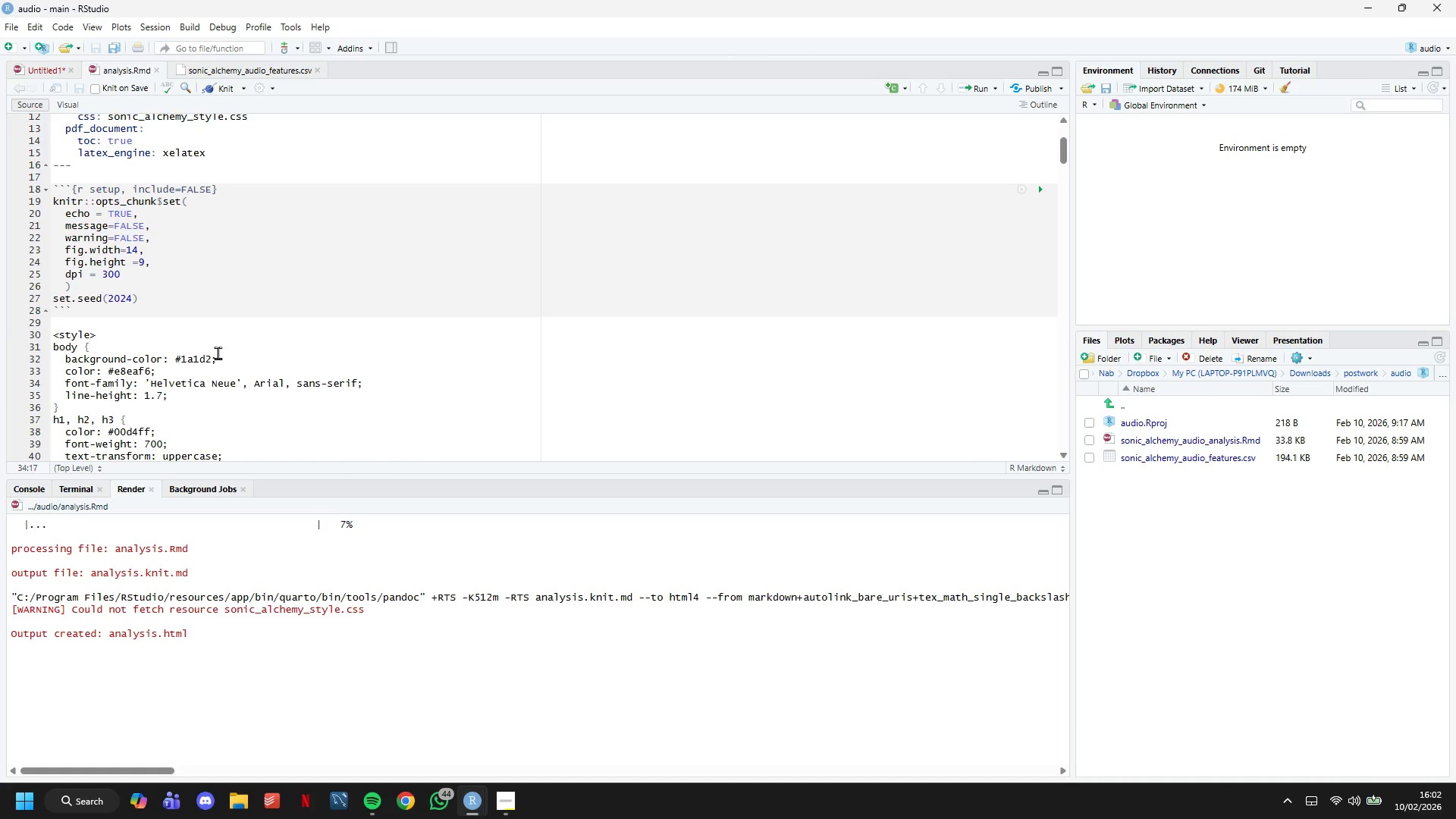 
left_click([212, 355])
 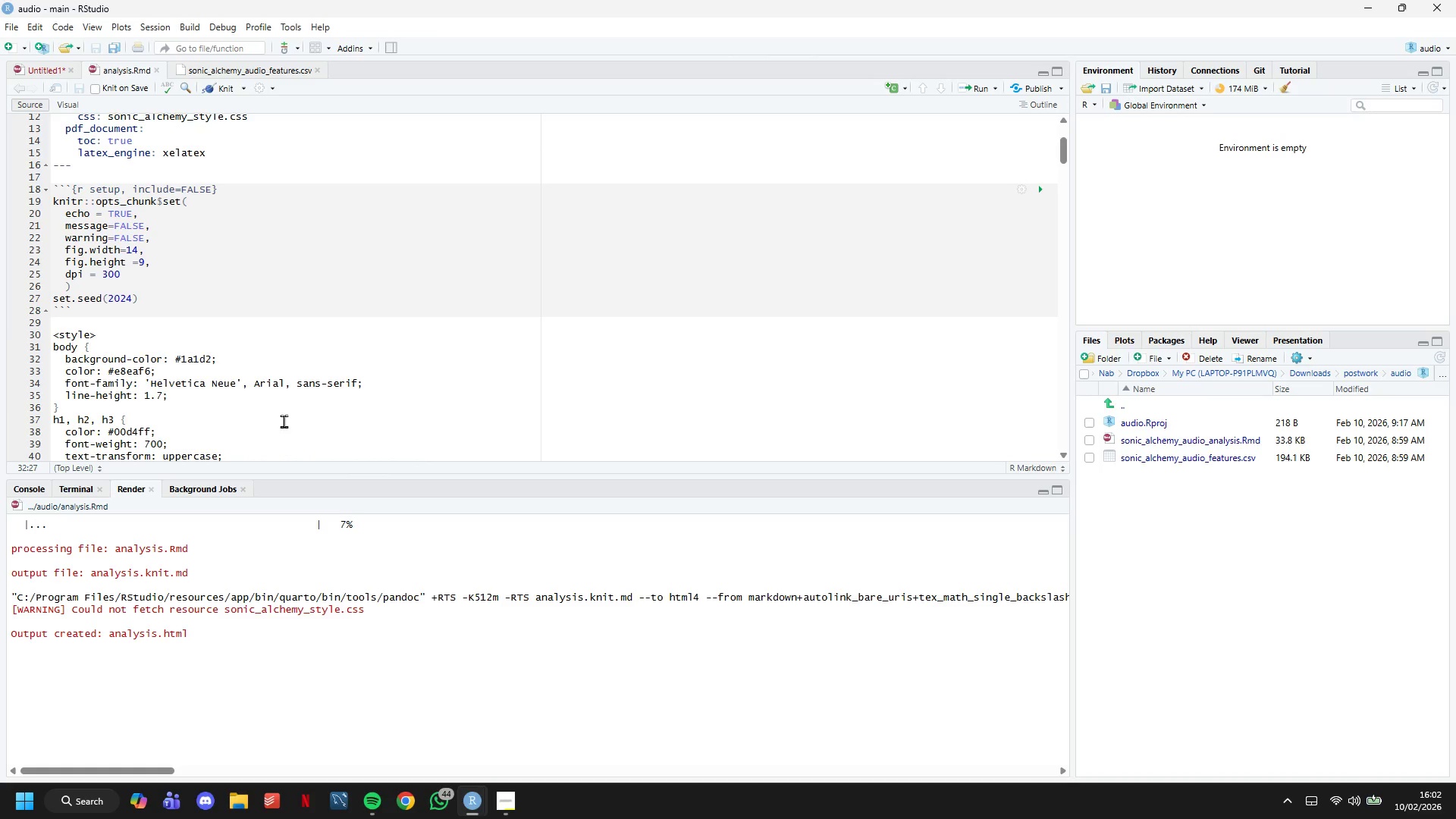 
key(E)
 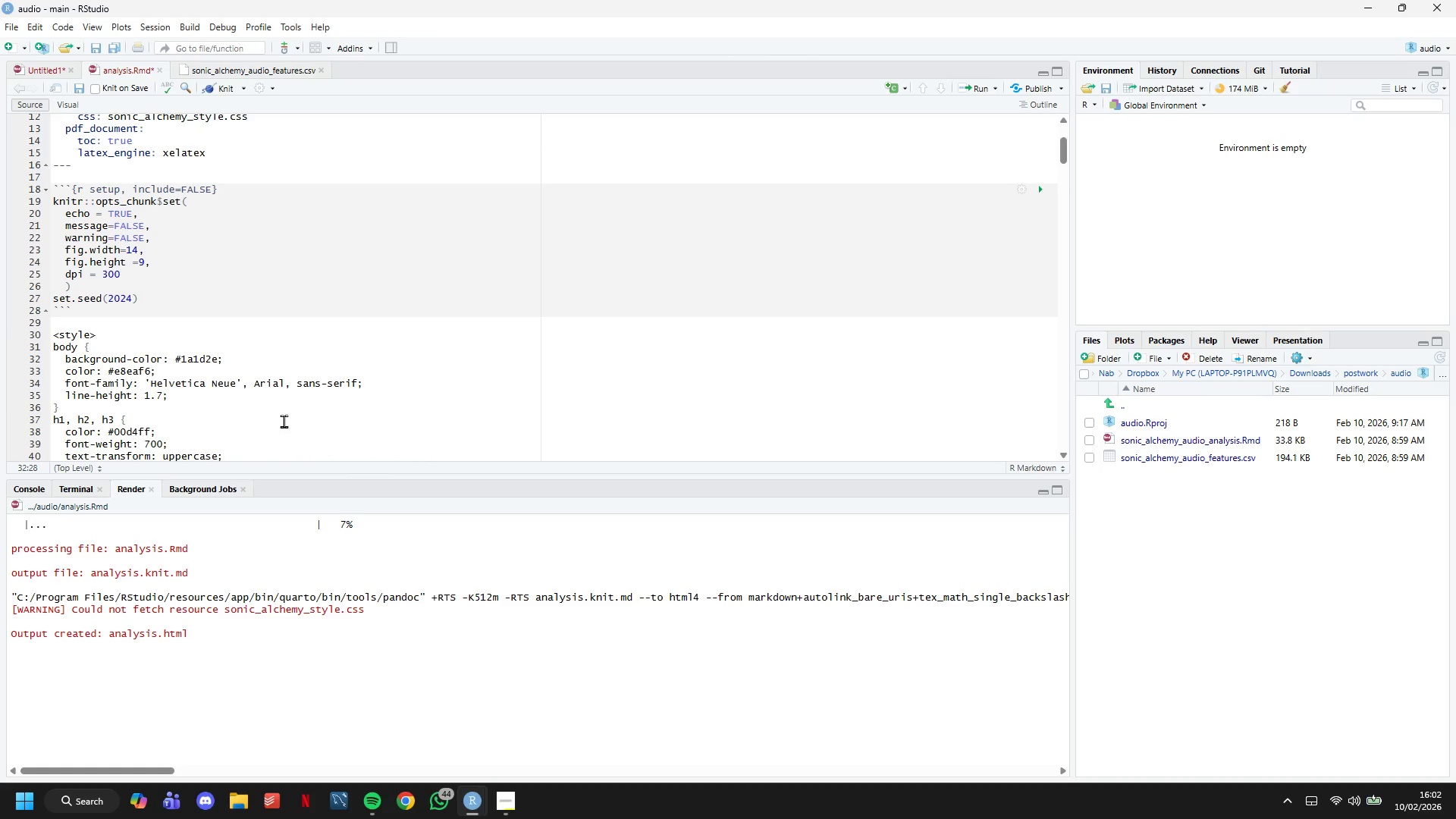 
key(Control+Z)
 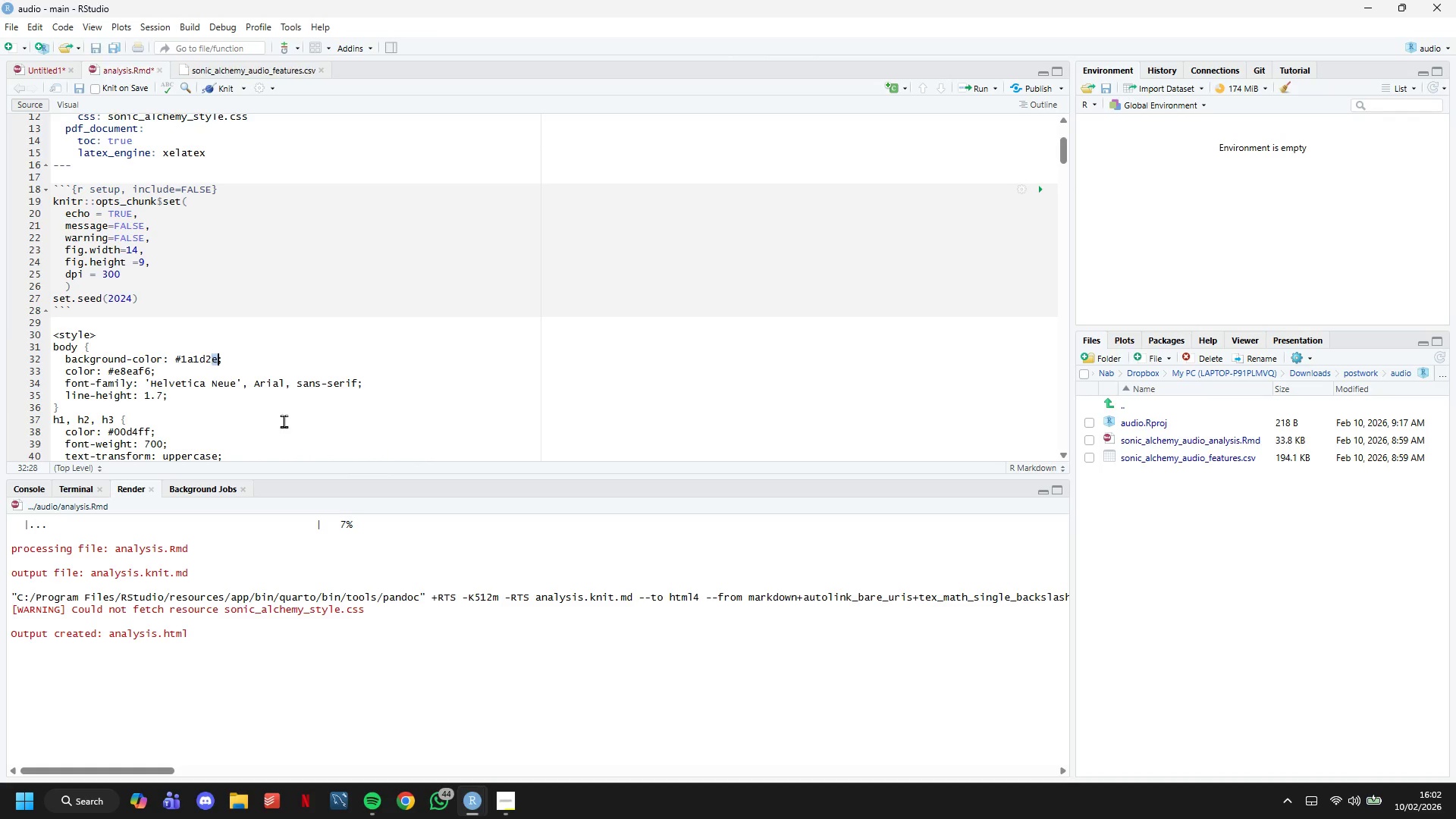 
key(Control+Z)
 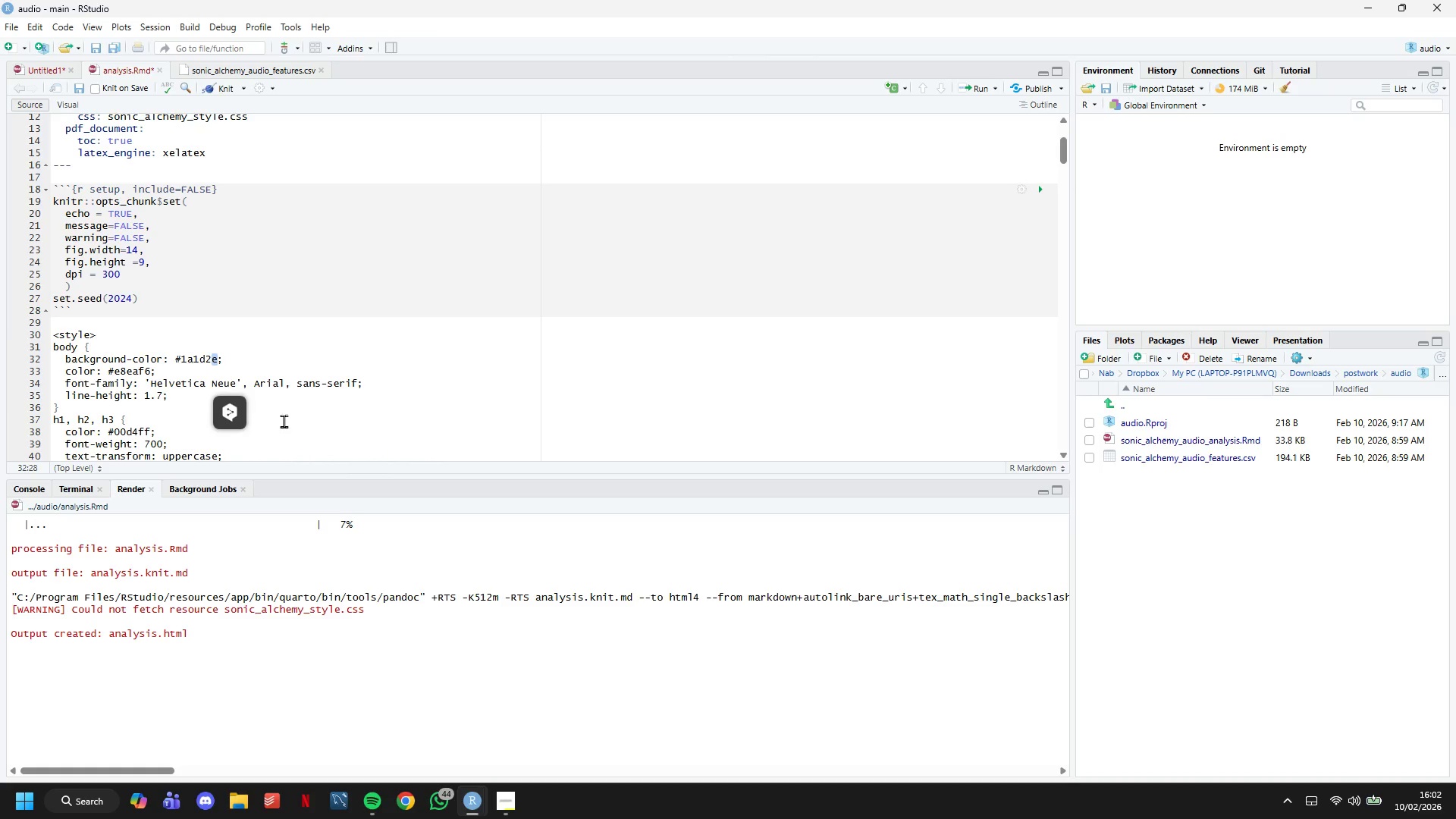 
left_click([284, 421])
 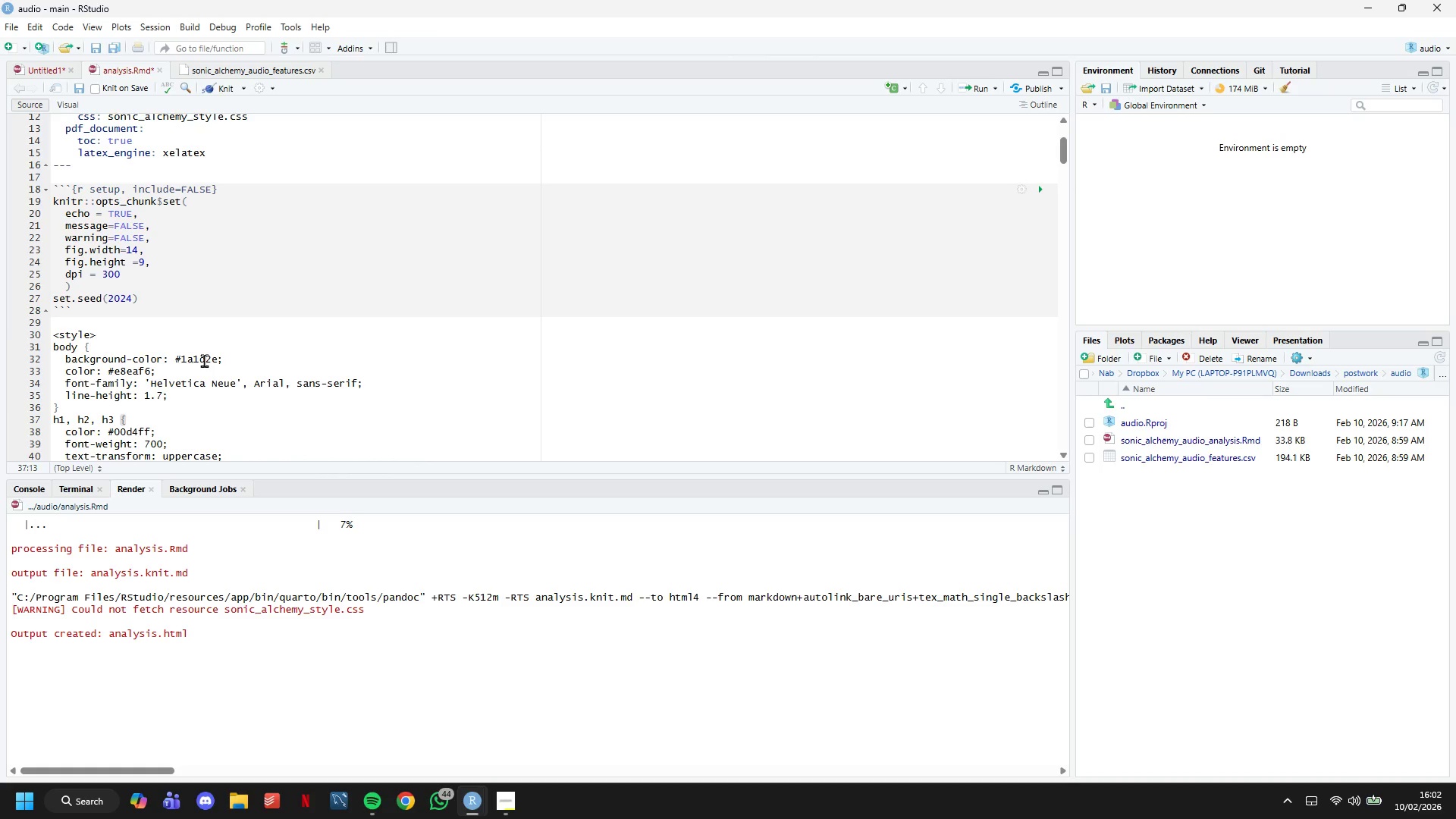 
key(Control+S)
 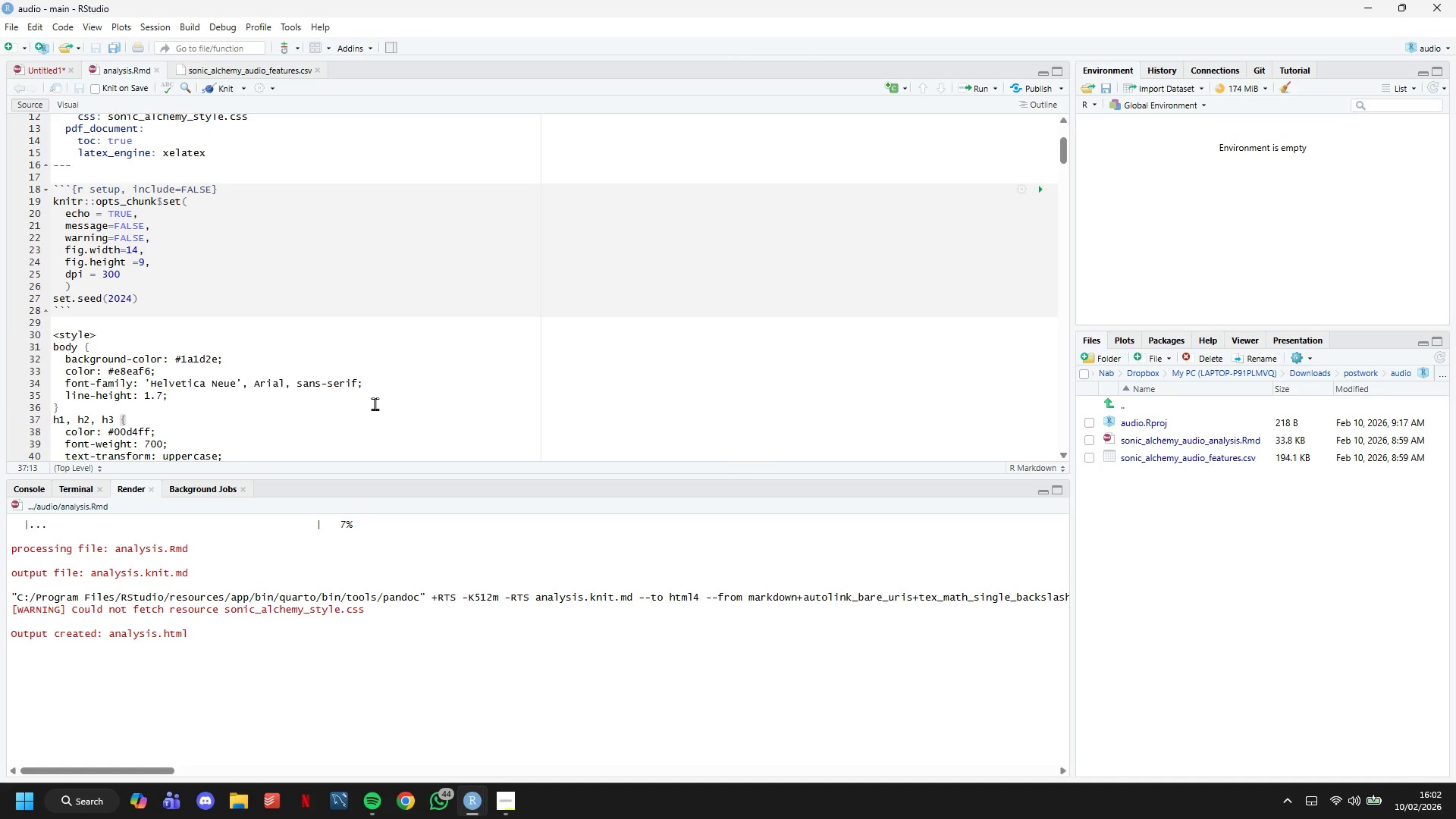 
scroll: coordinate [375, 403], scroll_direction: down, amount: 2.0
 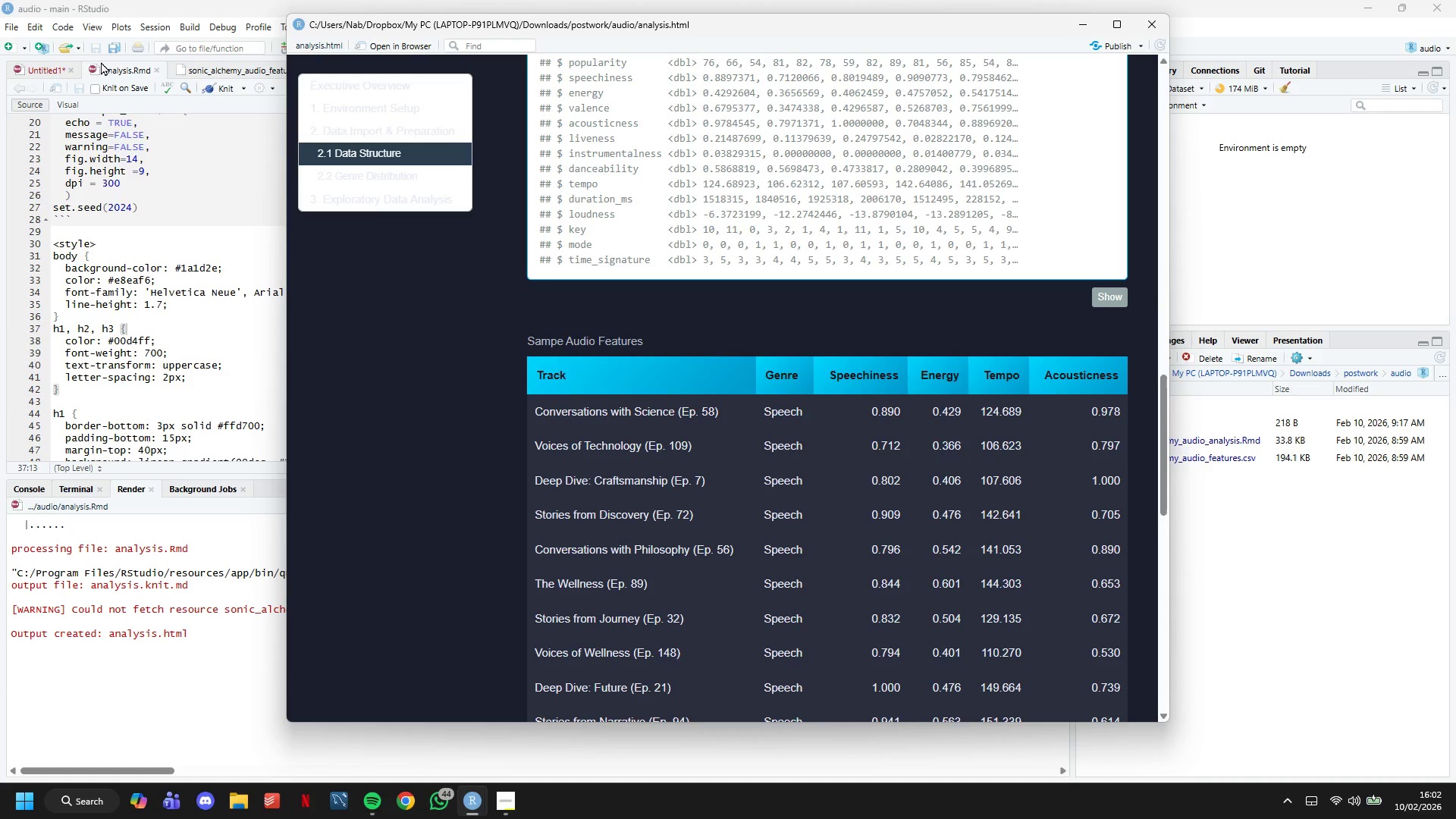 
wait(30.58)
 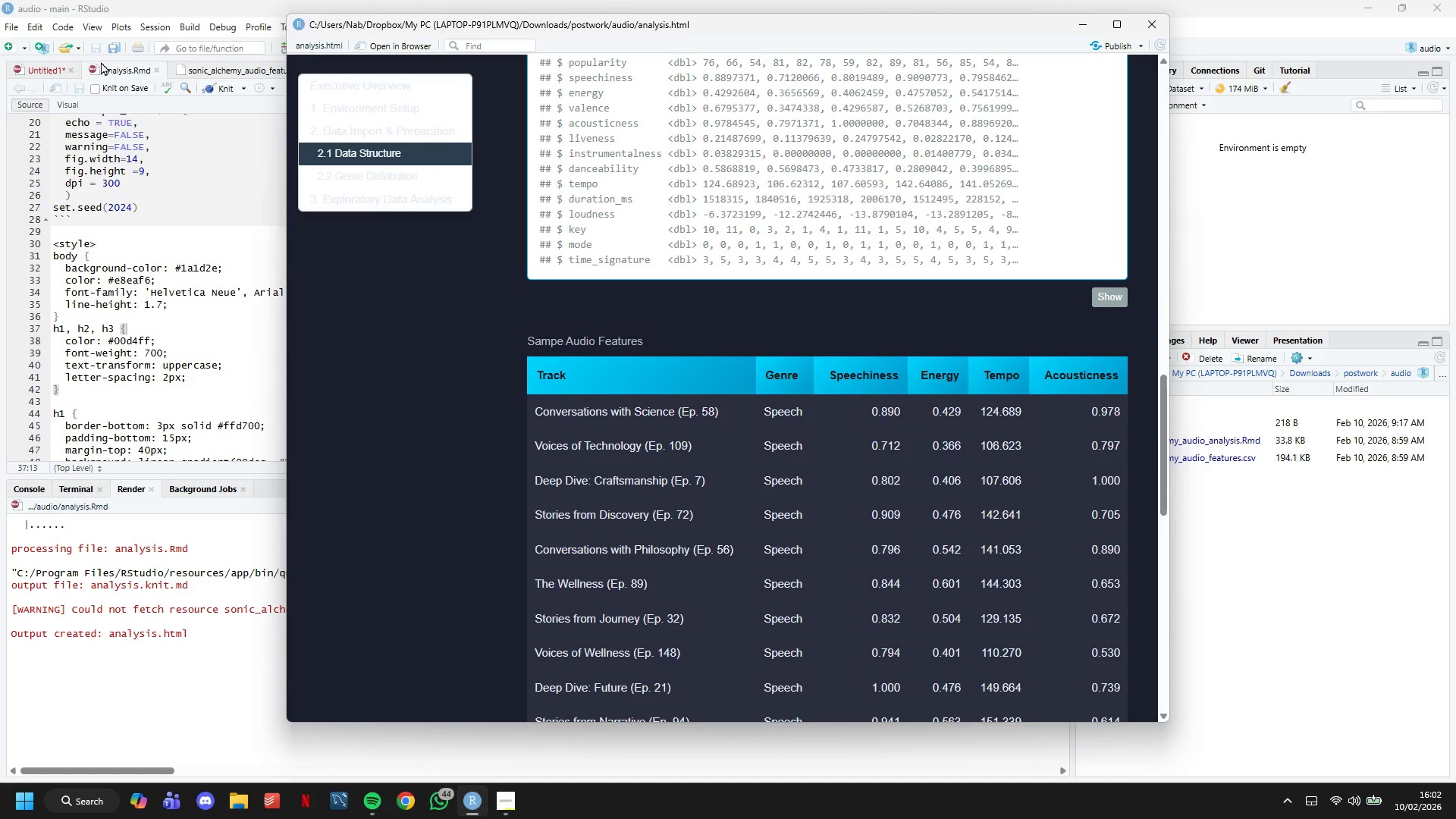 
scroll: coordinate [629, 337], scroll_direction: down, amount: 19.0
 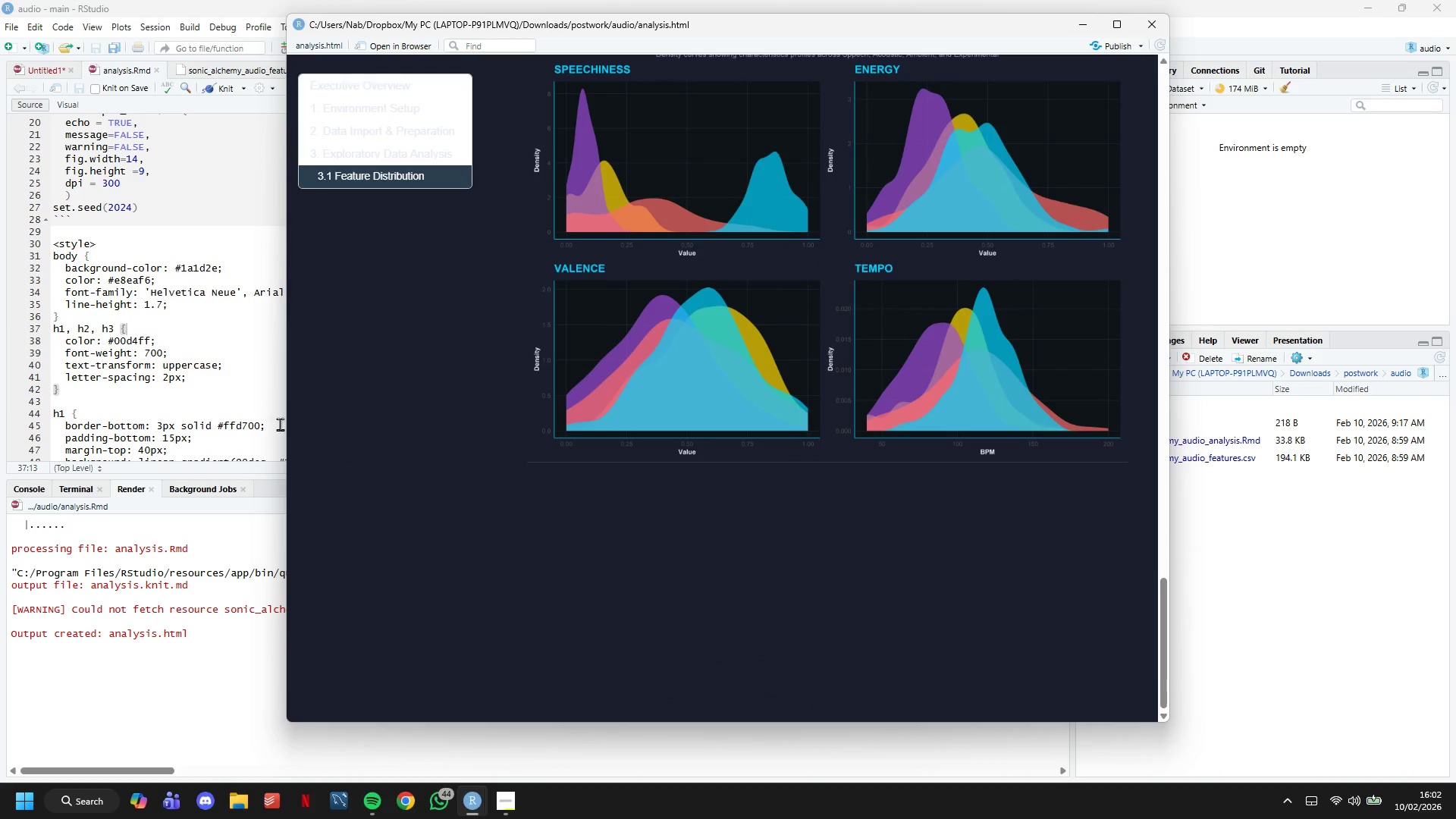 
left_click([227, 390])
 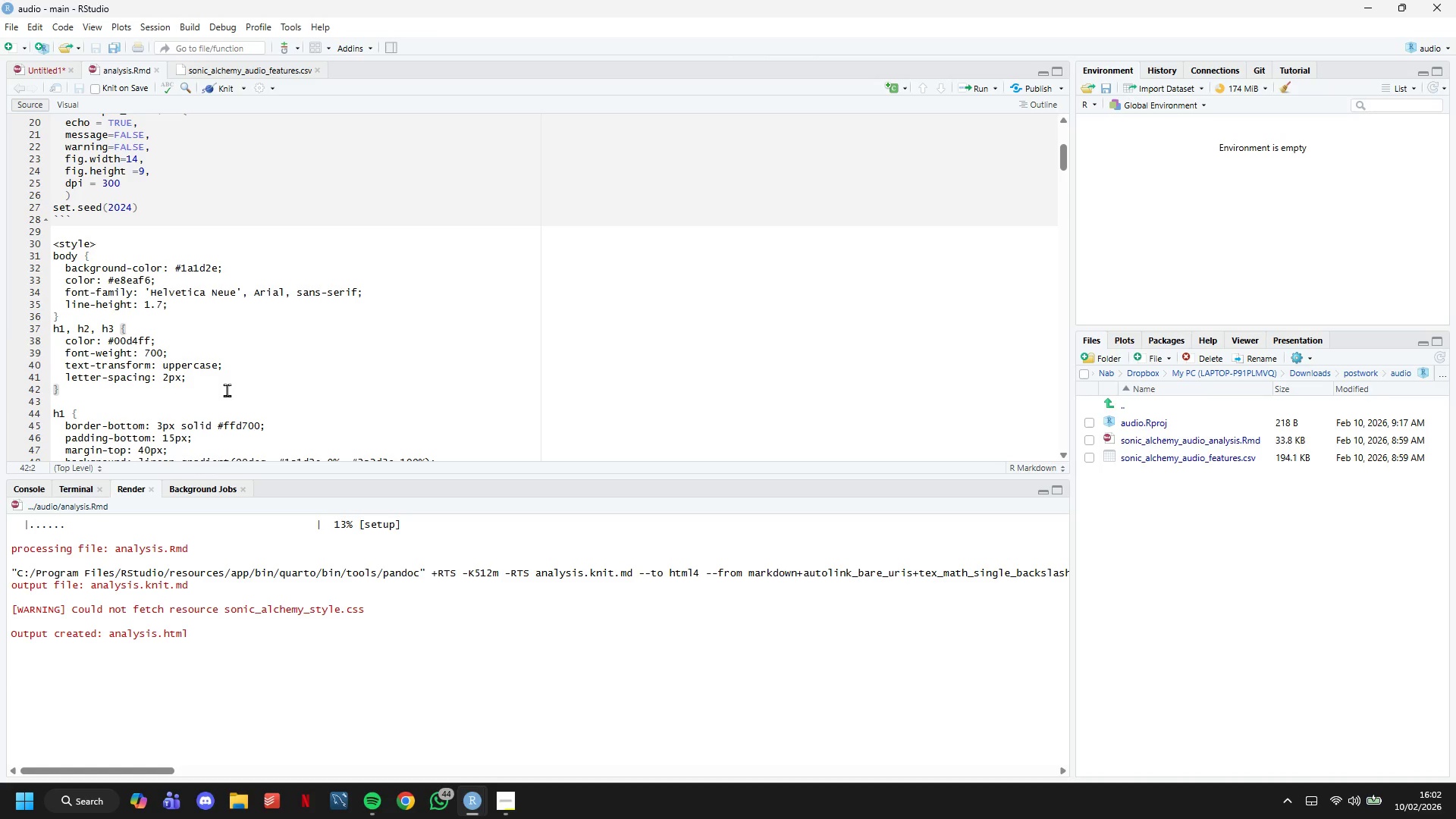 
scroll: coordinate [228, 391], scroll_direction: down, amount: 42.0
 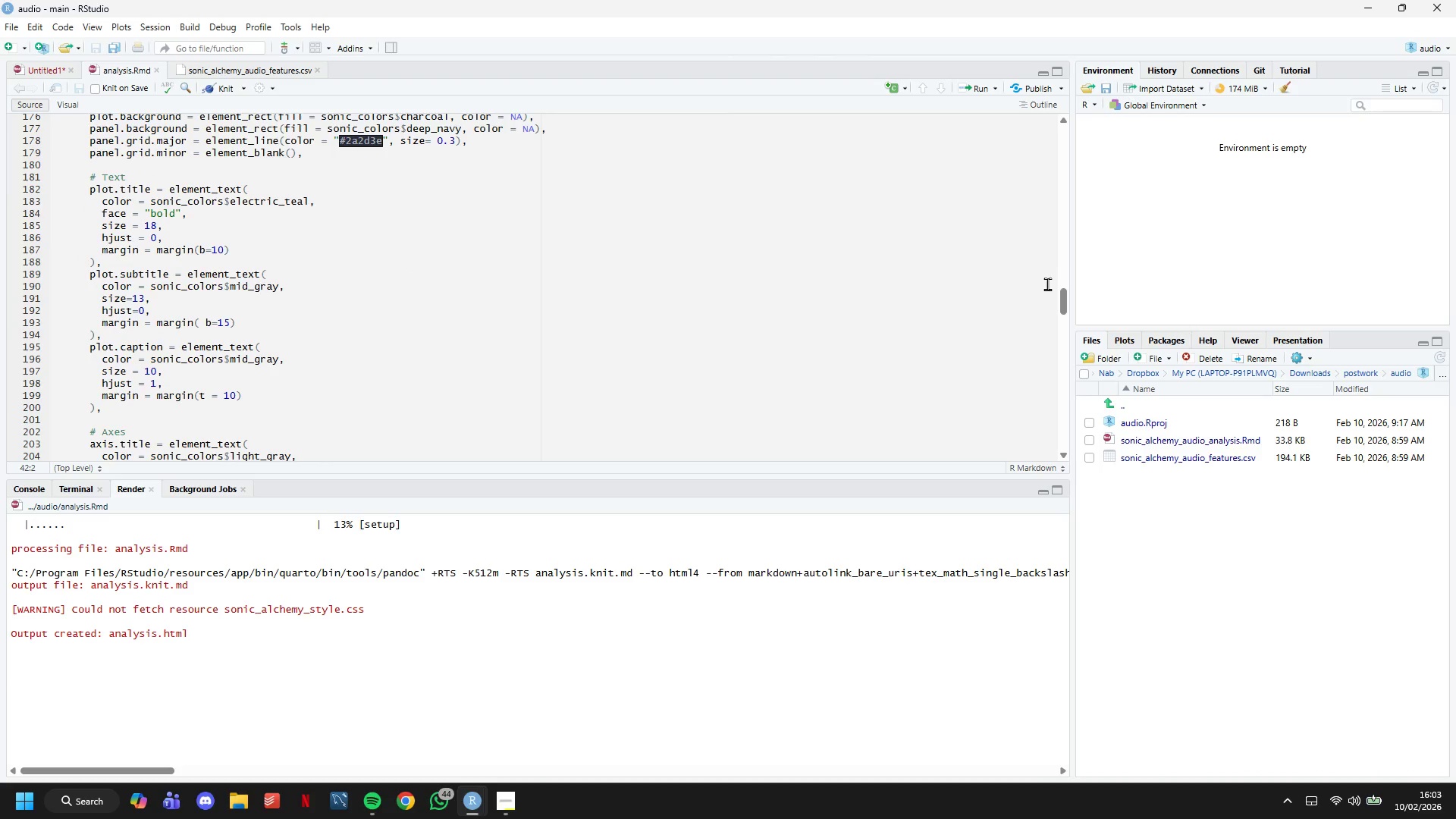 
left_click_drag(start_coordinate=[1062, 304], to_coordinate=[1067, 445])
 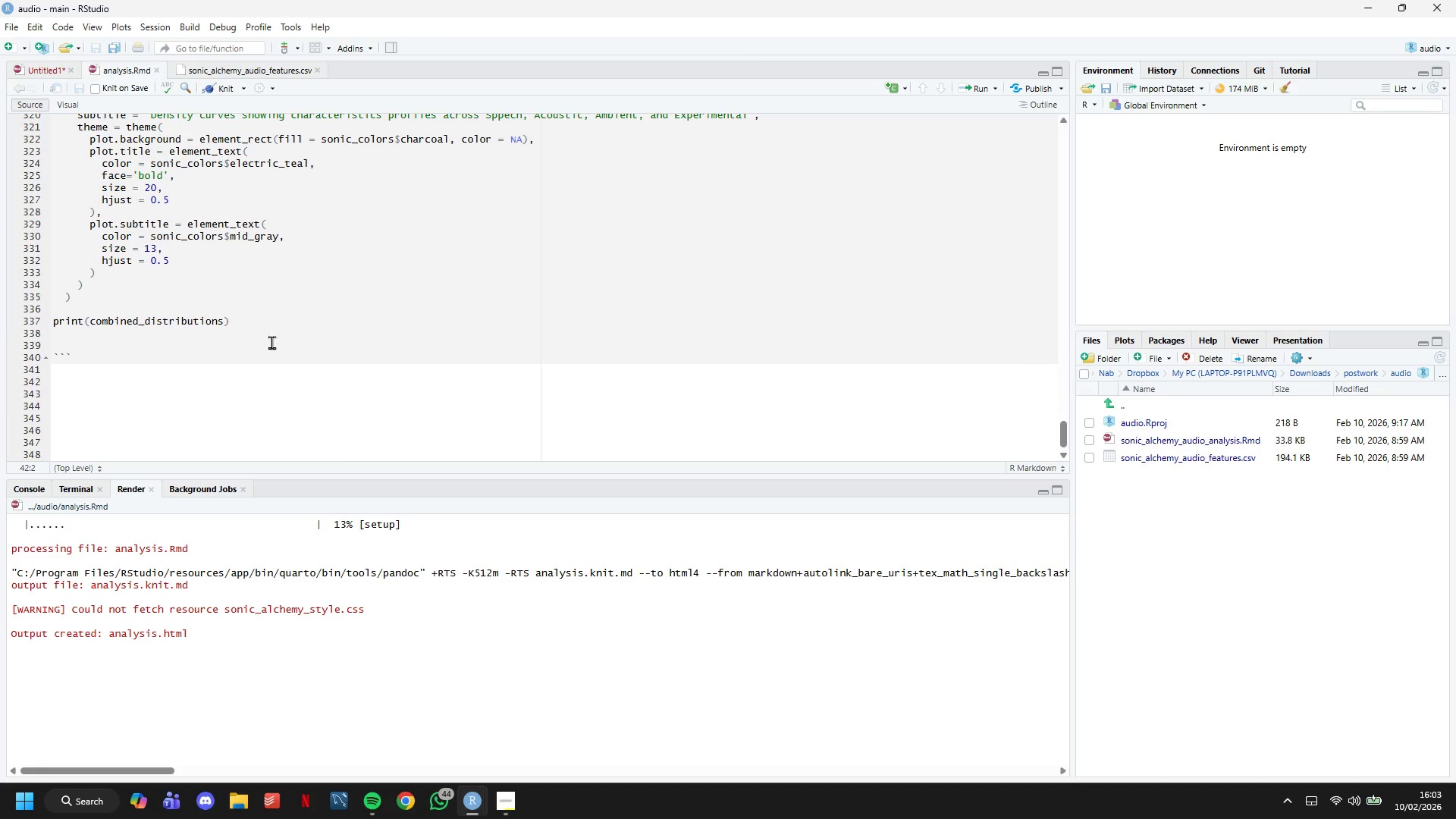 
left_click([277, 359])
 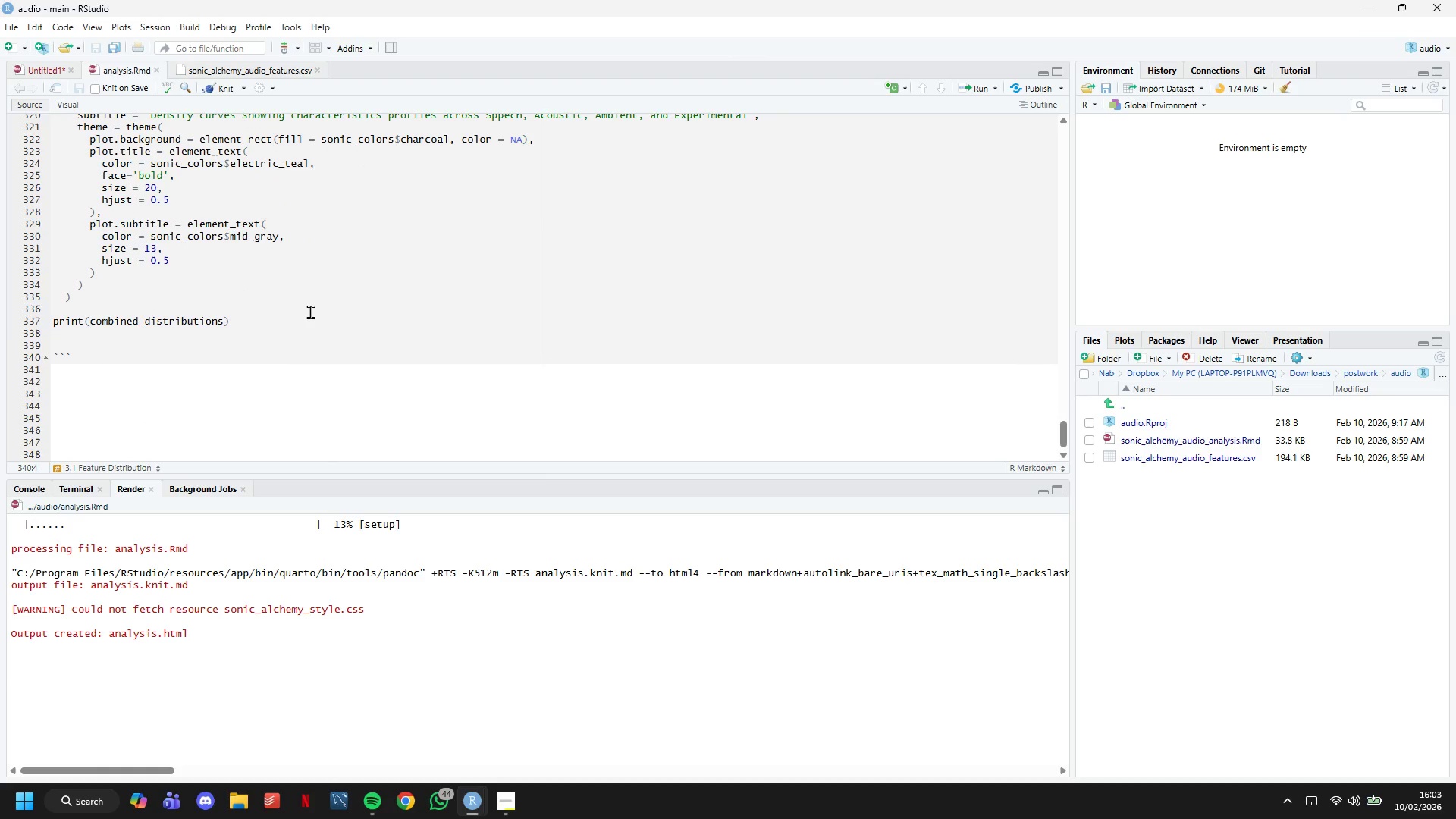 
key(Enter)
 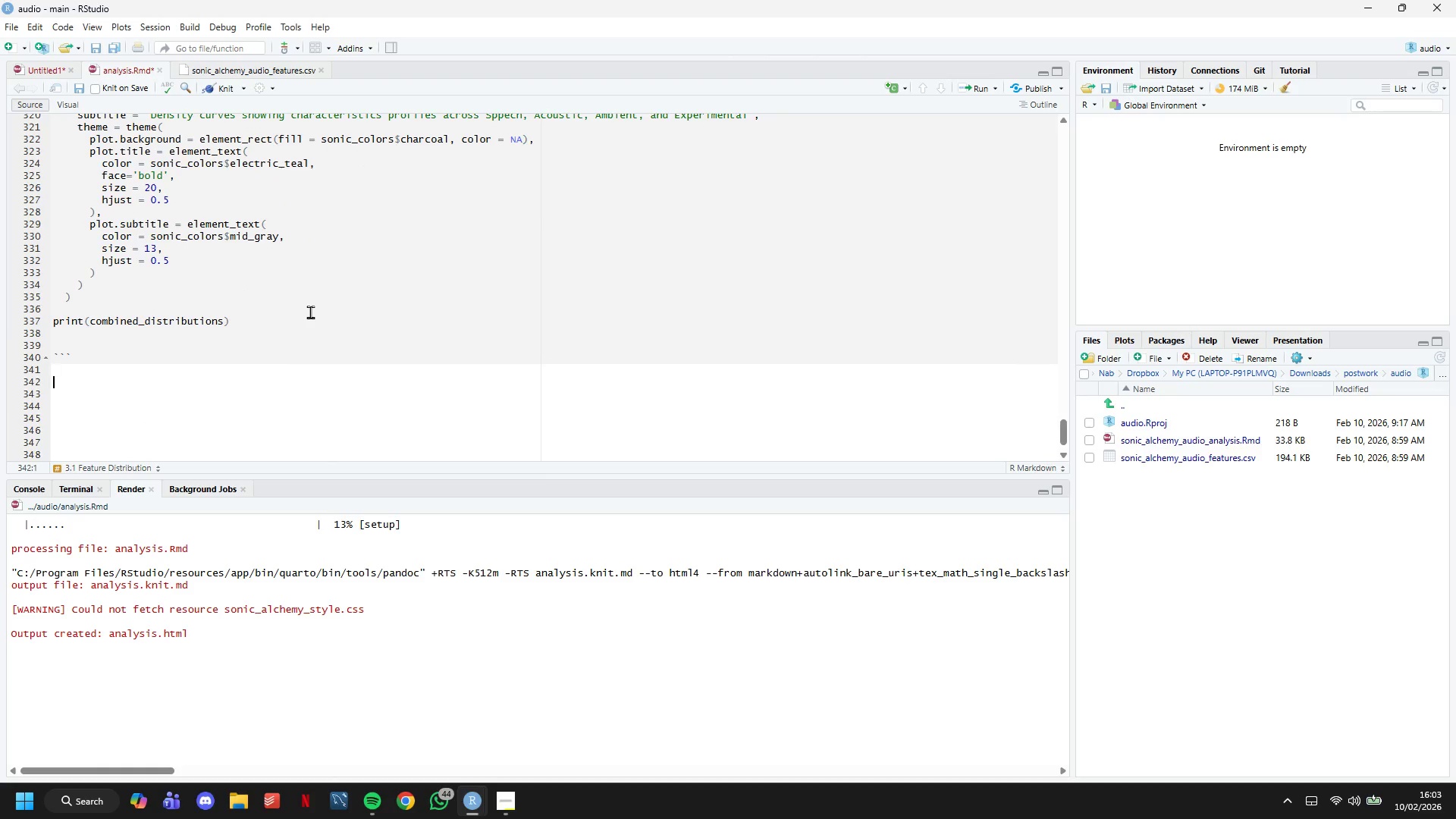 
key(Enter)
 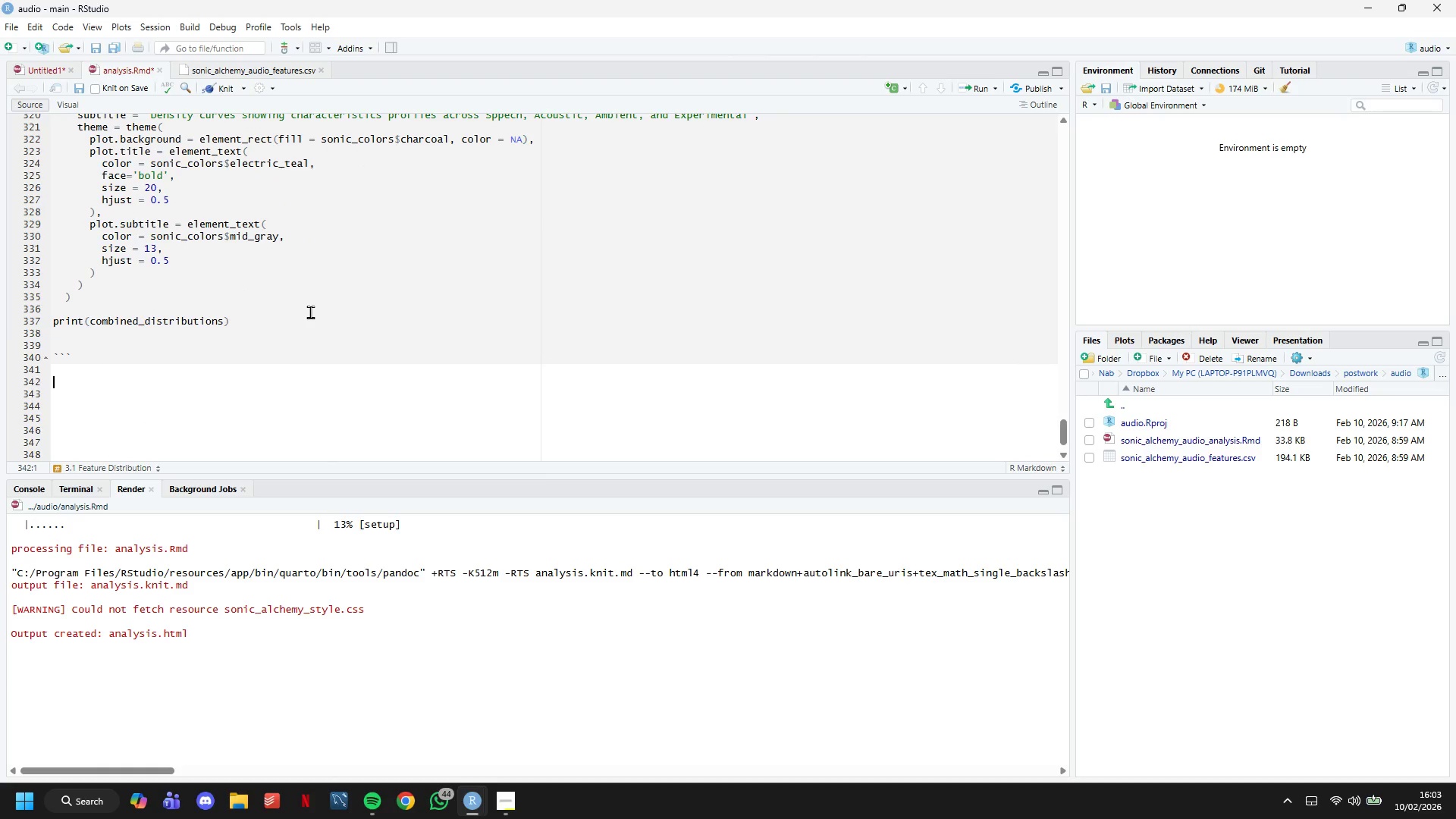 
wait(5.27)
 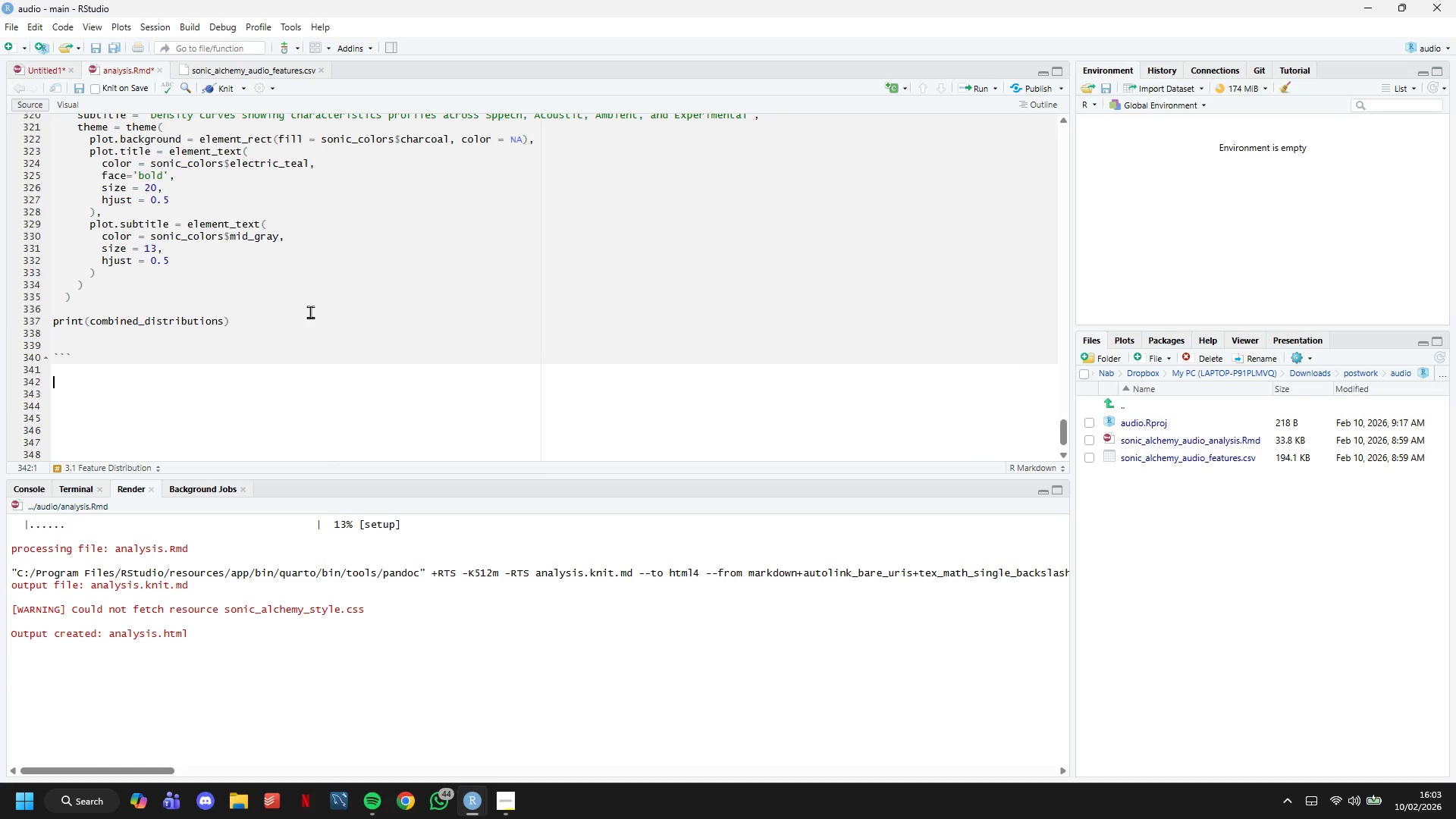 
key(ArrowUp)
 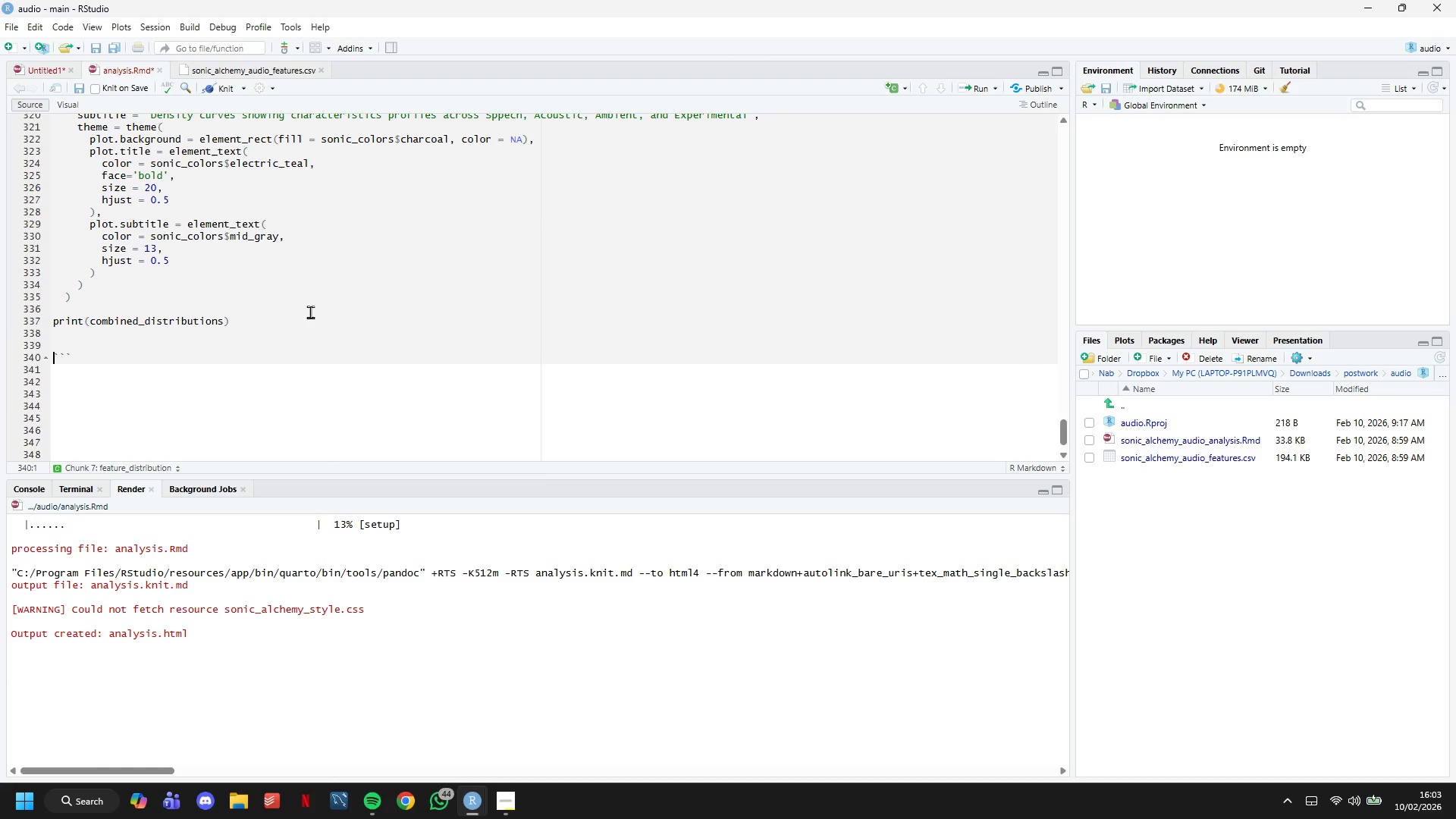 
key(ArrowUp)
 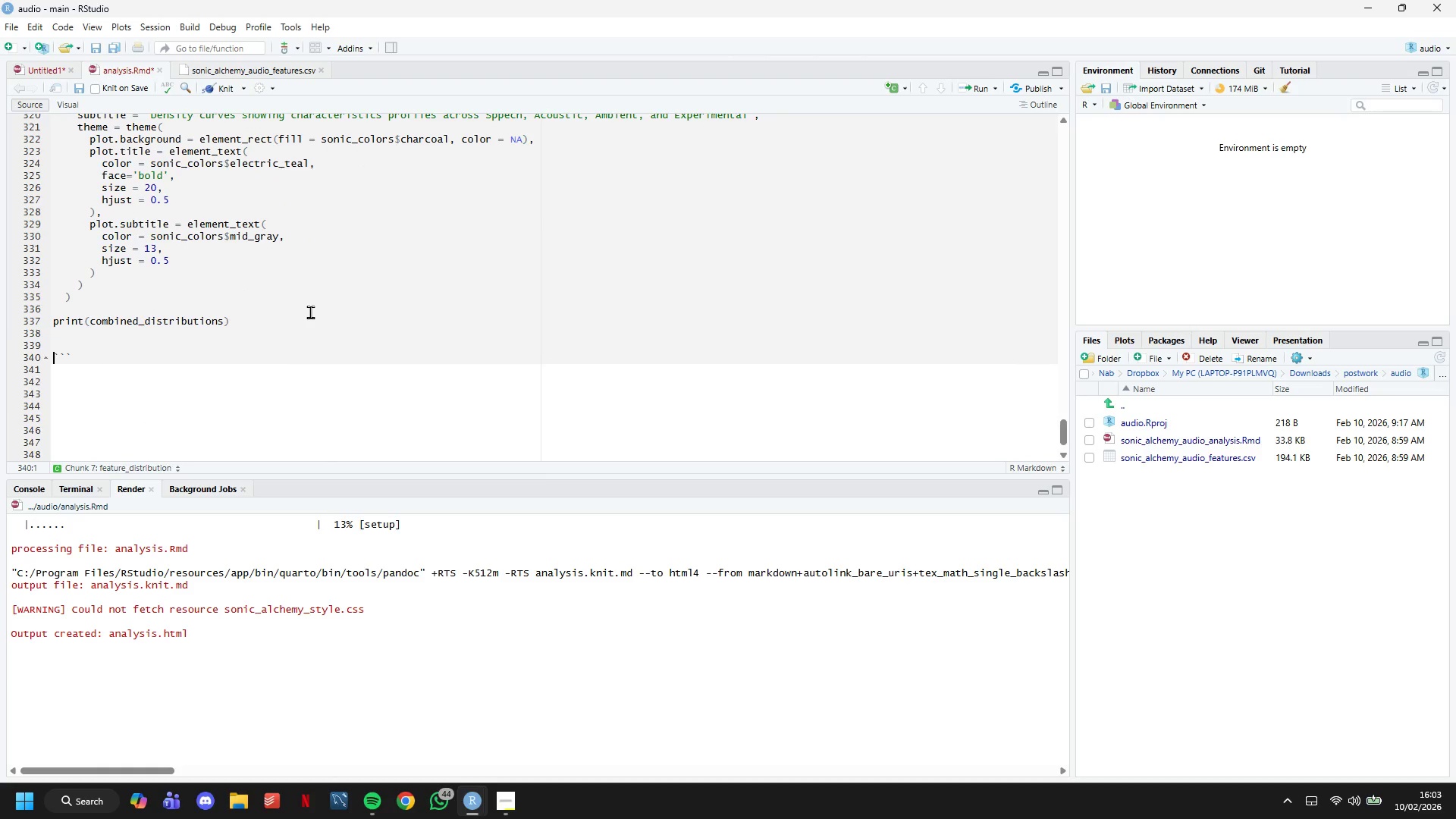 
key(Enter)
 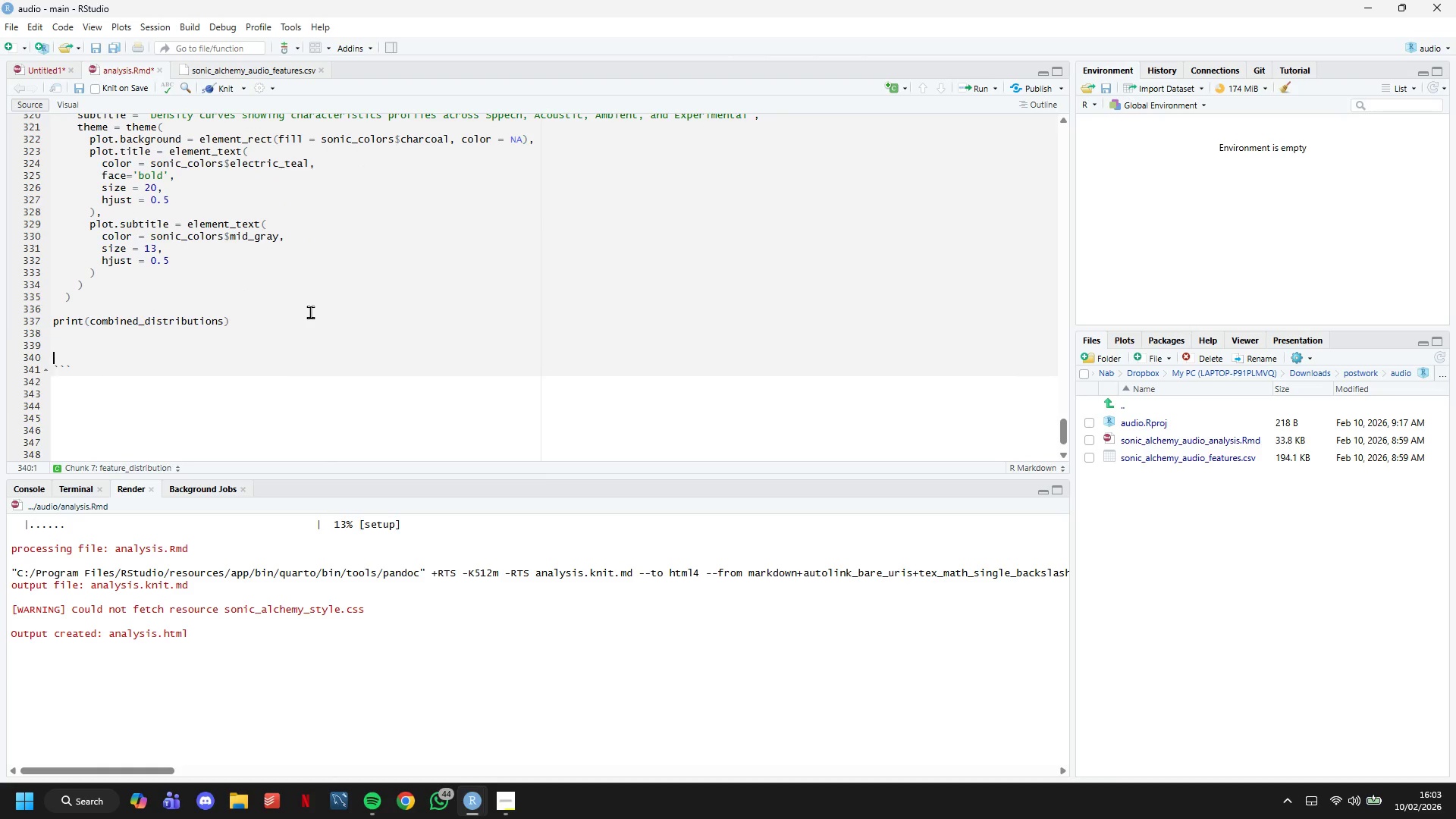 
key(ArrowUp)
 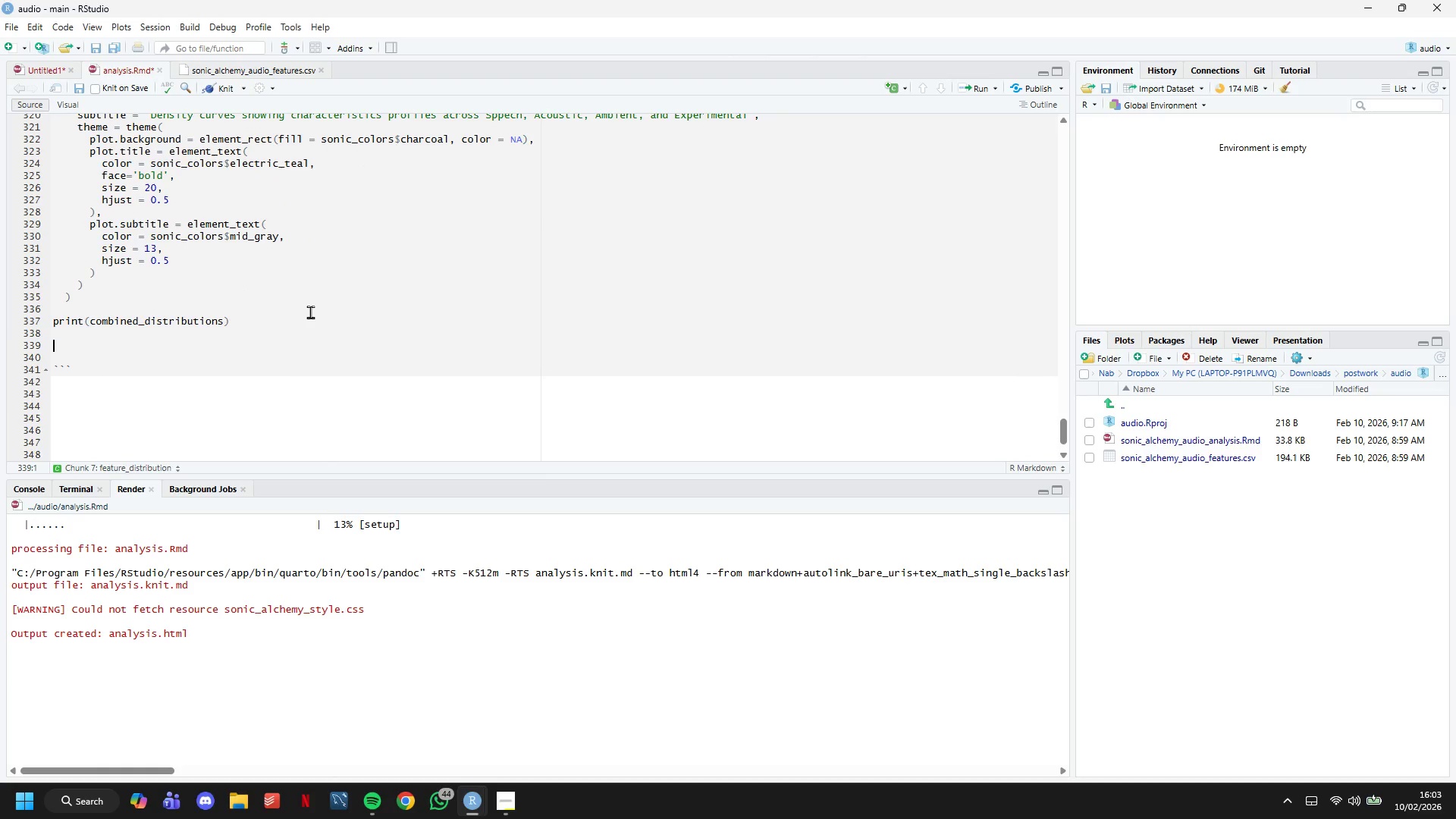 
key(ArrowUp)
 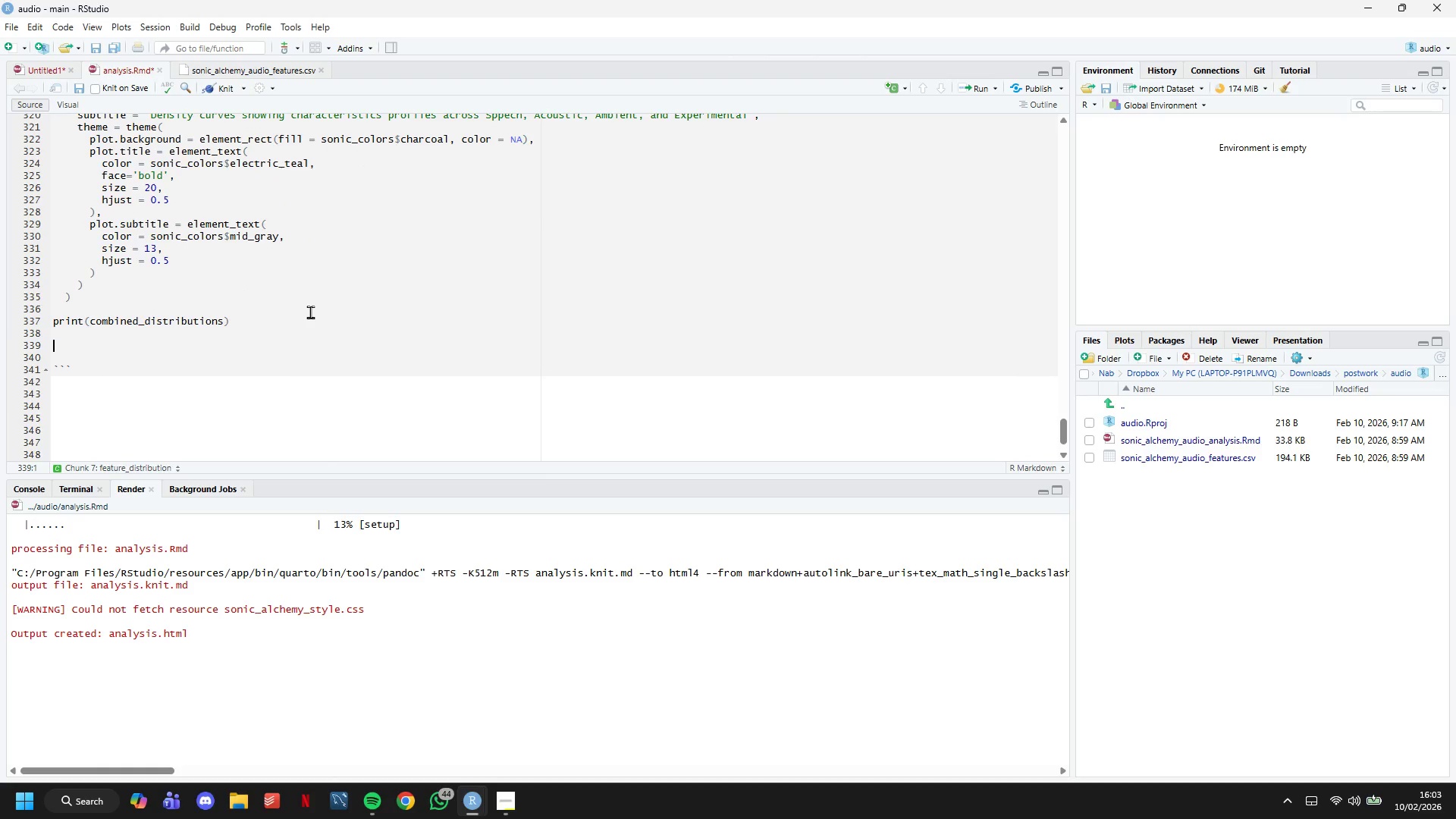 
type(# Save)
 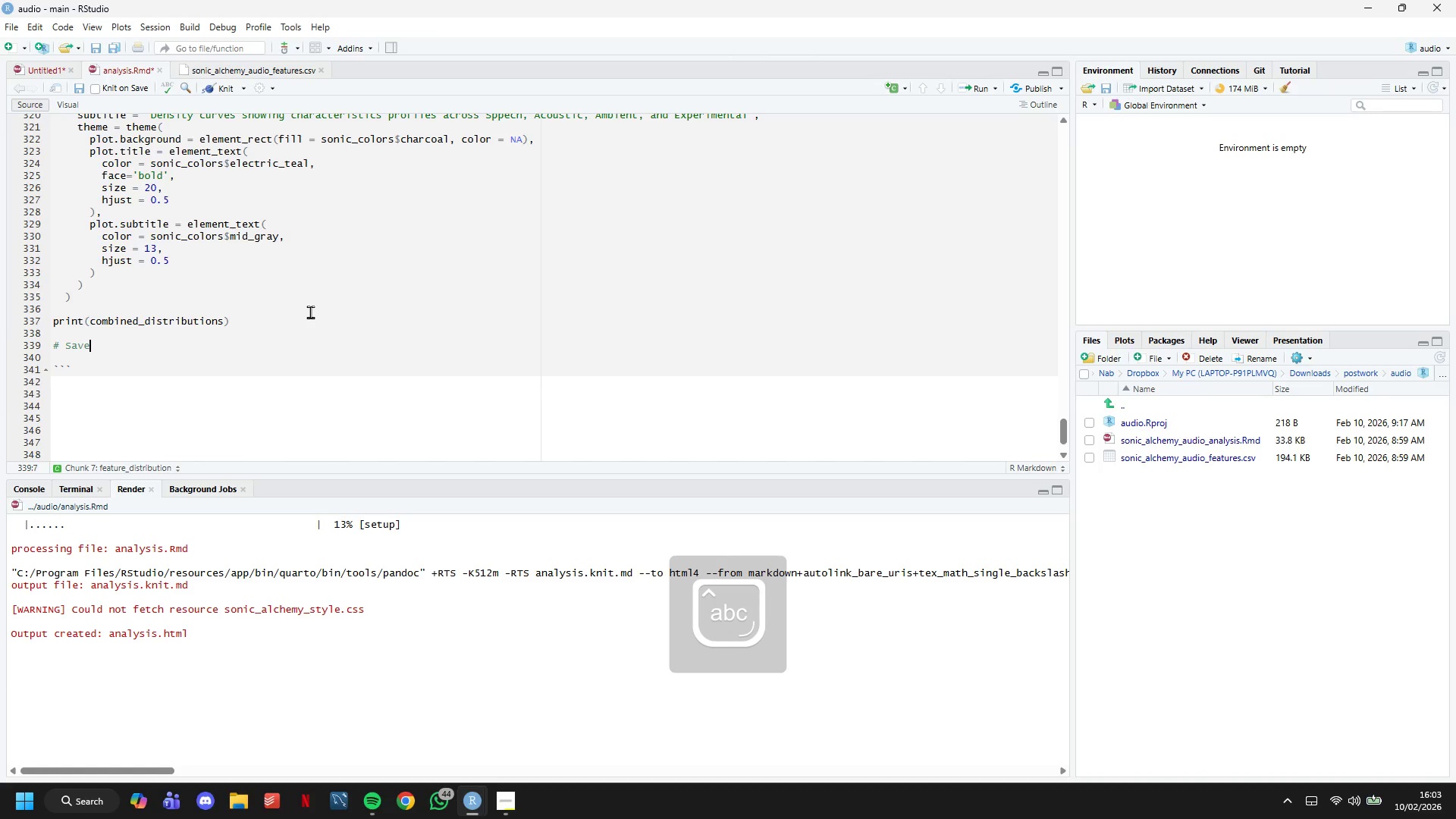 
key(Enter)
 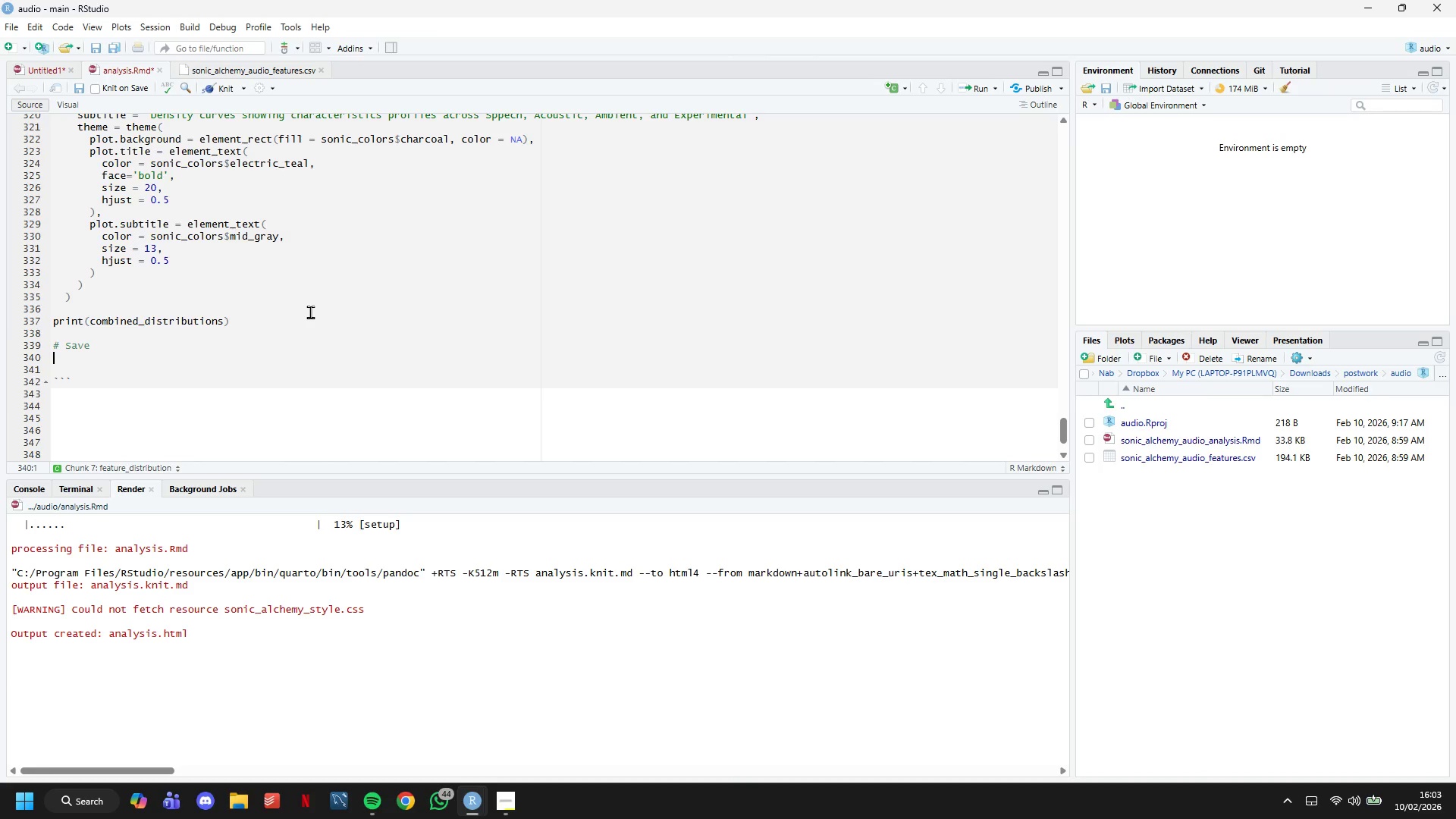 
wait(6.75)
 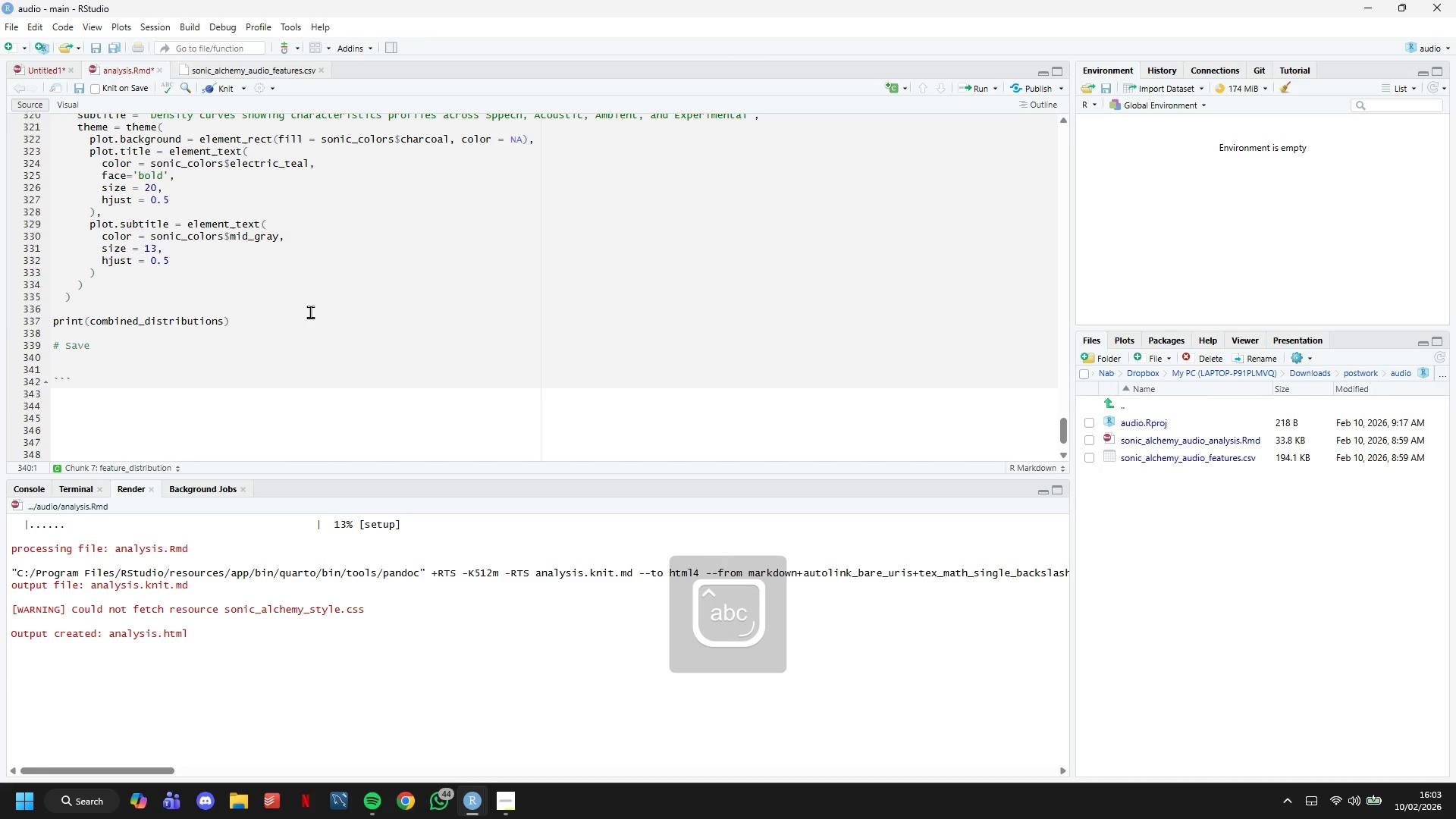 
type(ggsave()
 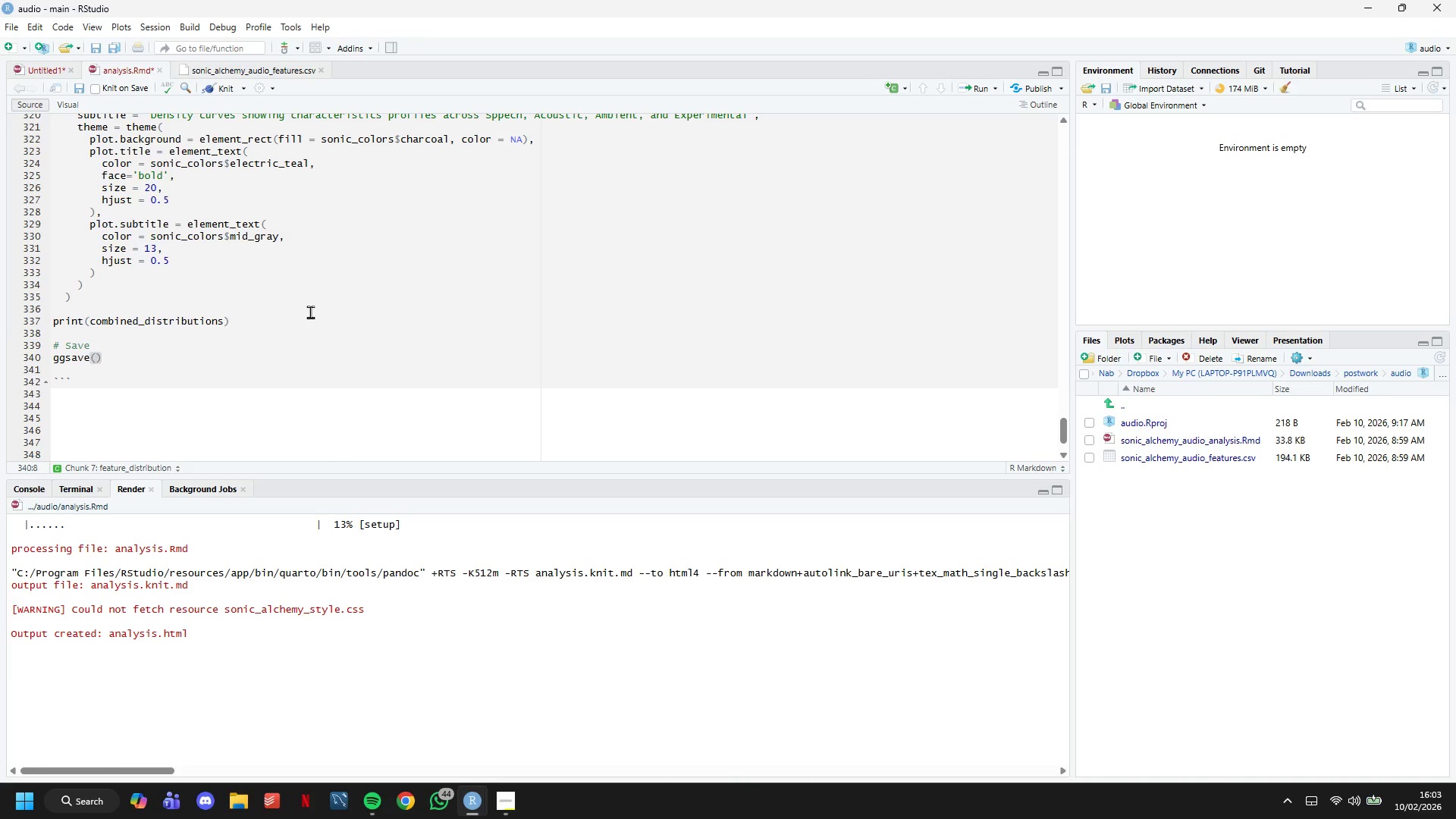 
key(Enter)
 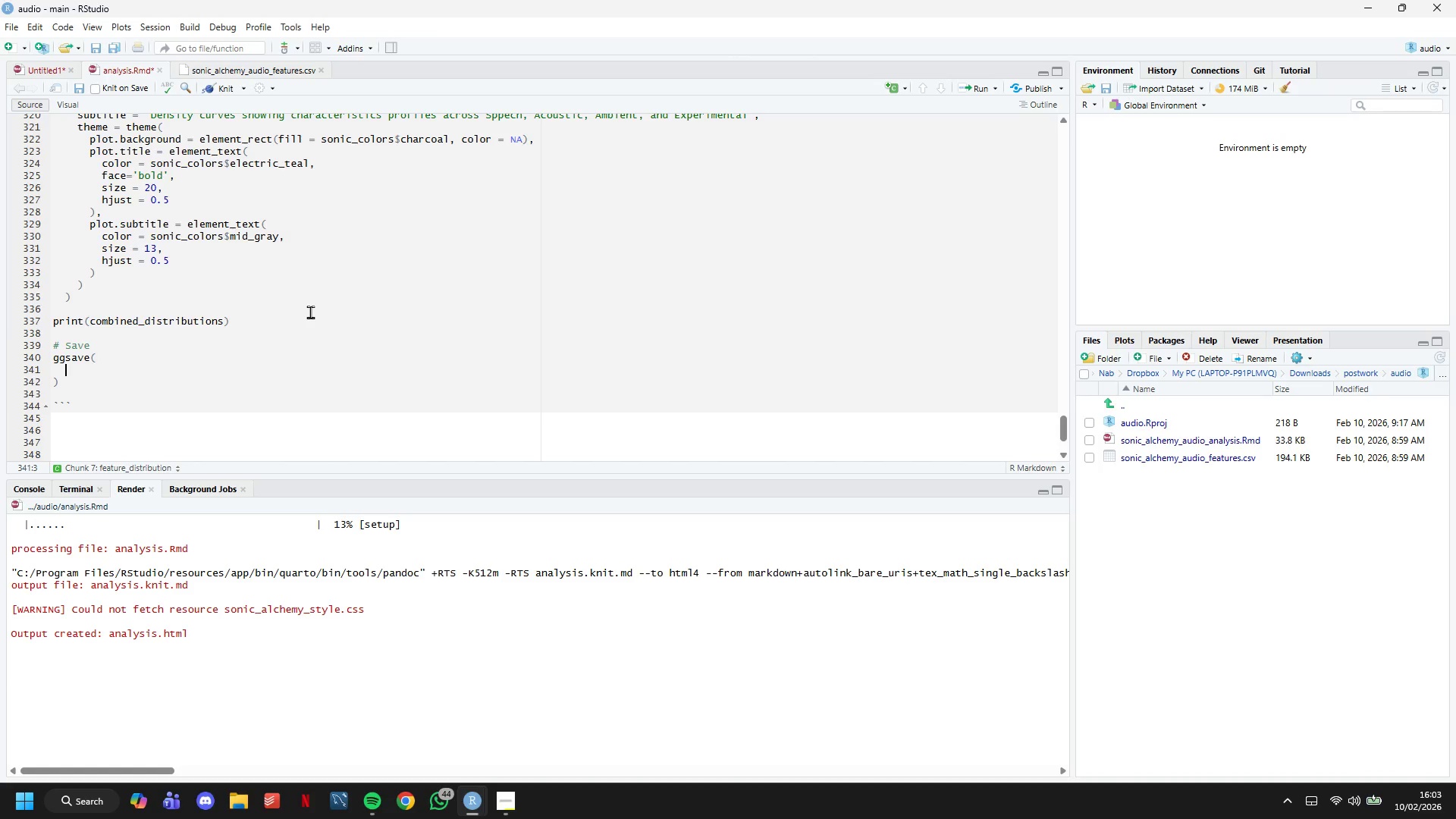 
wait(6.27)
 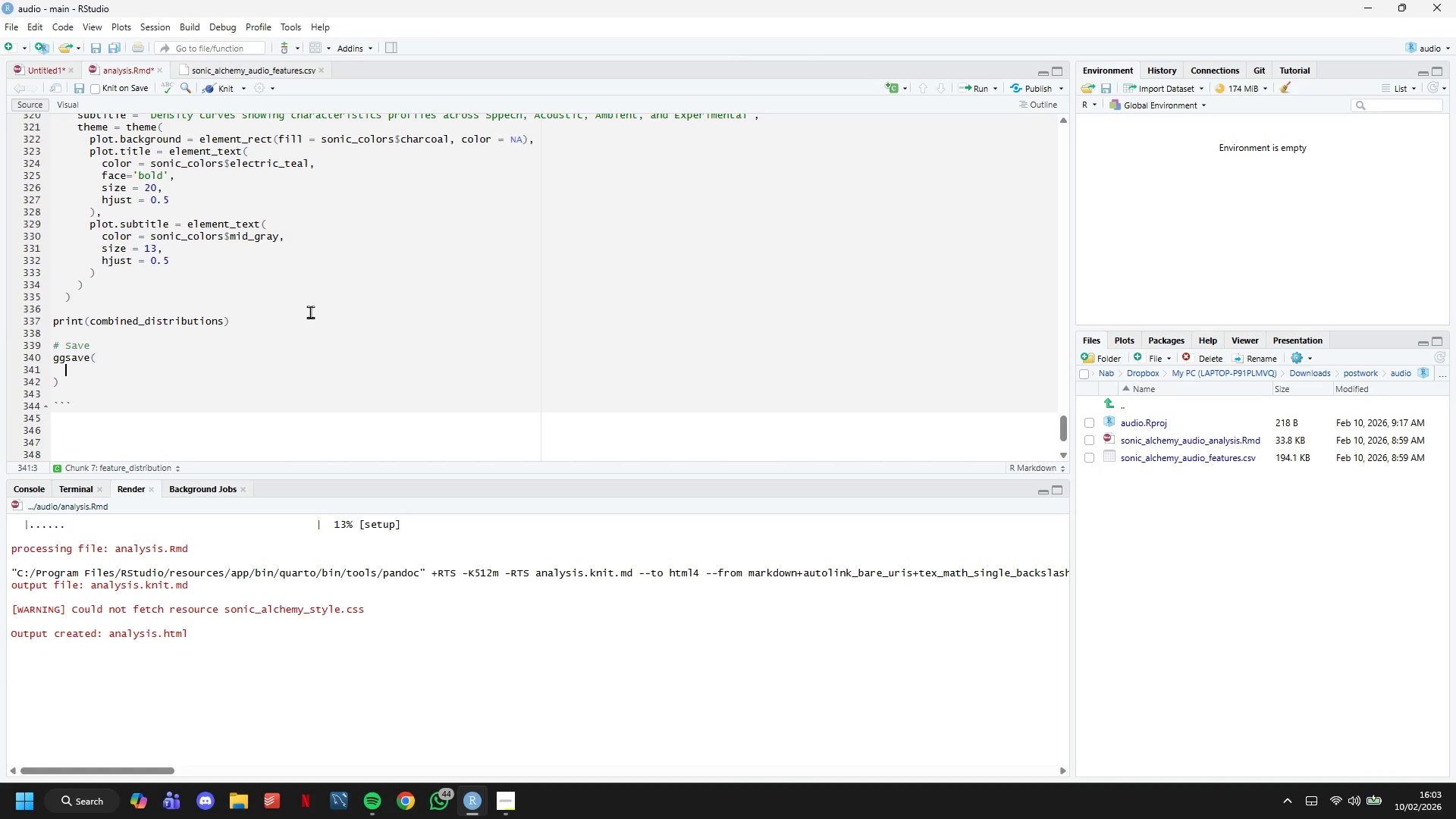 
type("feature)
 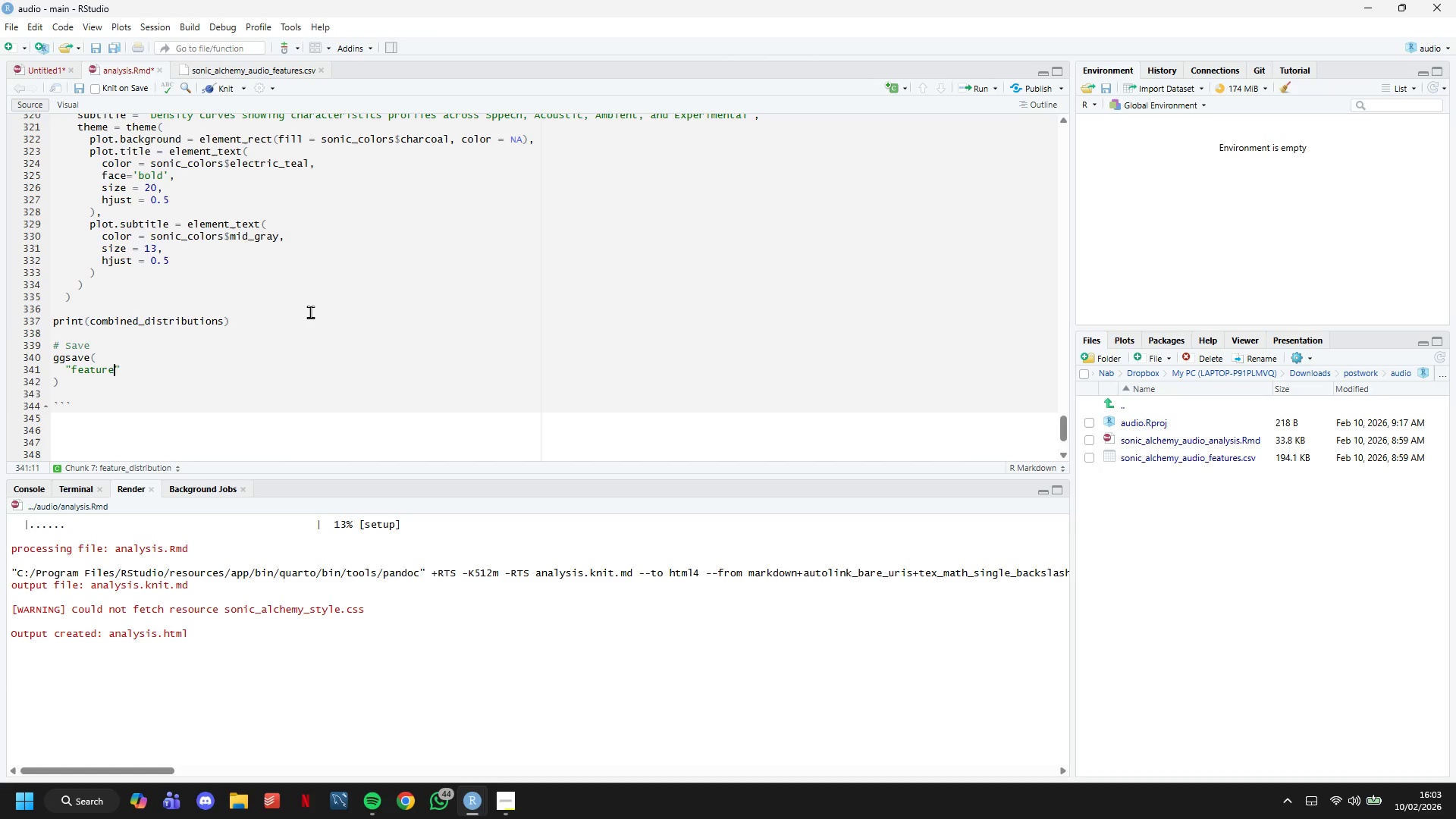 
type(_distributions)
 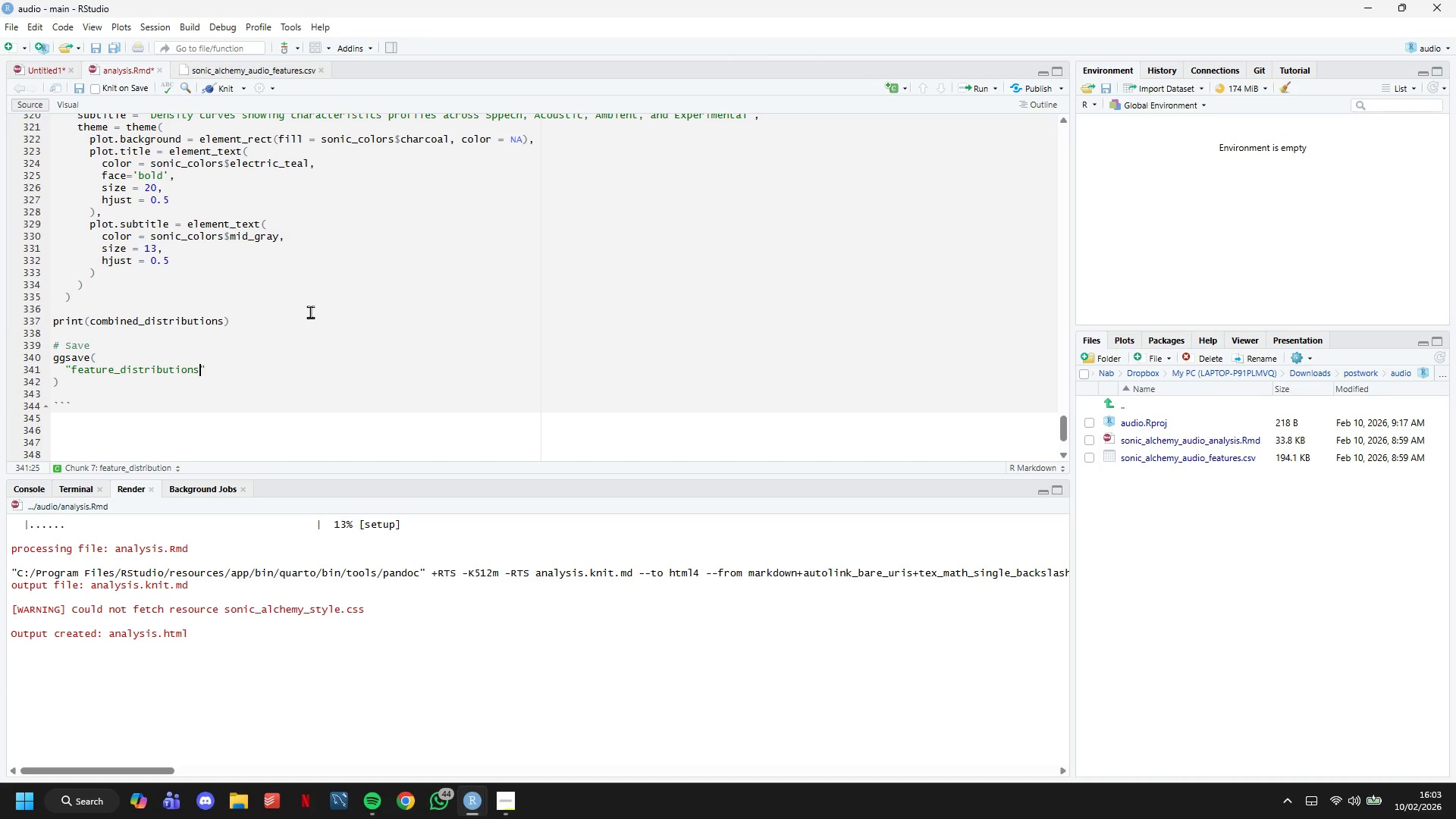 
type(.png)
 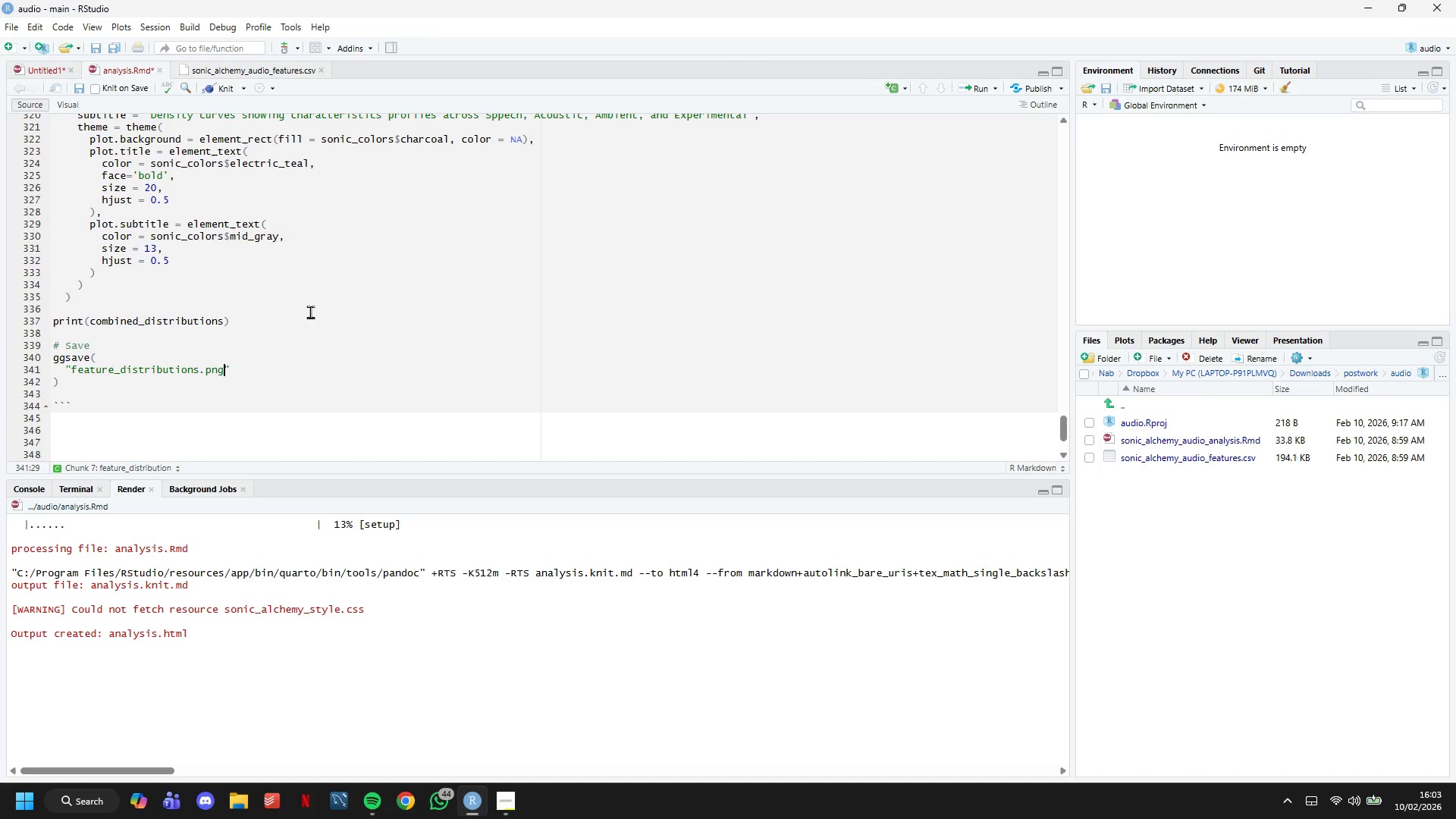 
key(ArrowRight)
 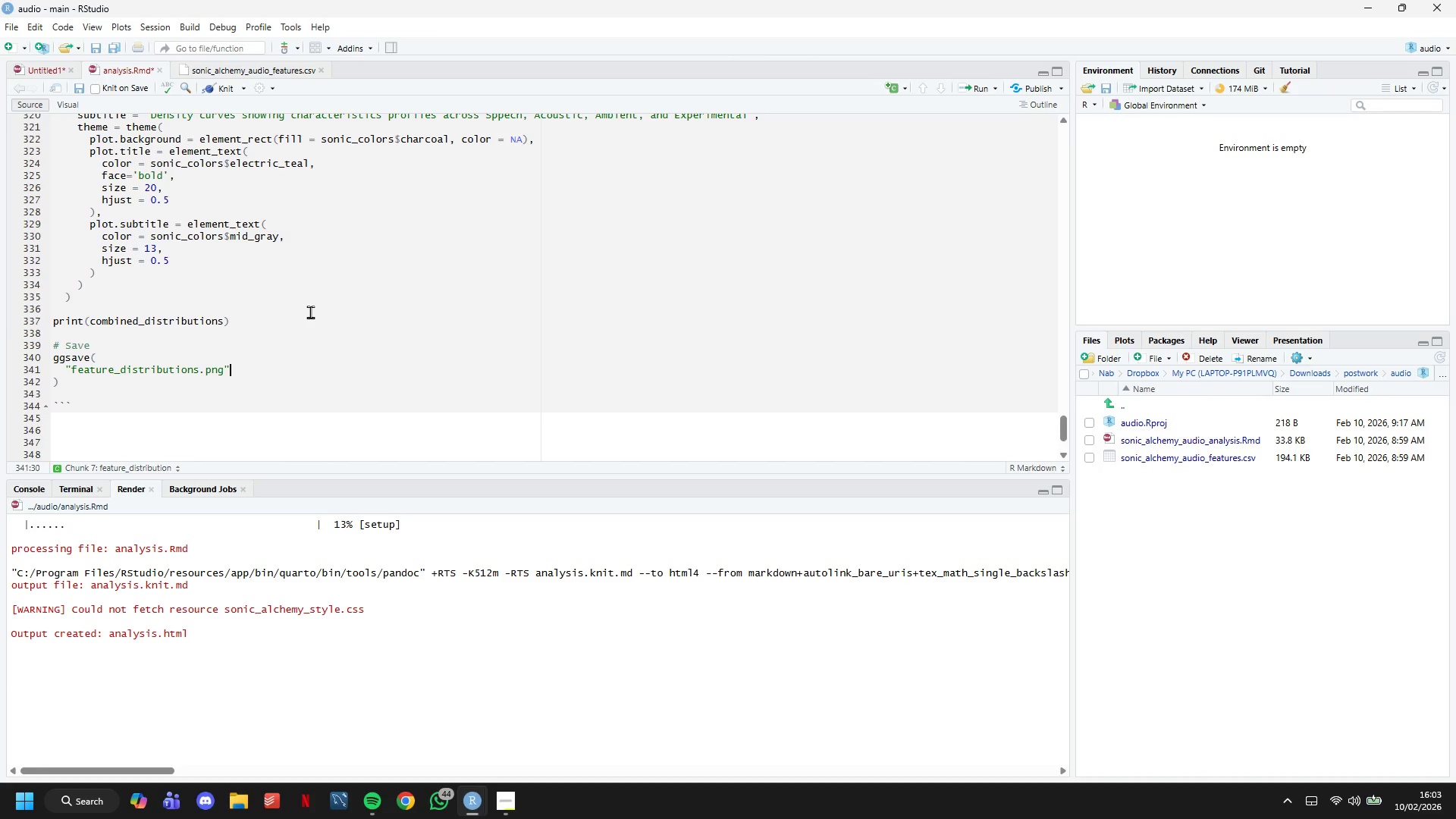 
key(Comma)
 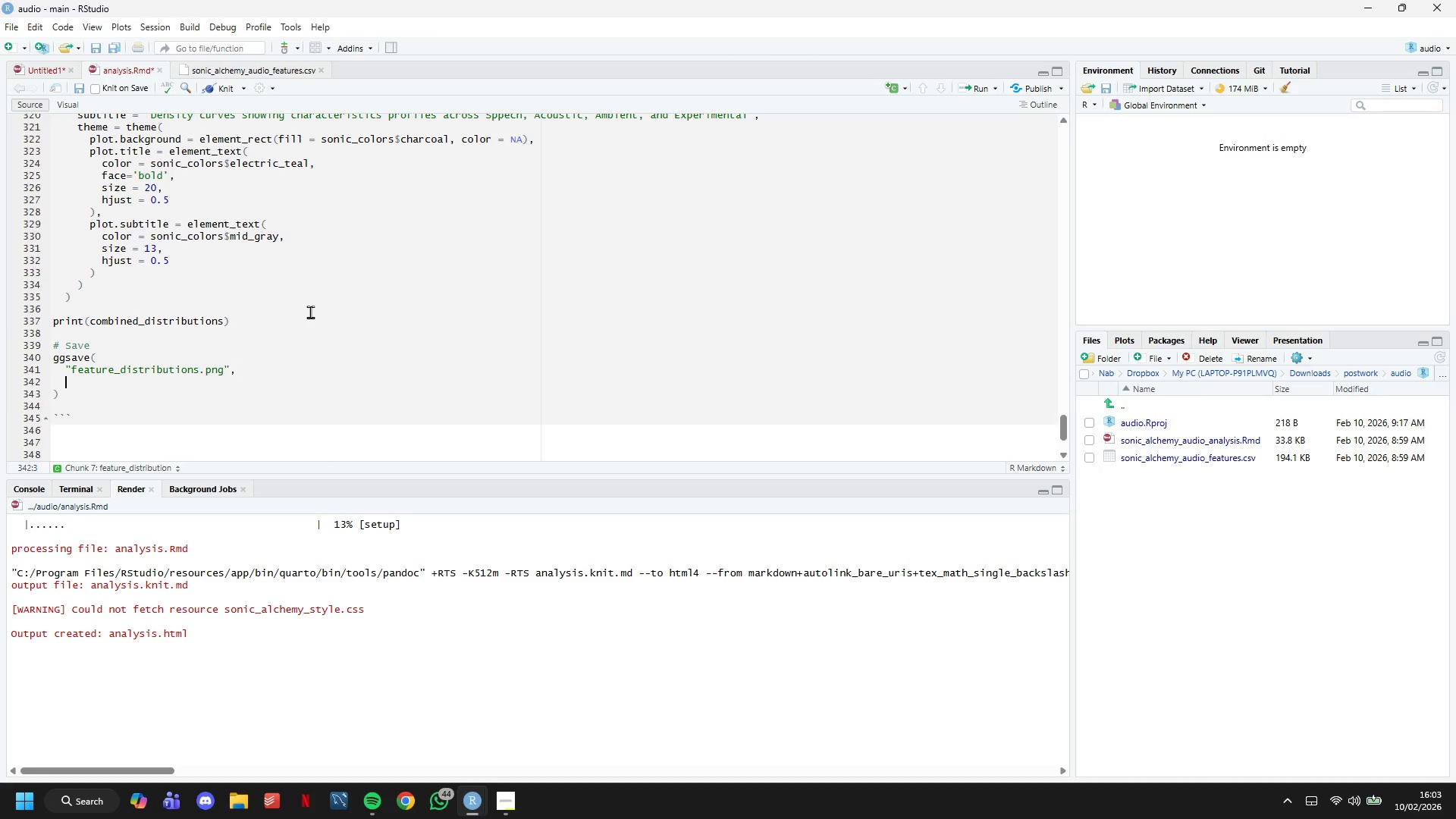 
key(Enter)
 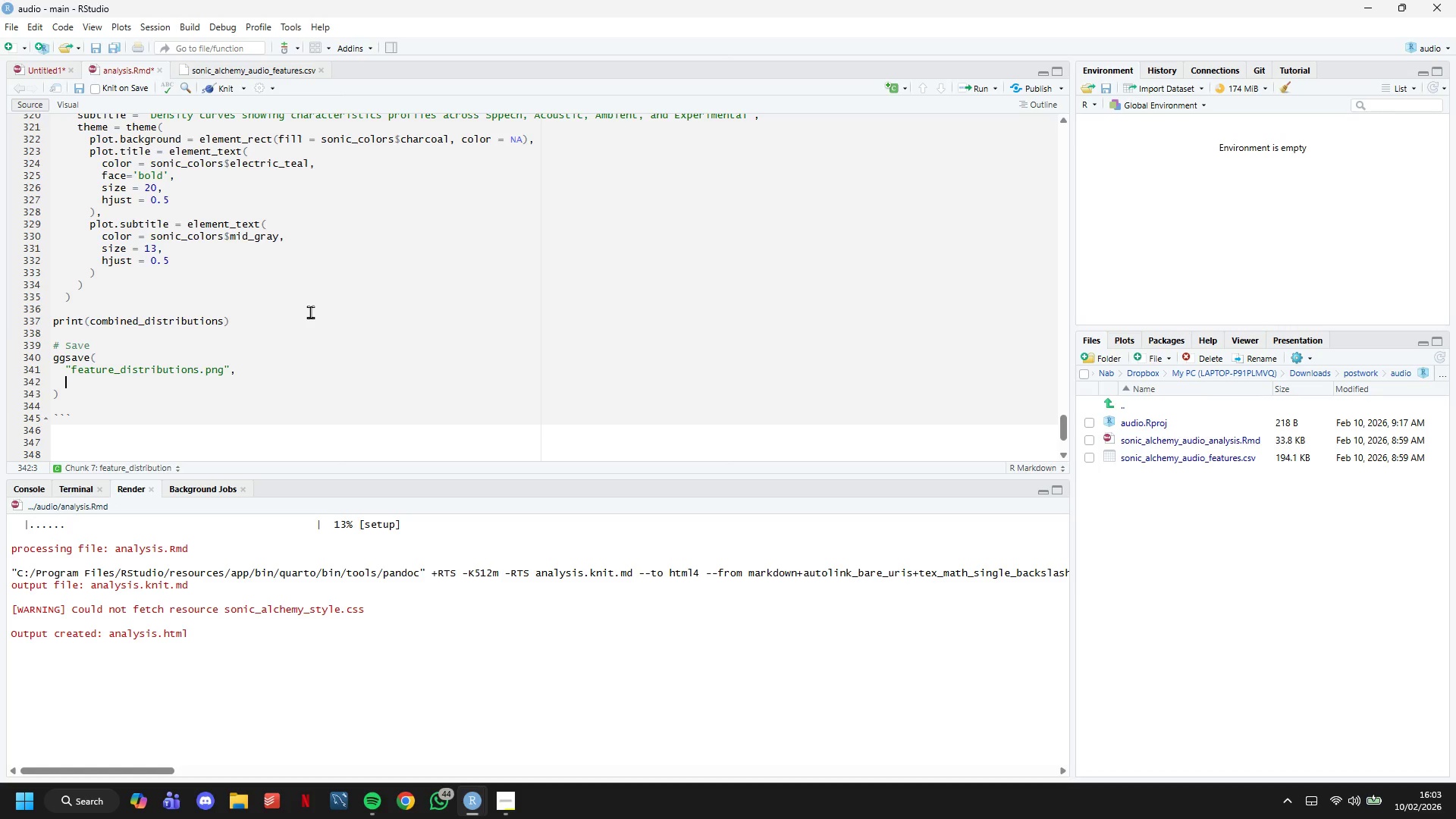 
type(combined_distributions,)
 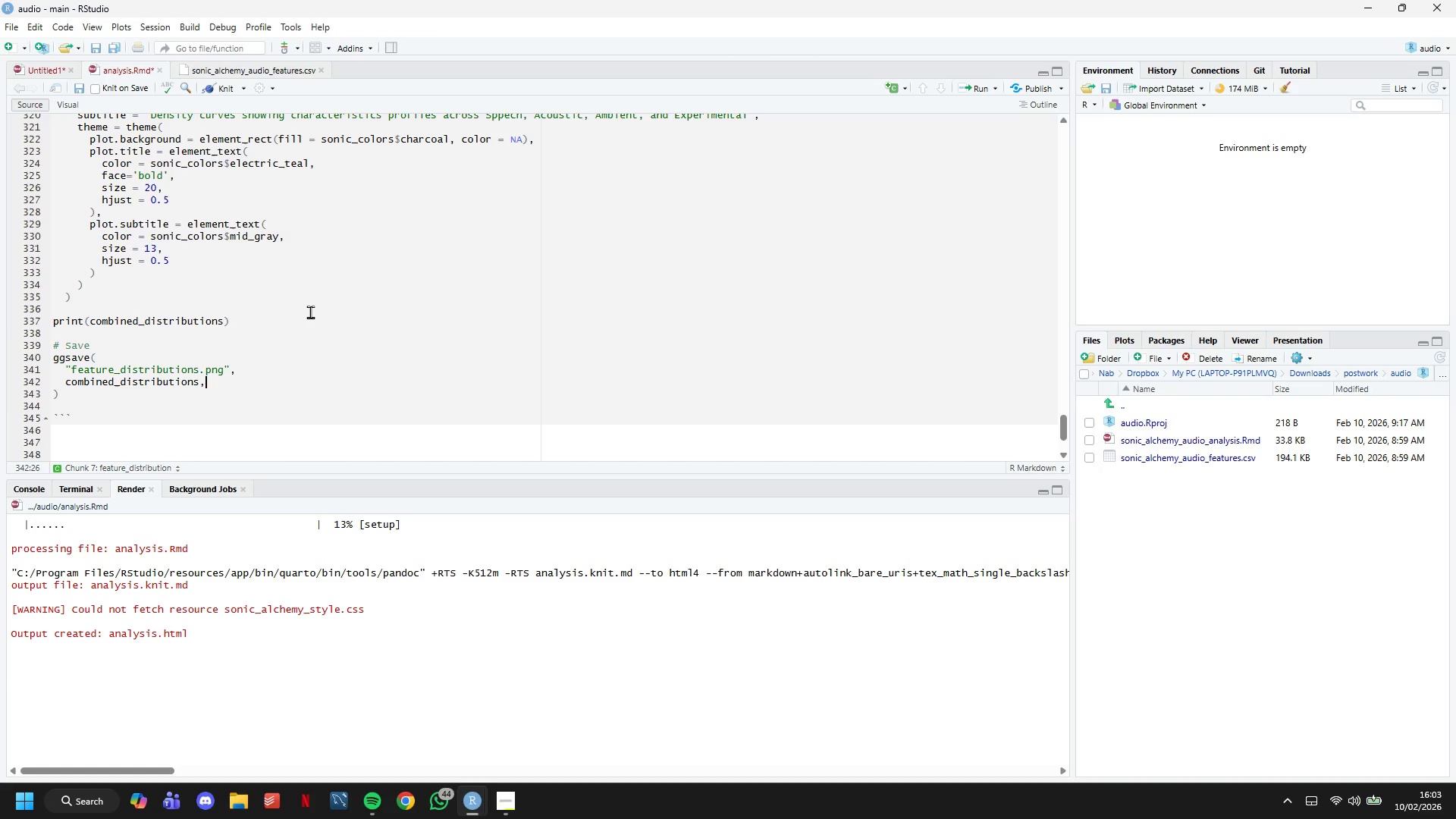 
 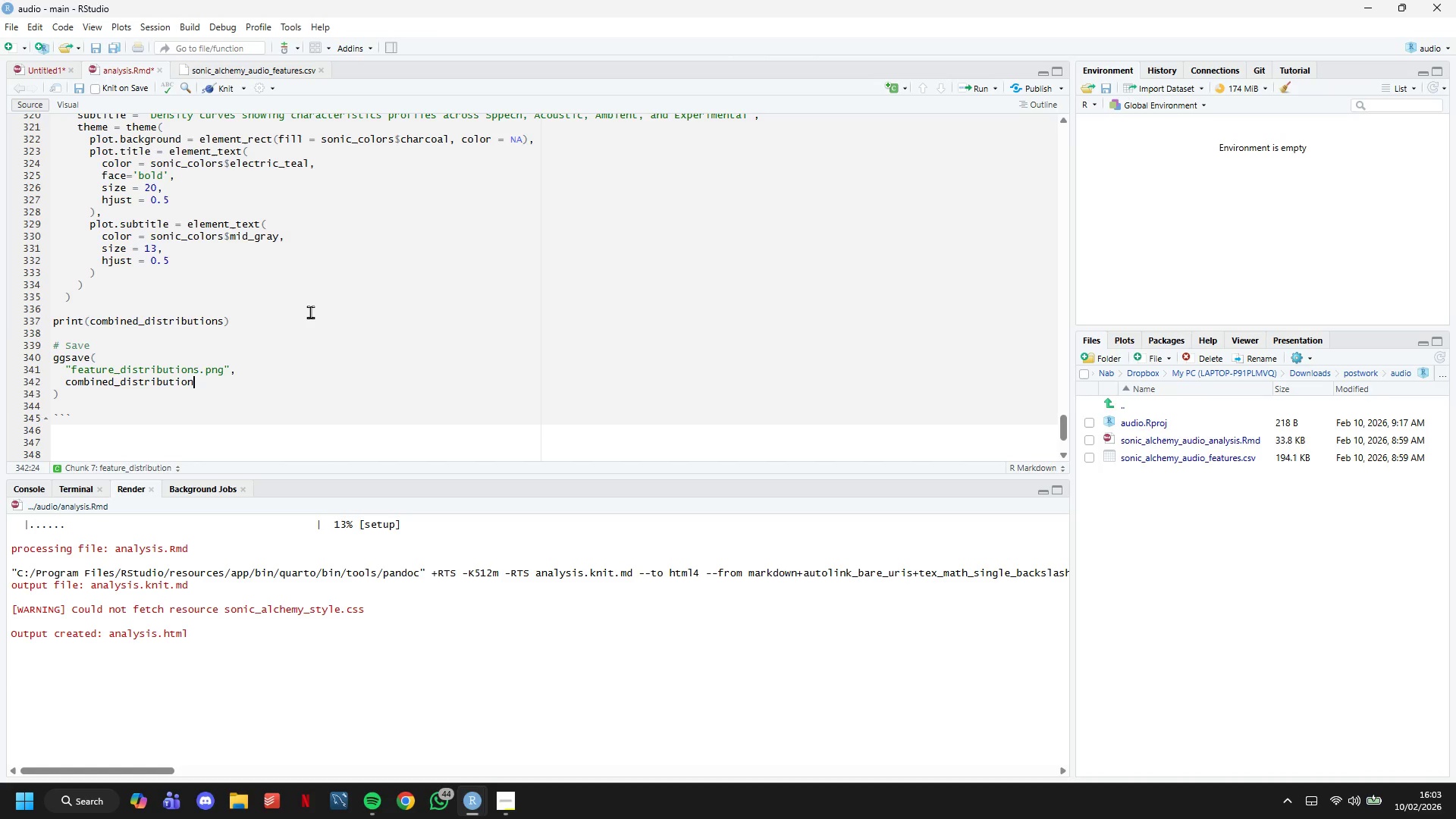 
key(Enter)
 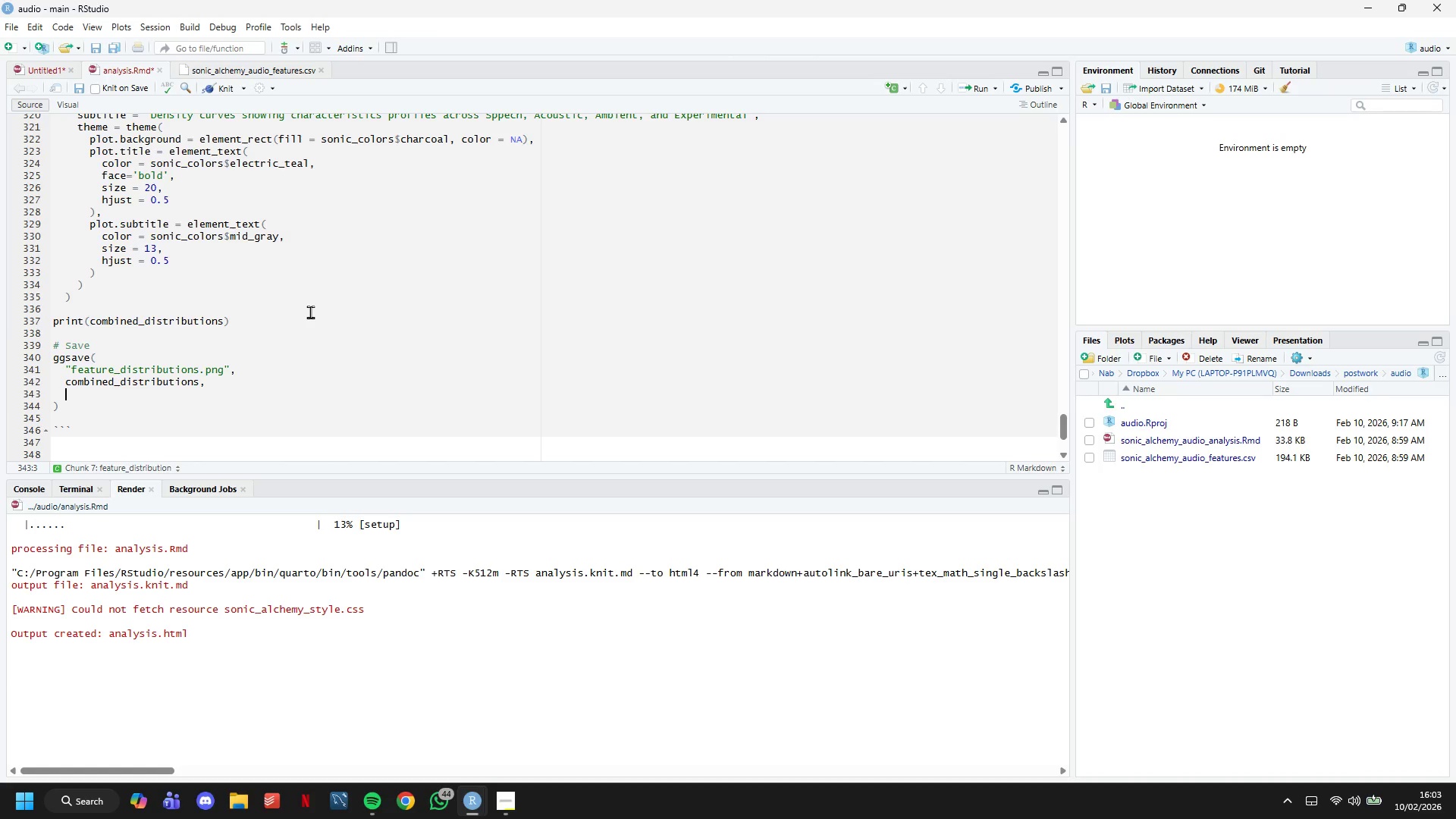 
type(width = 14, height = 10, dpi = 300, bg = sonic_)
key(Tab)
type($)
 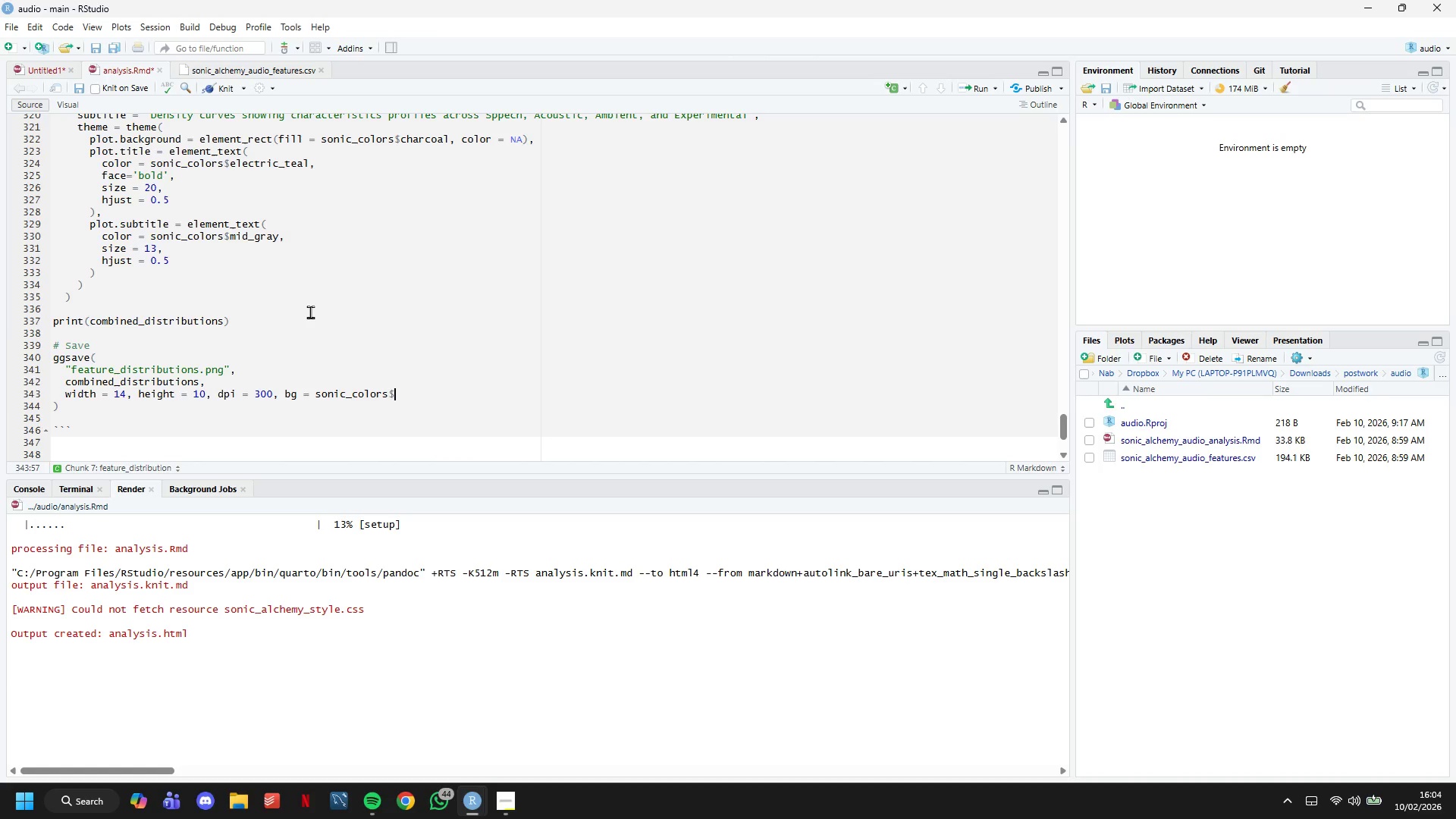 
type(charcoal)
 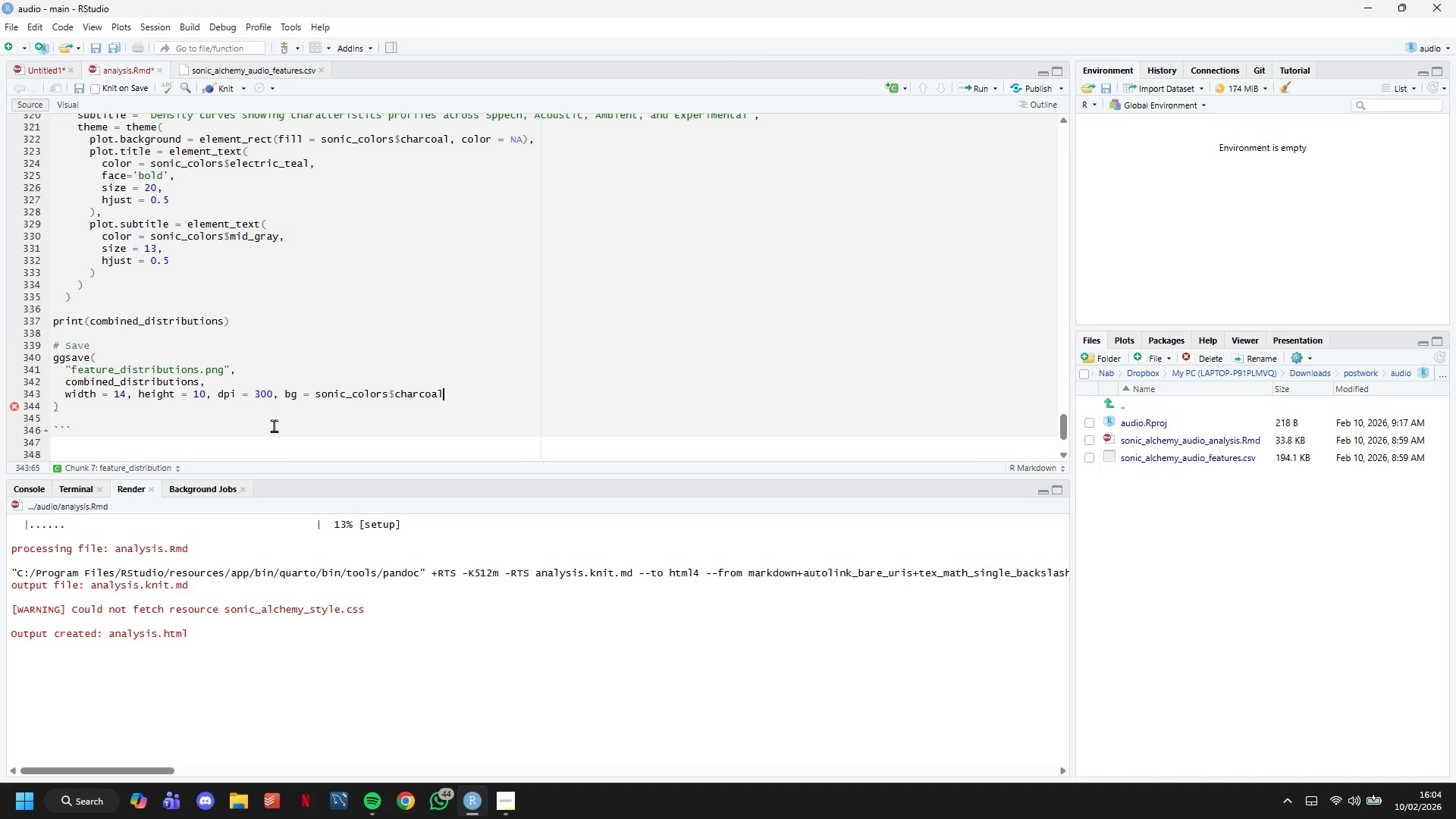 
left_click([266, 383])
 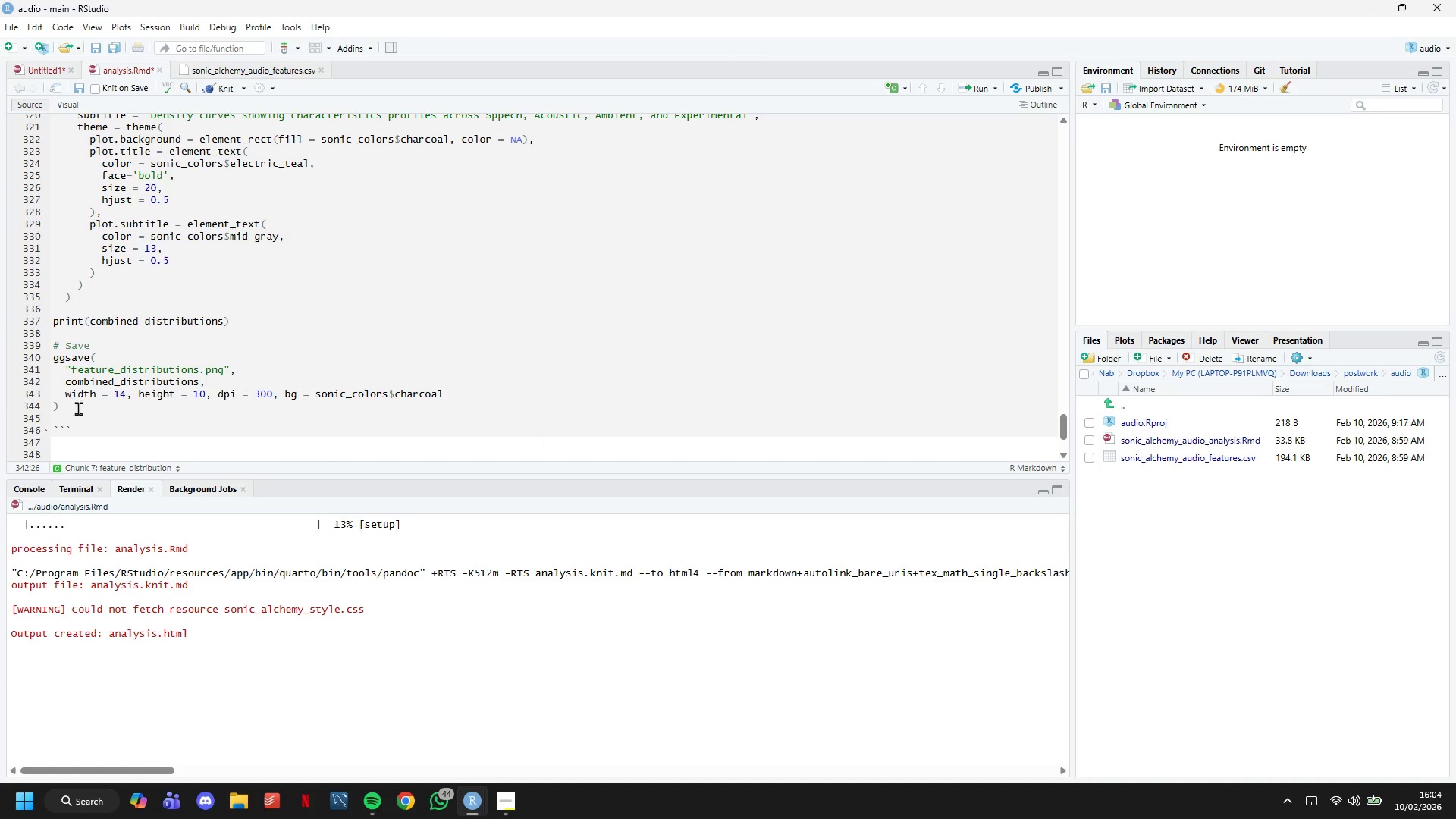 
left_click([93, 410])
 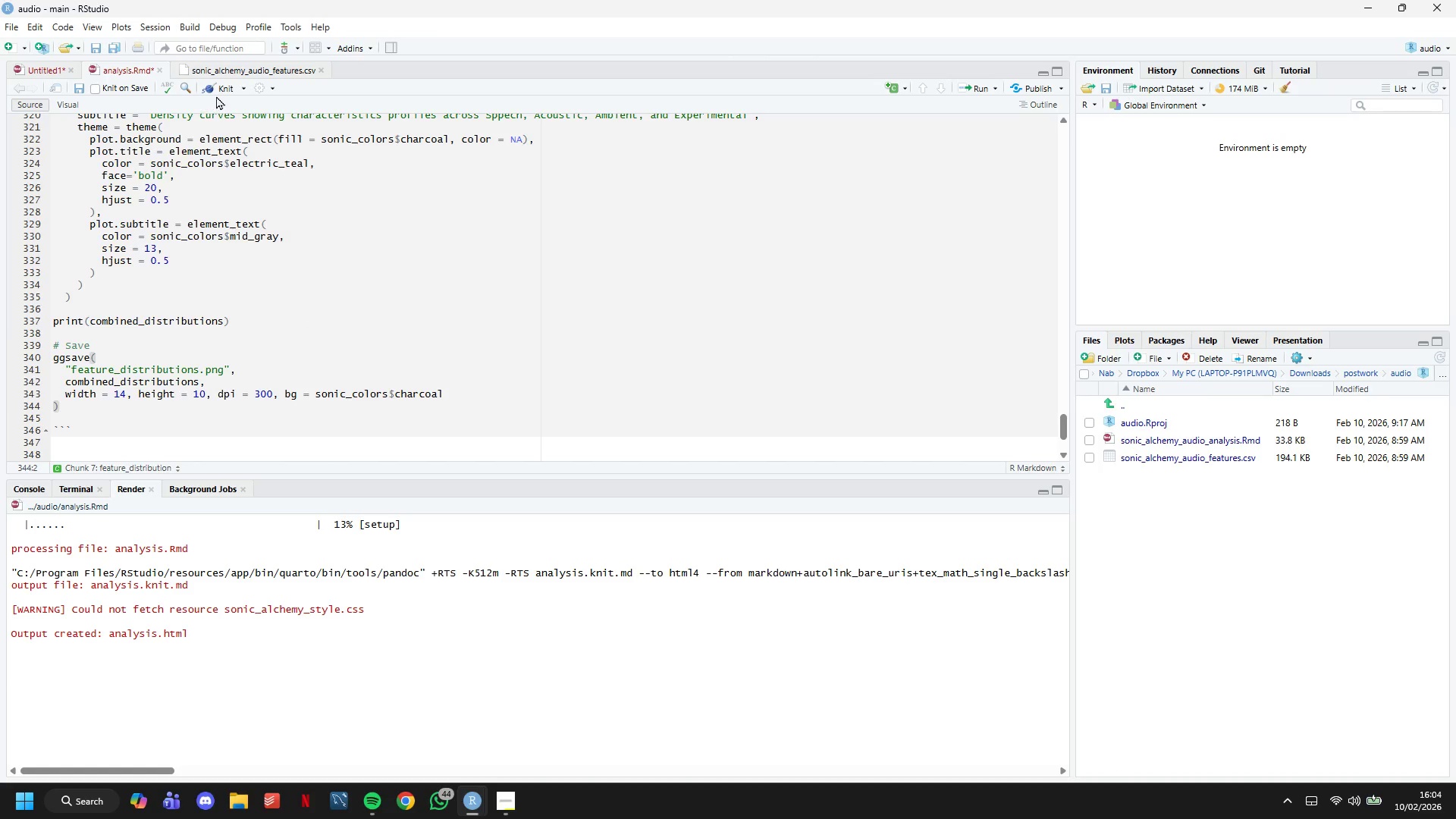 
left_click([217, 93])
 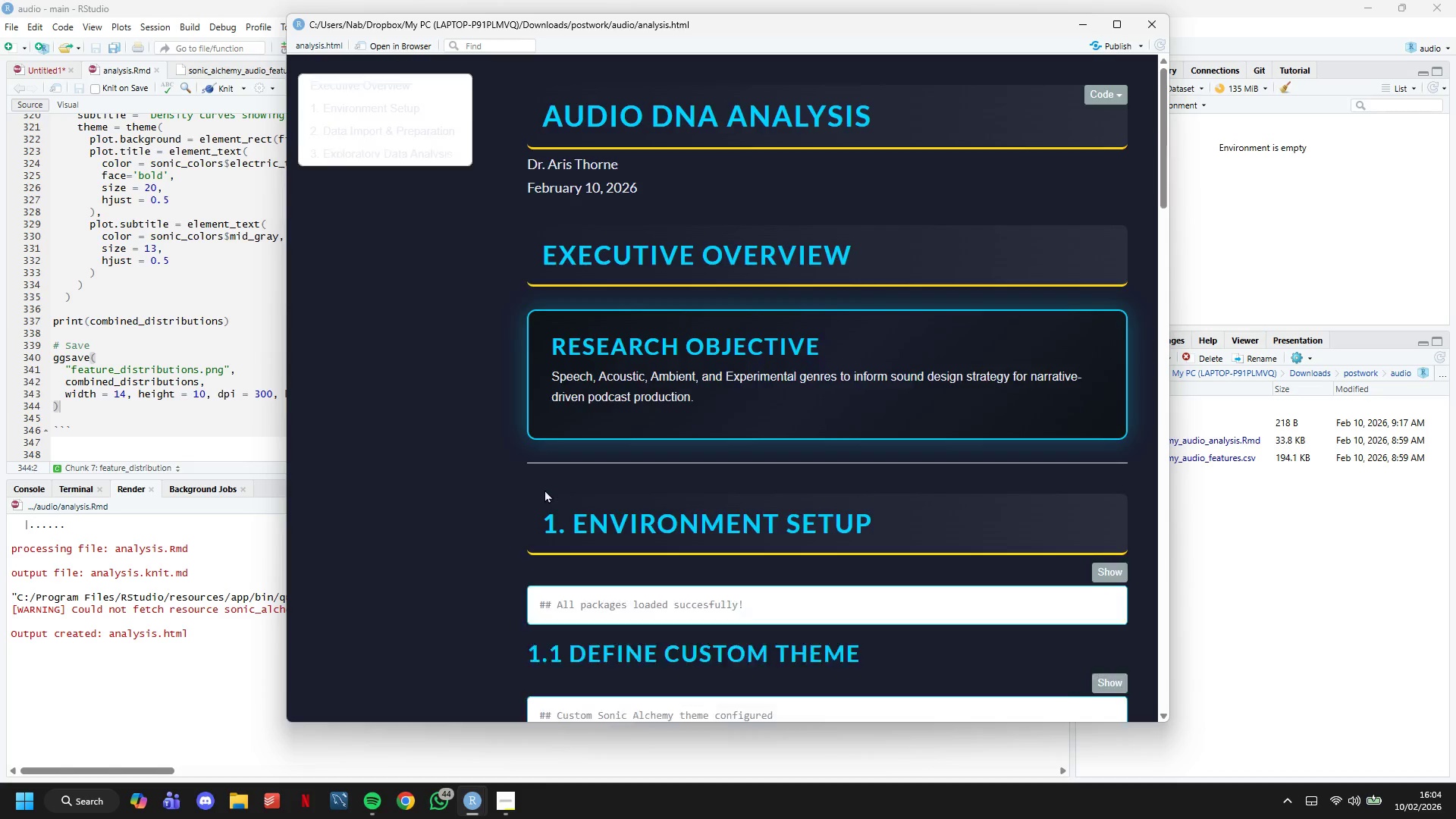 
wait(30.5)
 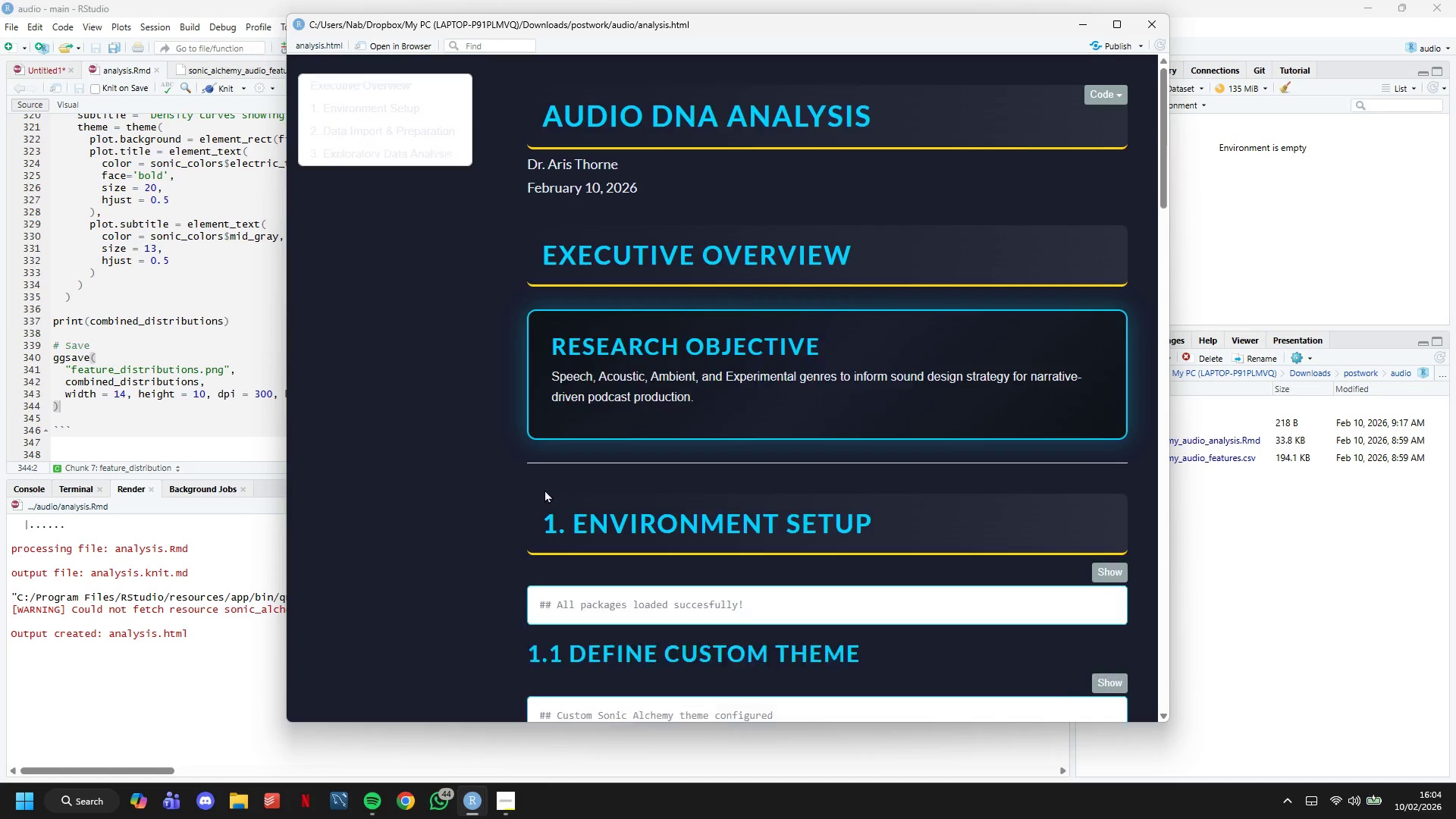 
scroll: coordinate [828, 497], scroll_direction: down, amount: 7.0
 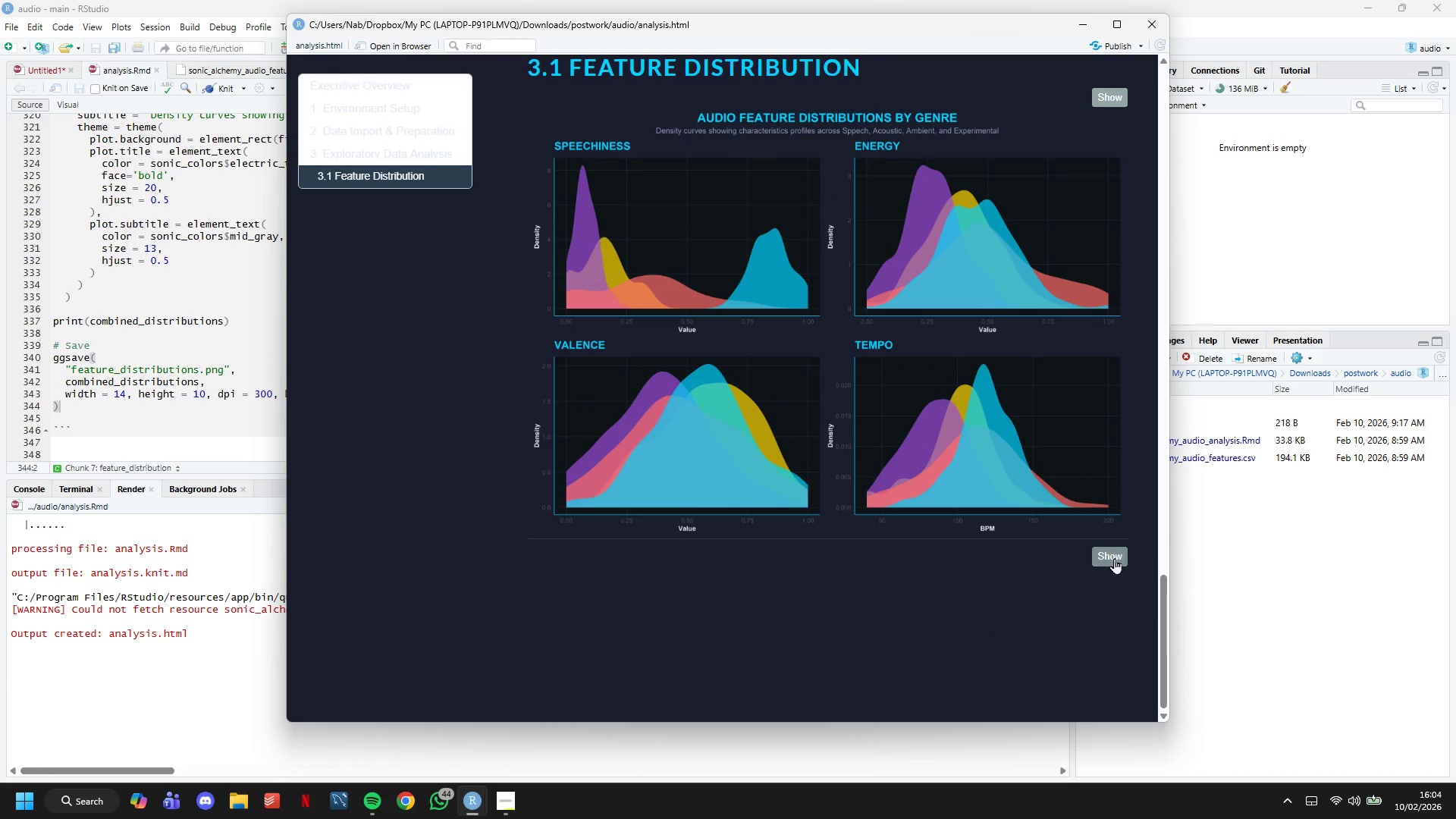 
left_click([1111, 557])
 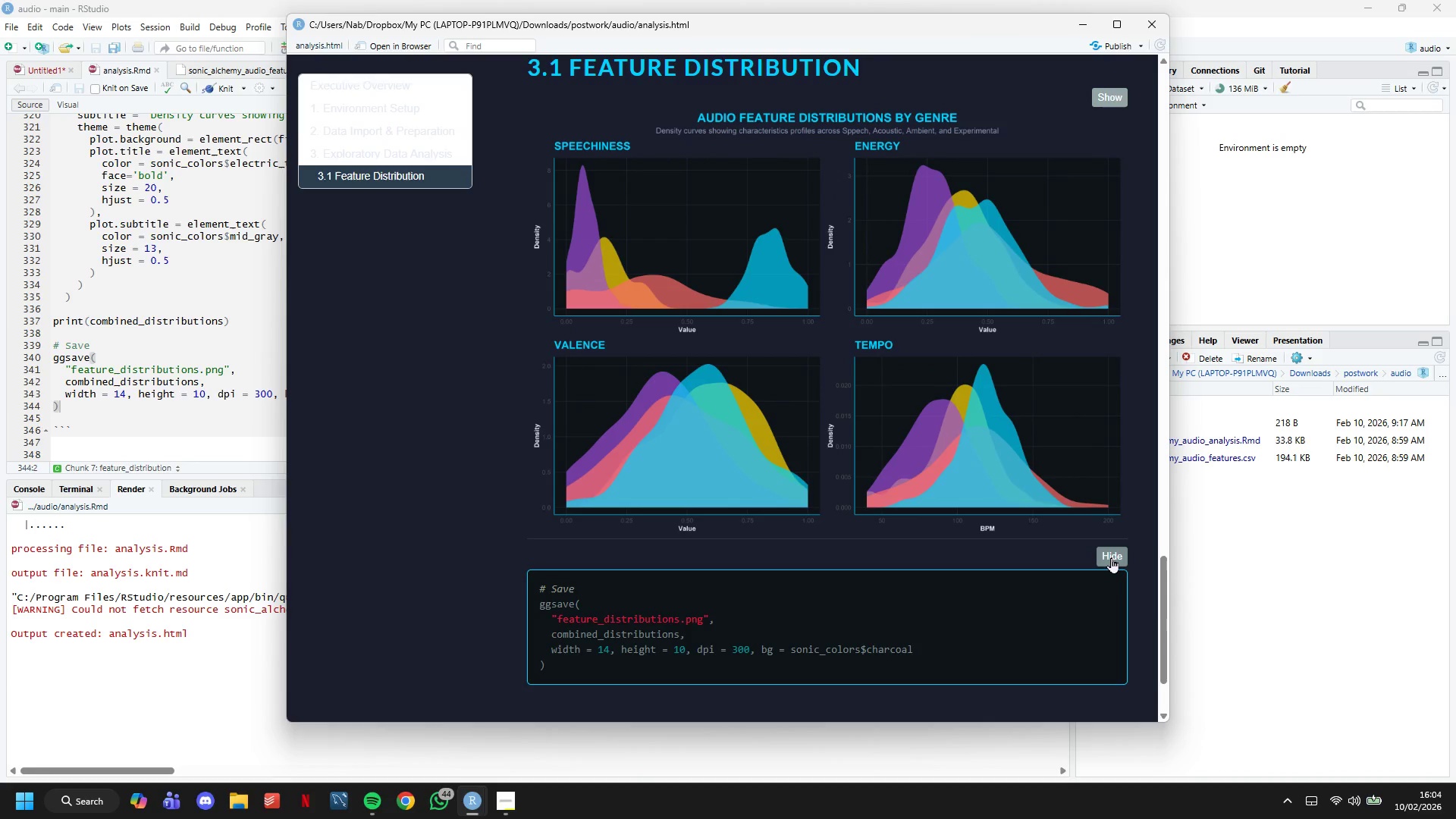 
left_click([1111, 557])
 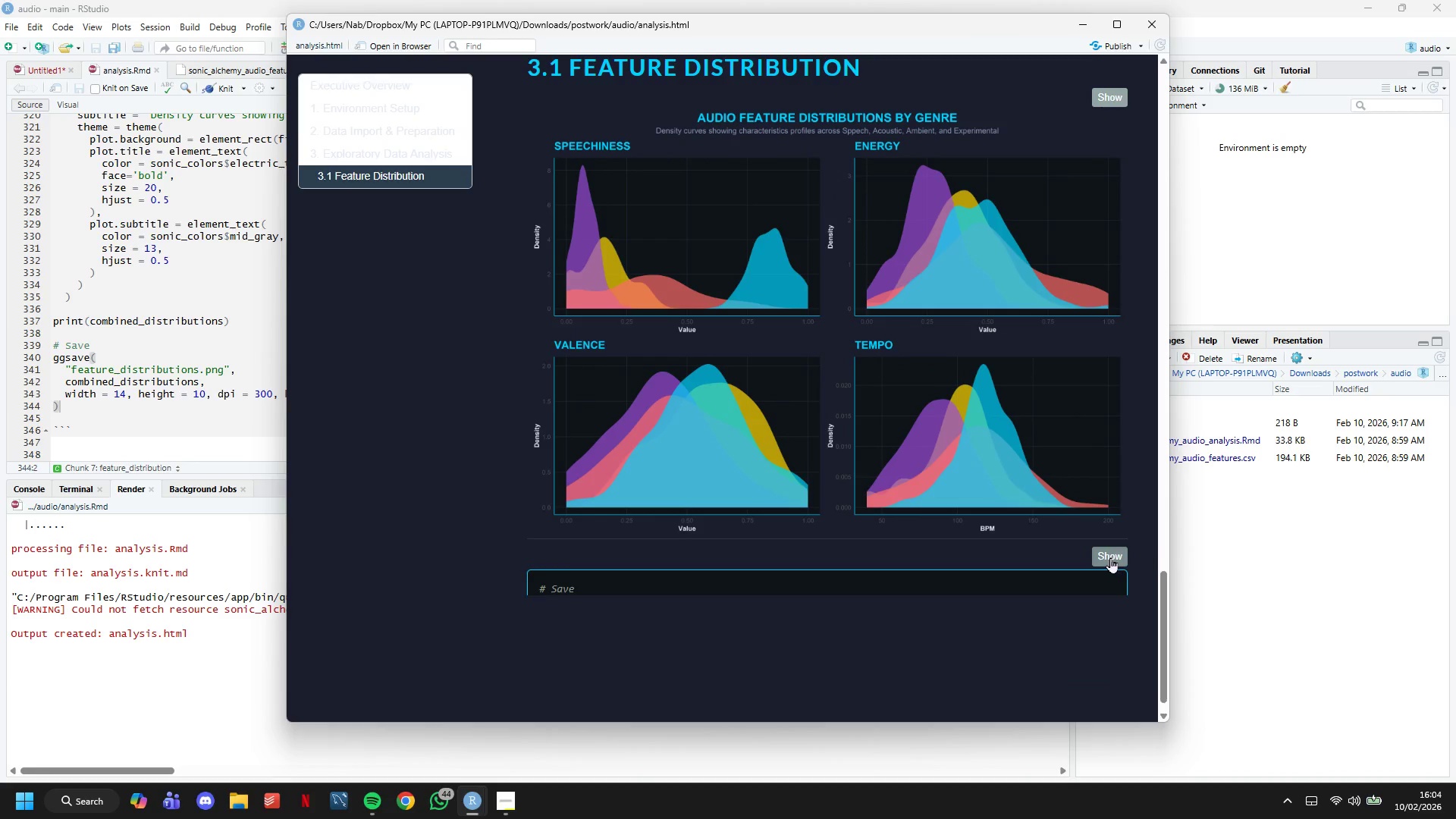 
left_click([993, 516])
 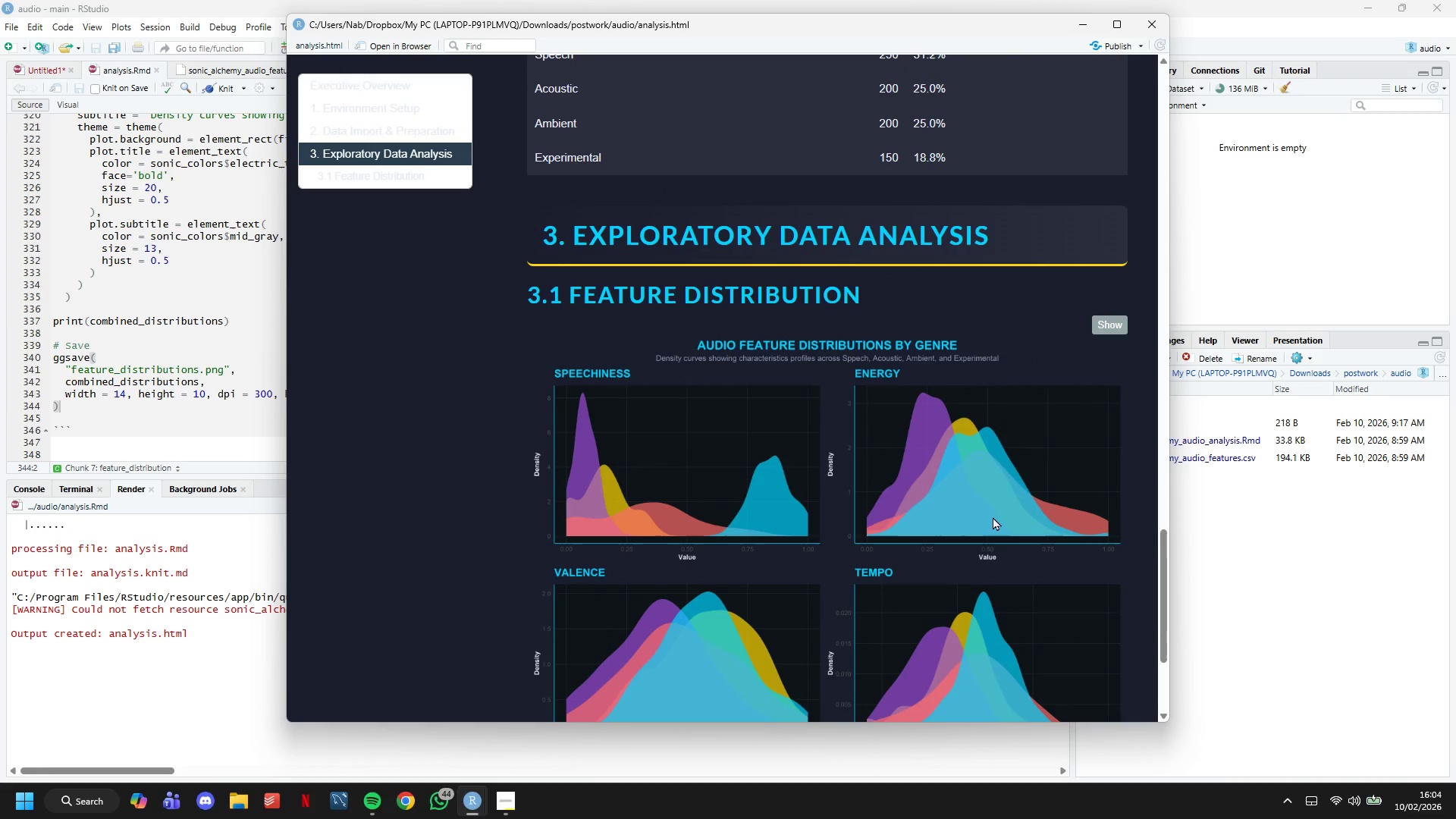 
scroll: coordinate [1107, 558], scroll_direction: up, amount: 3.0
 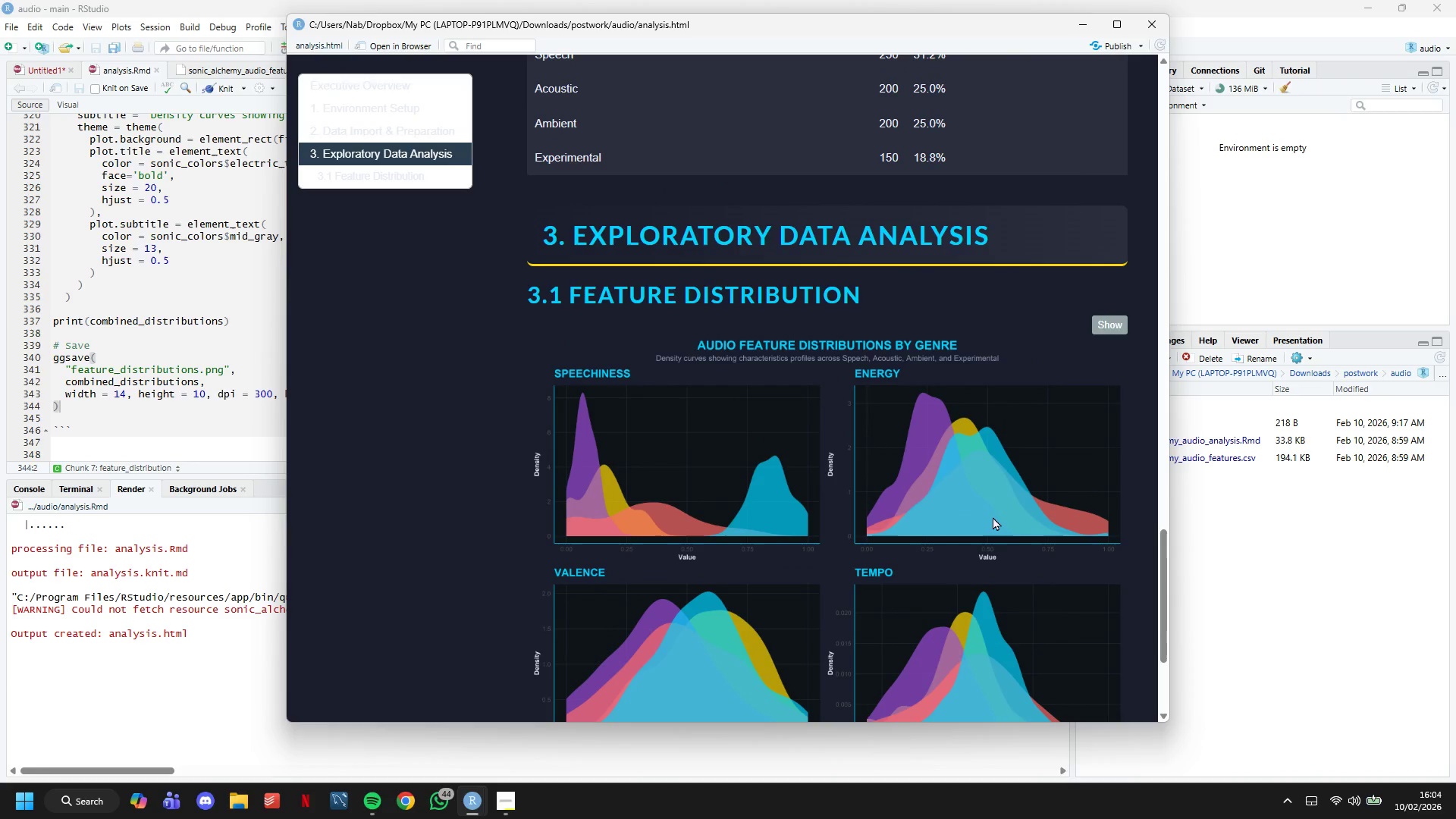 
double_click([993, 516])
 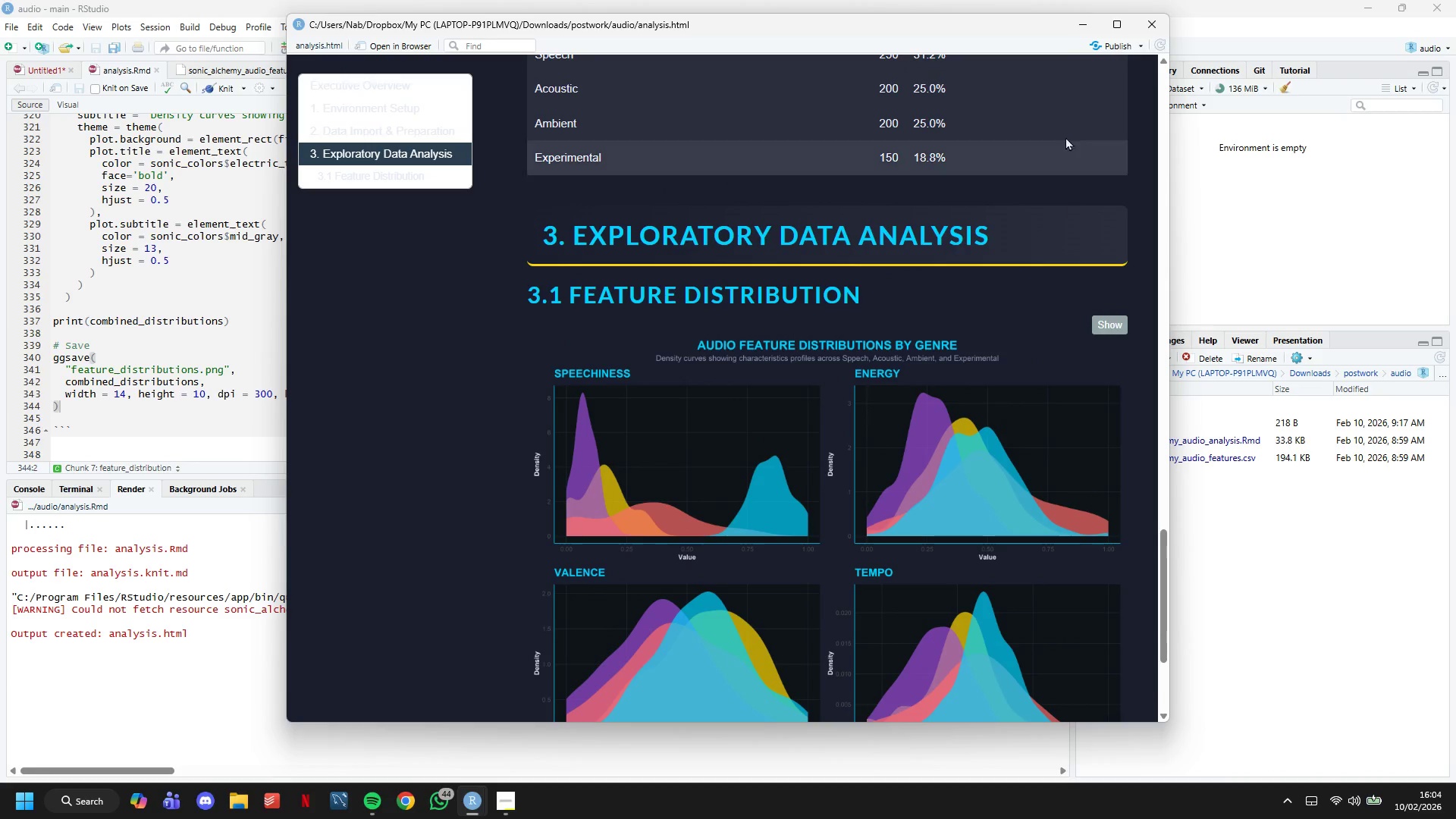 
left_click([1076, 17])
 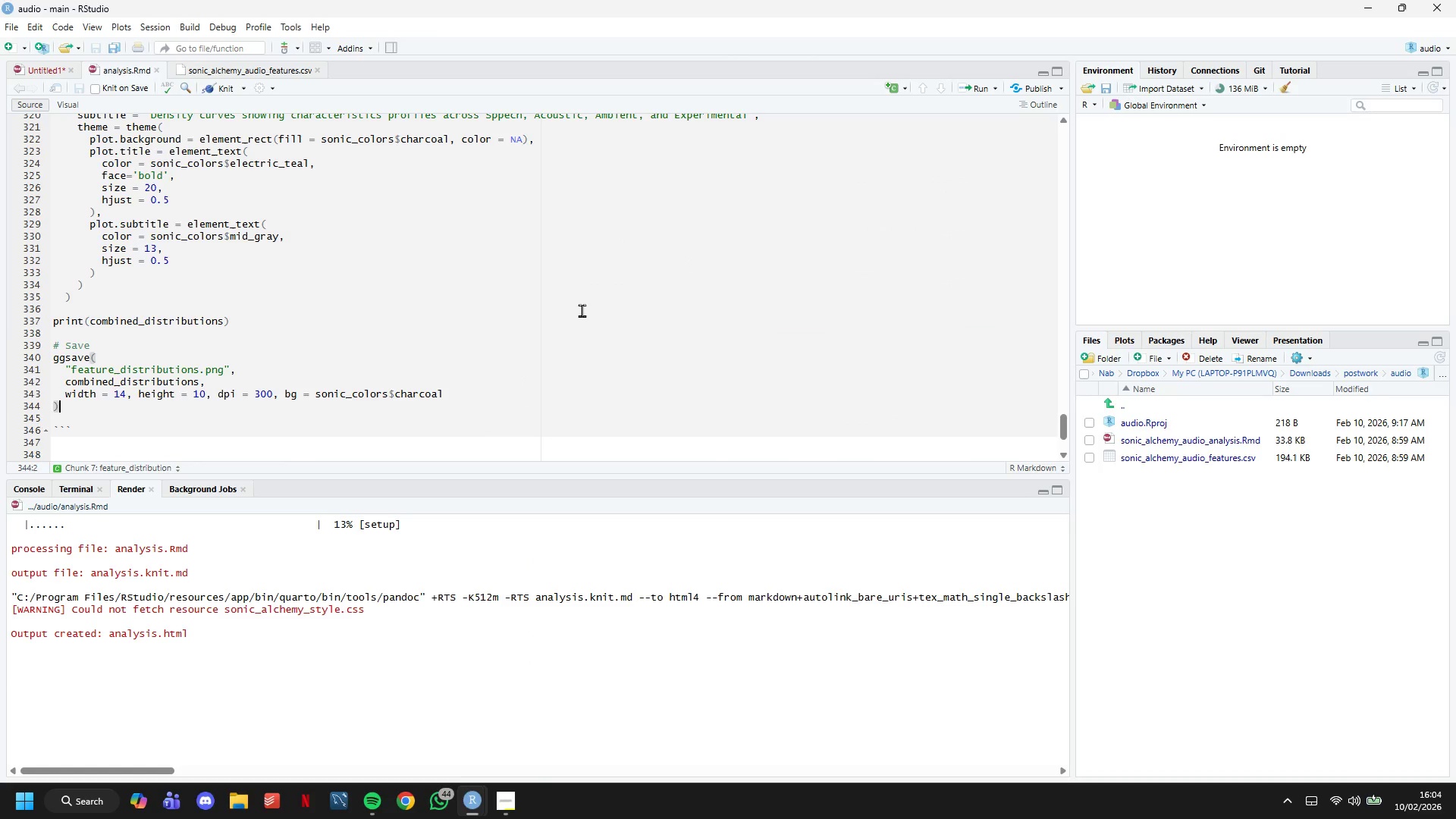 
left_click([582, 310])
 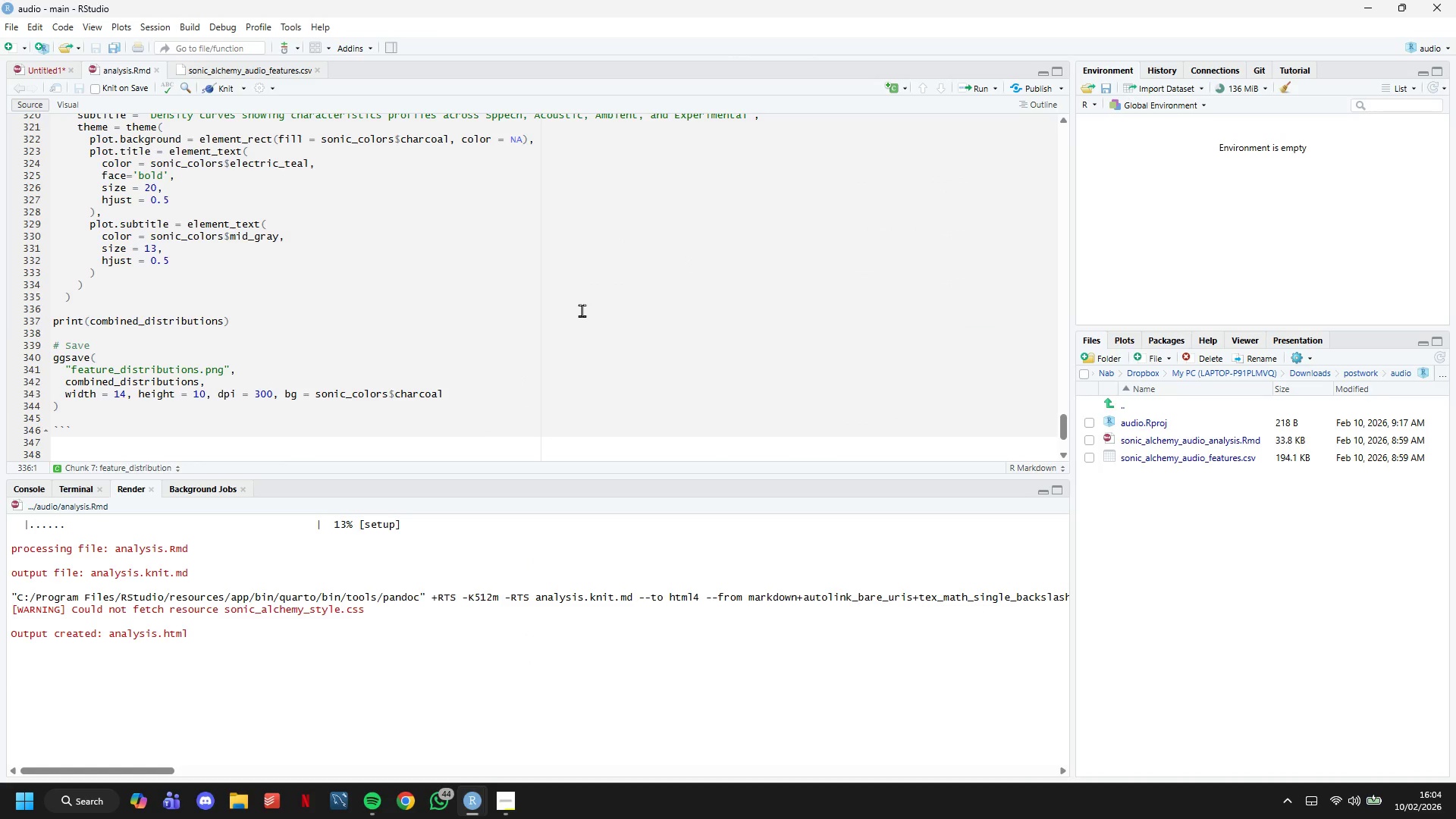 
key(Control+S)
 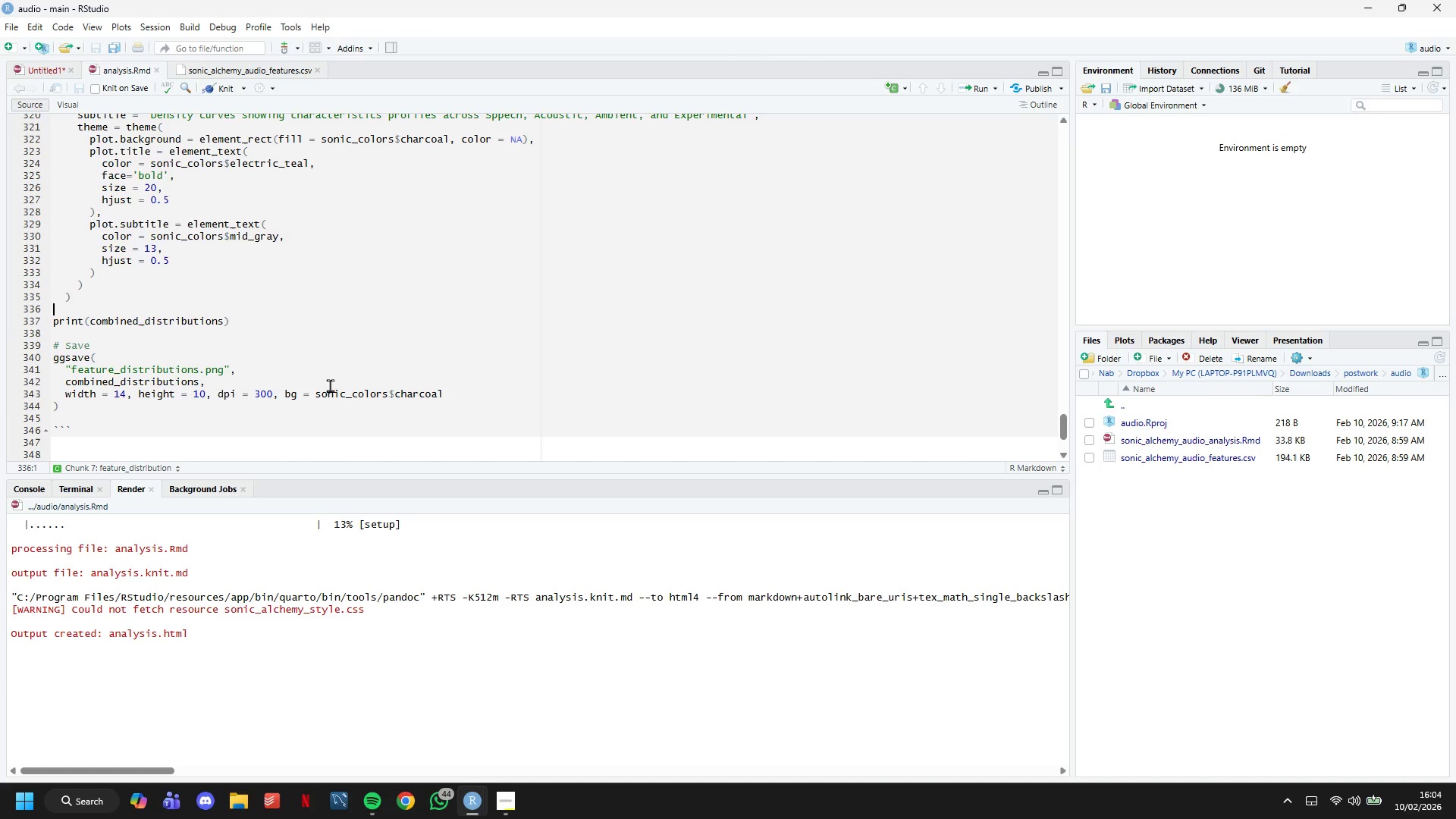 
scroll: coordinate [330, 384], scroll_direction: down, amount: 3.0
 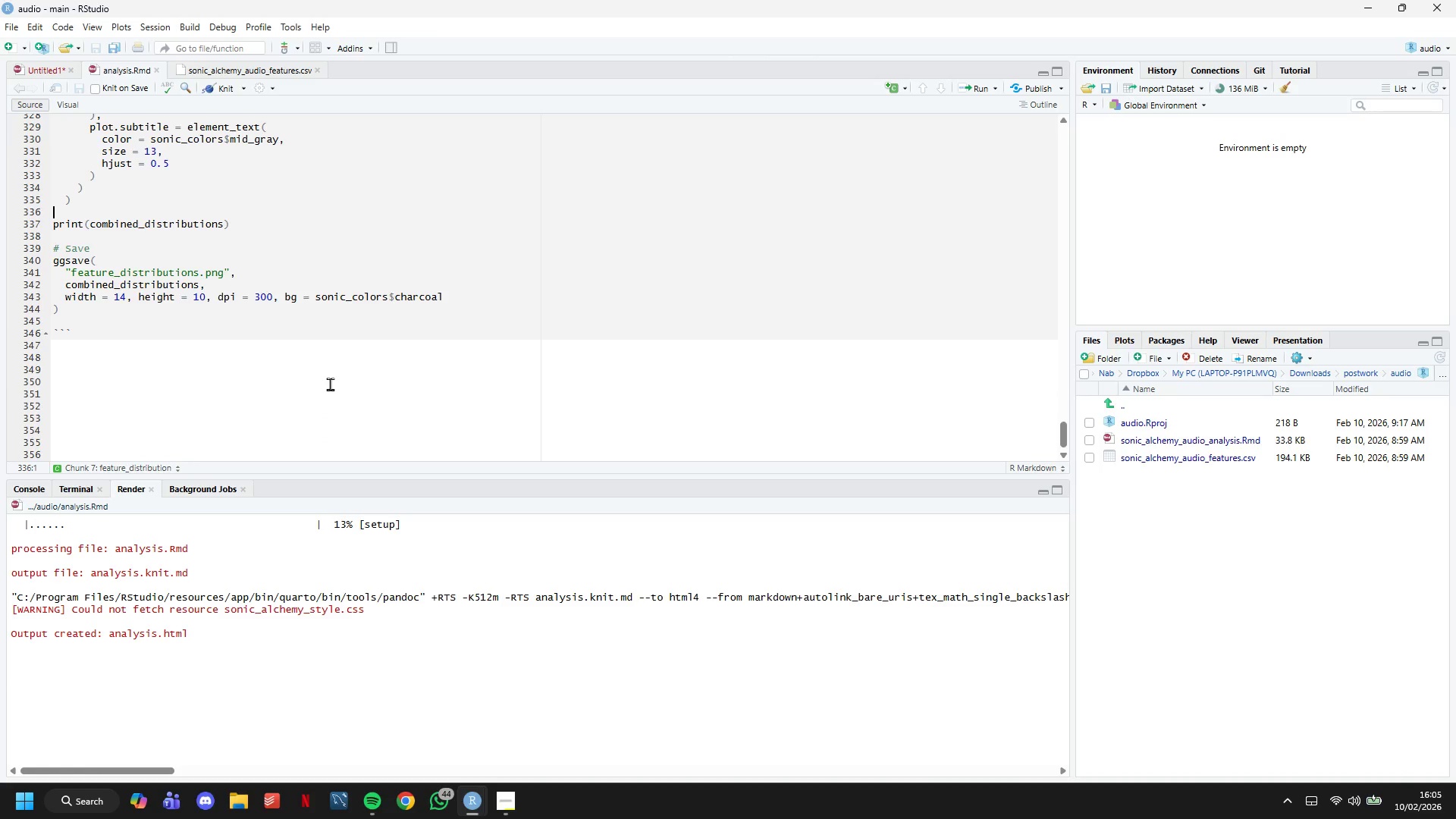 
left_click([330, 384])
 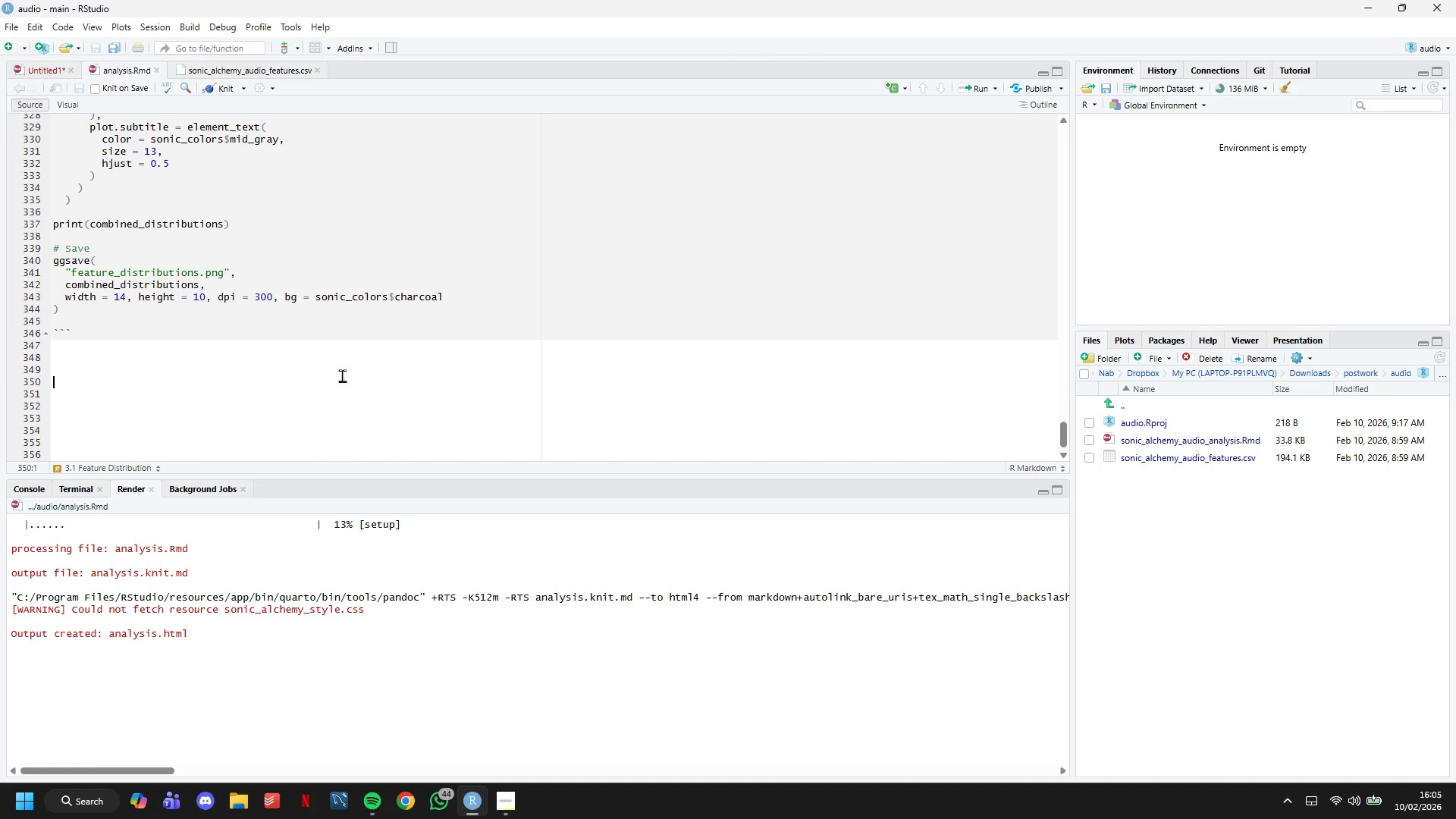 
key(Backspace)
type(<div )
 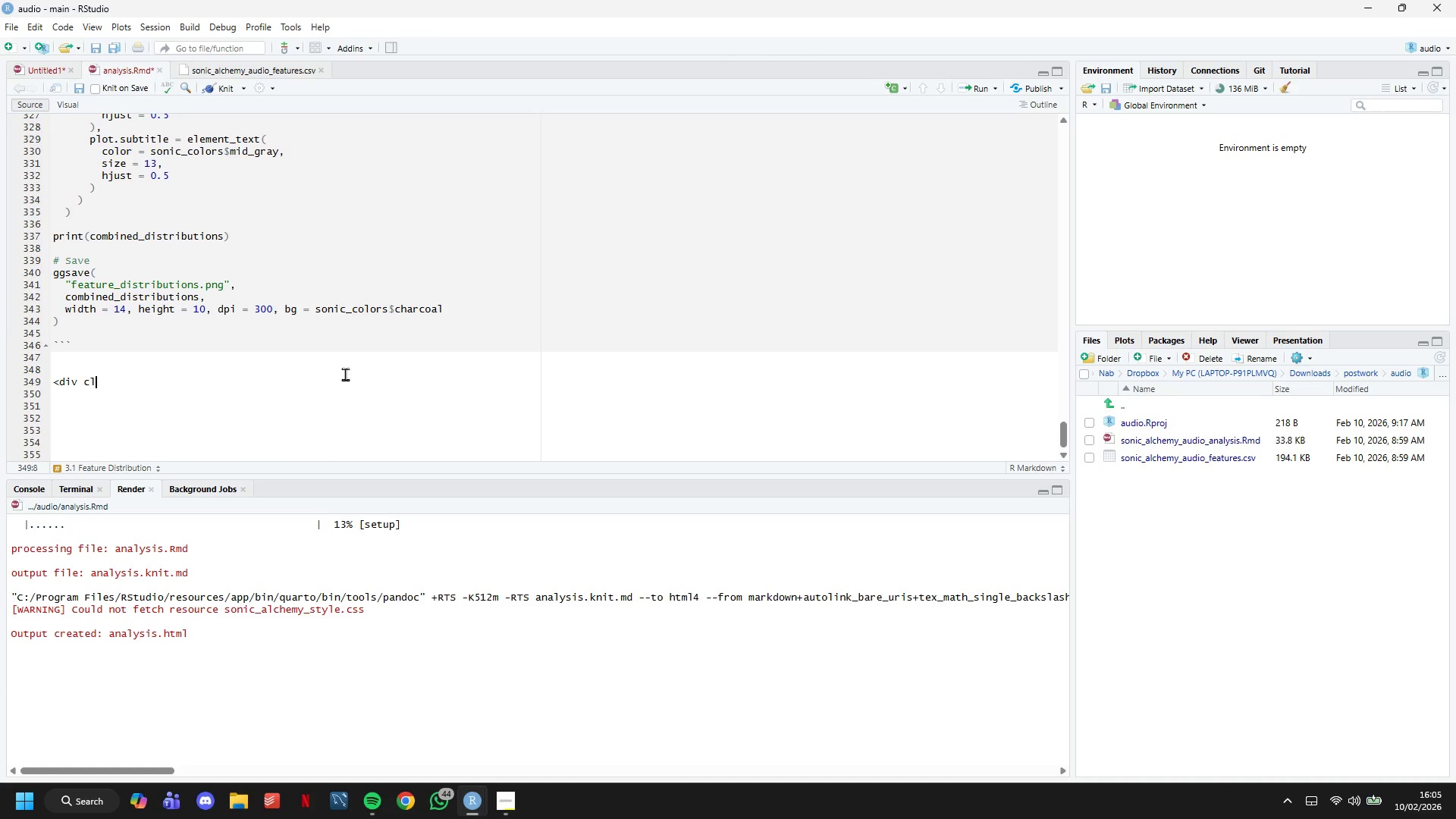 
 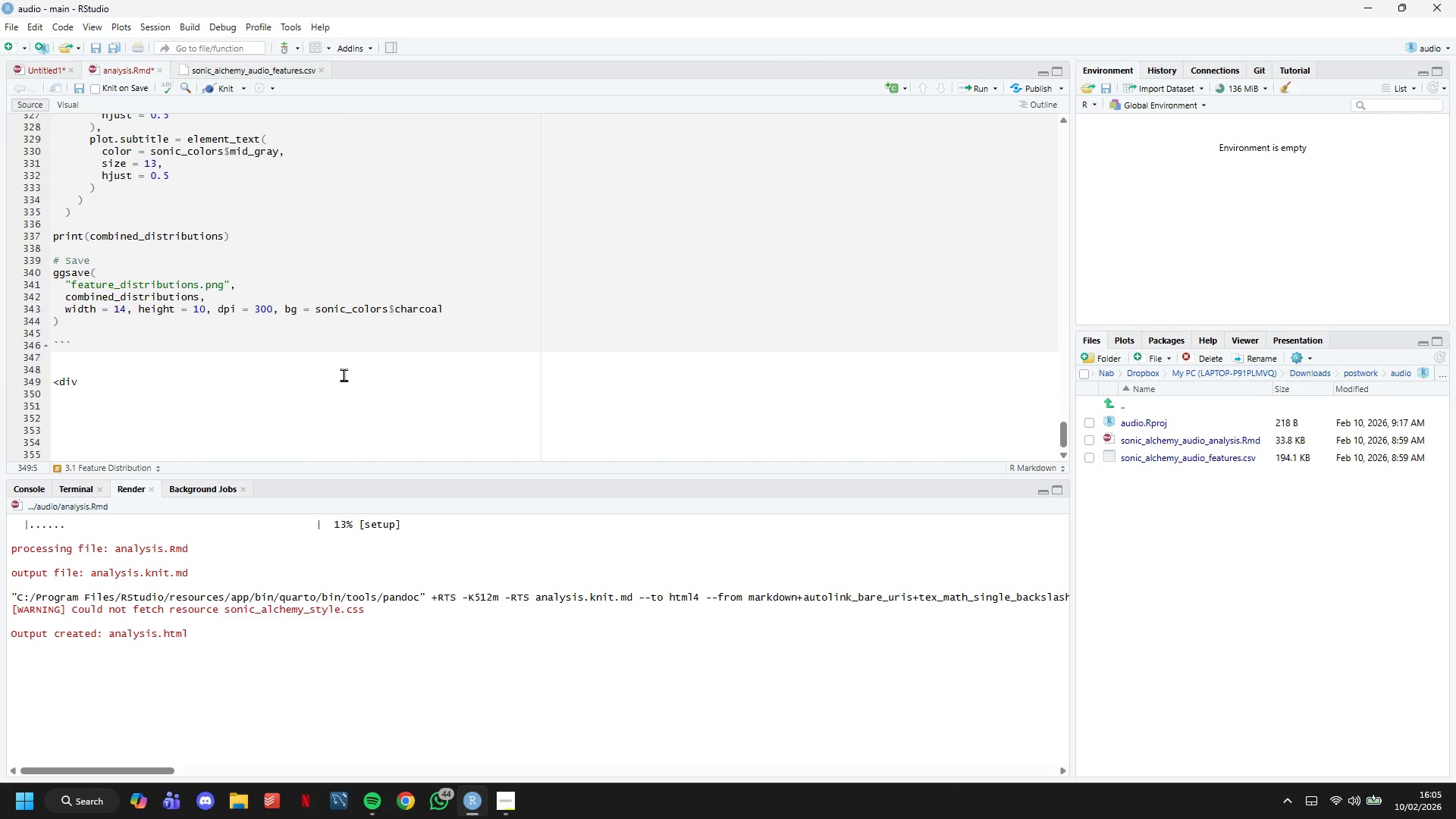 
type(class )
key(Backspace)
type(="insight-box")
 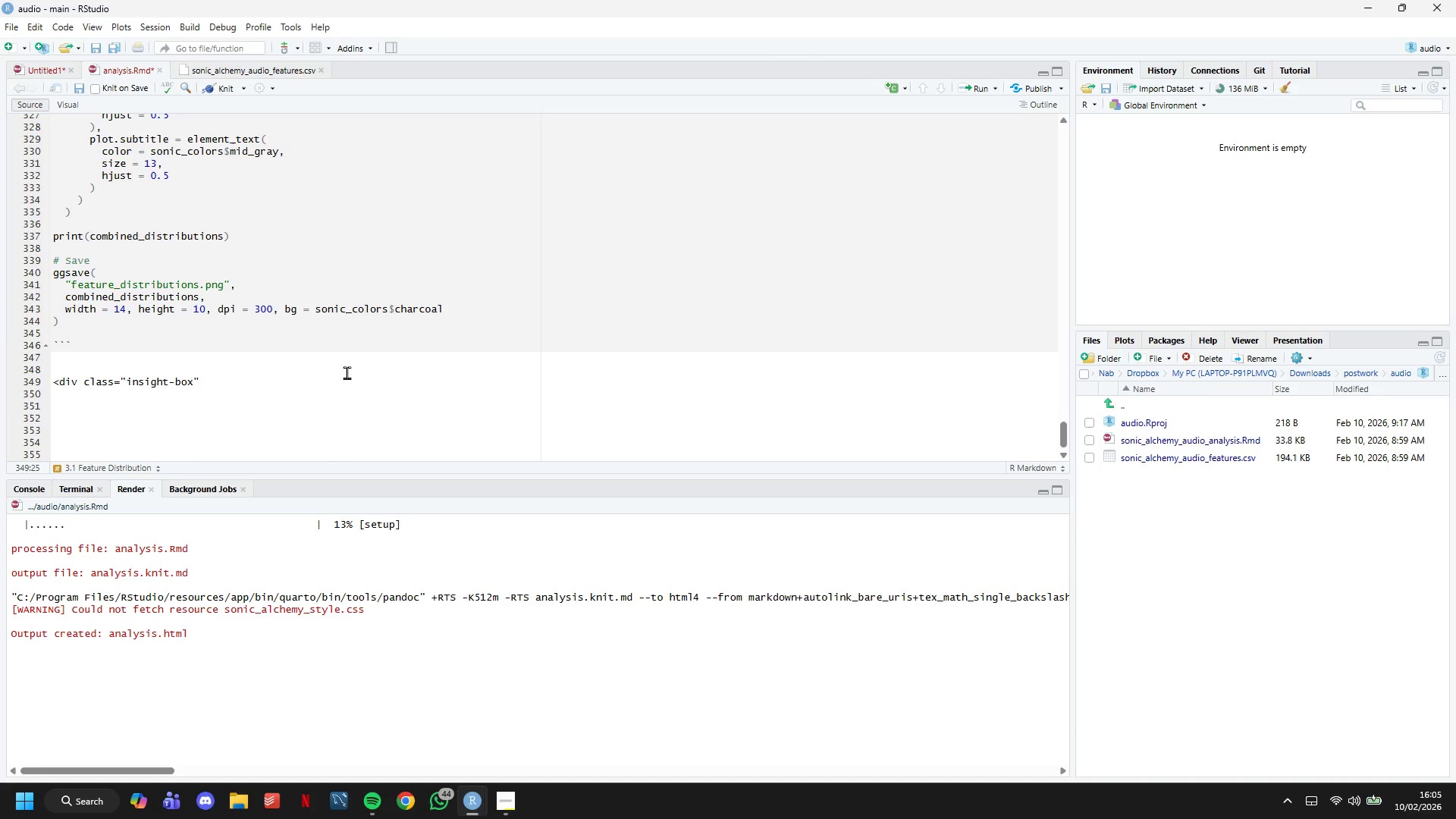 
wait(5.27)
 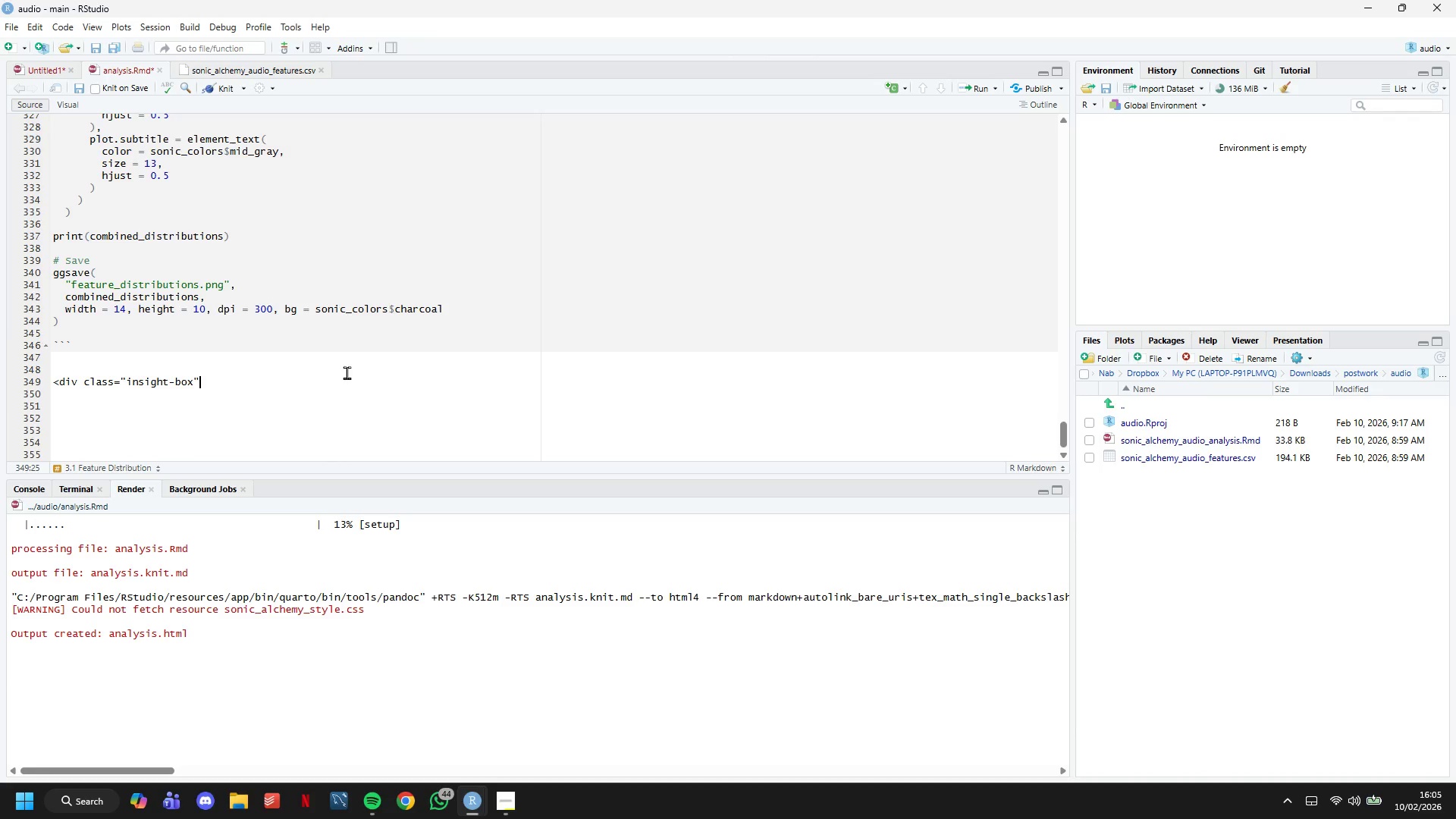 
key(Shift+Period)
 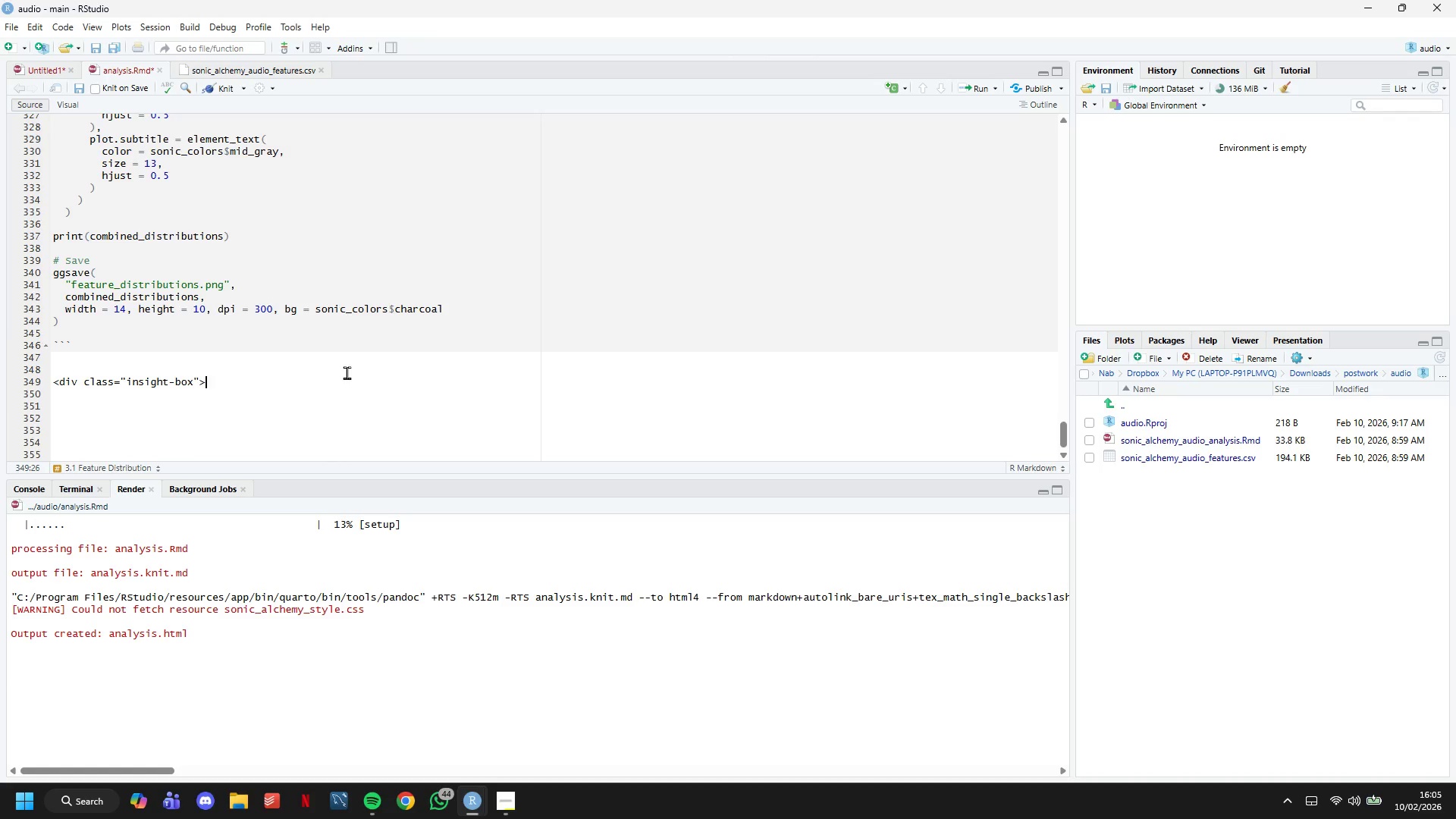 
key(Enter)
 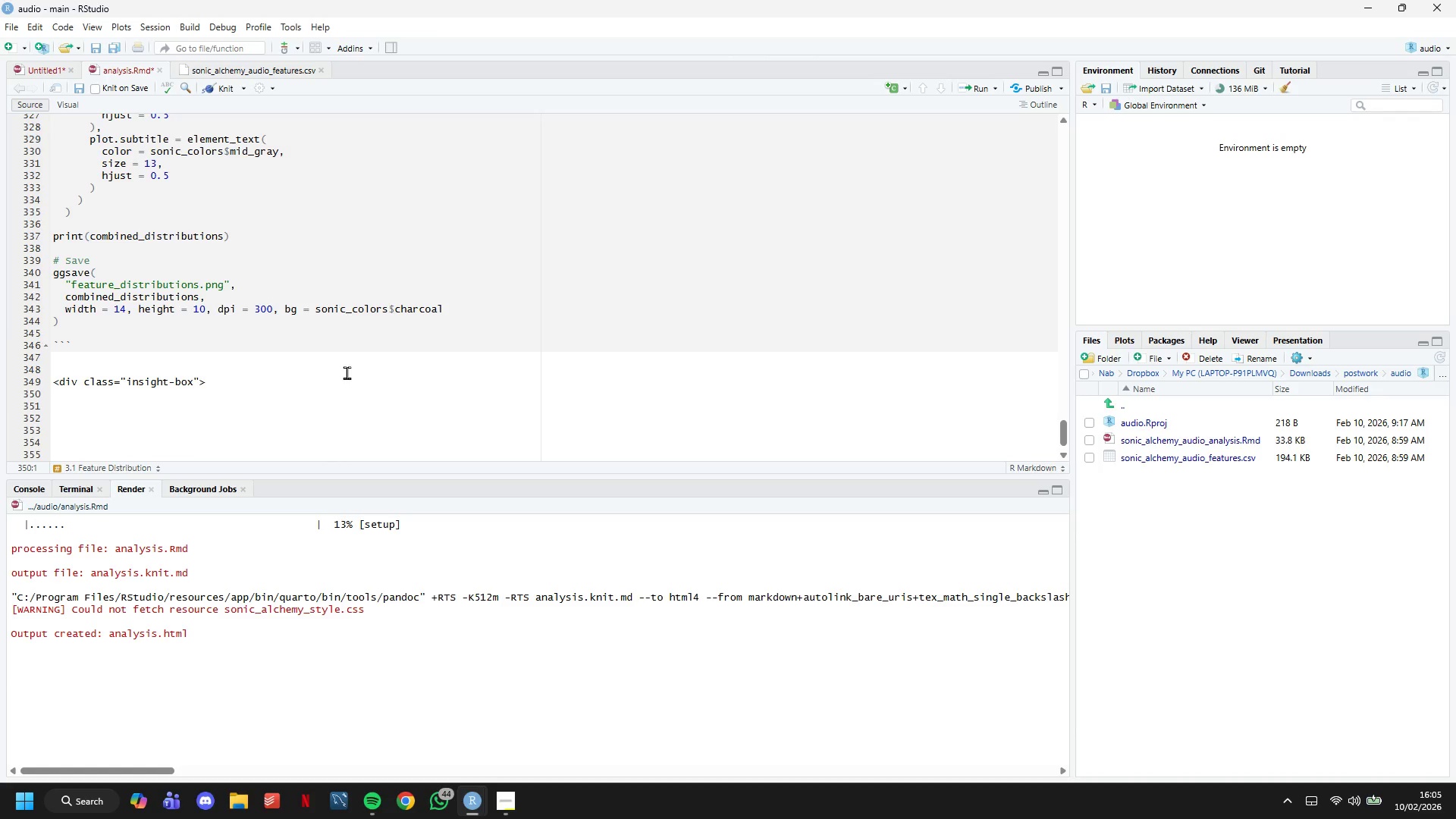 
type(<h3 style=)
 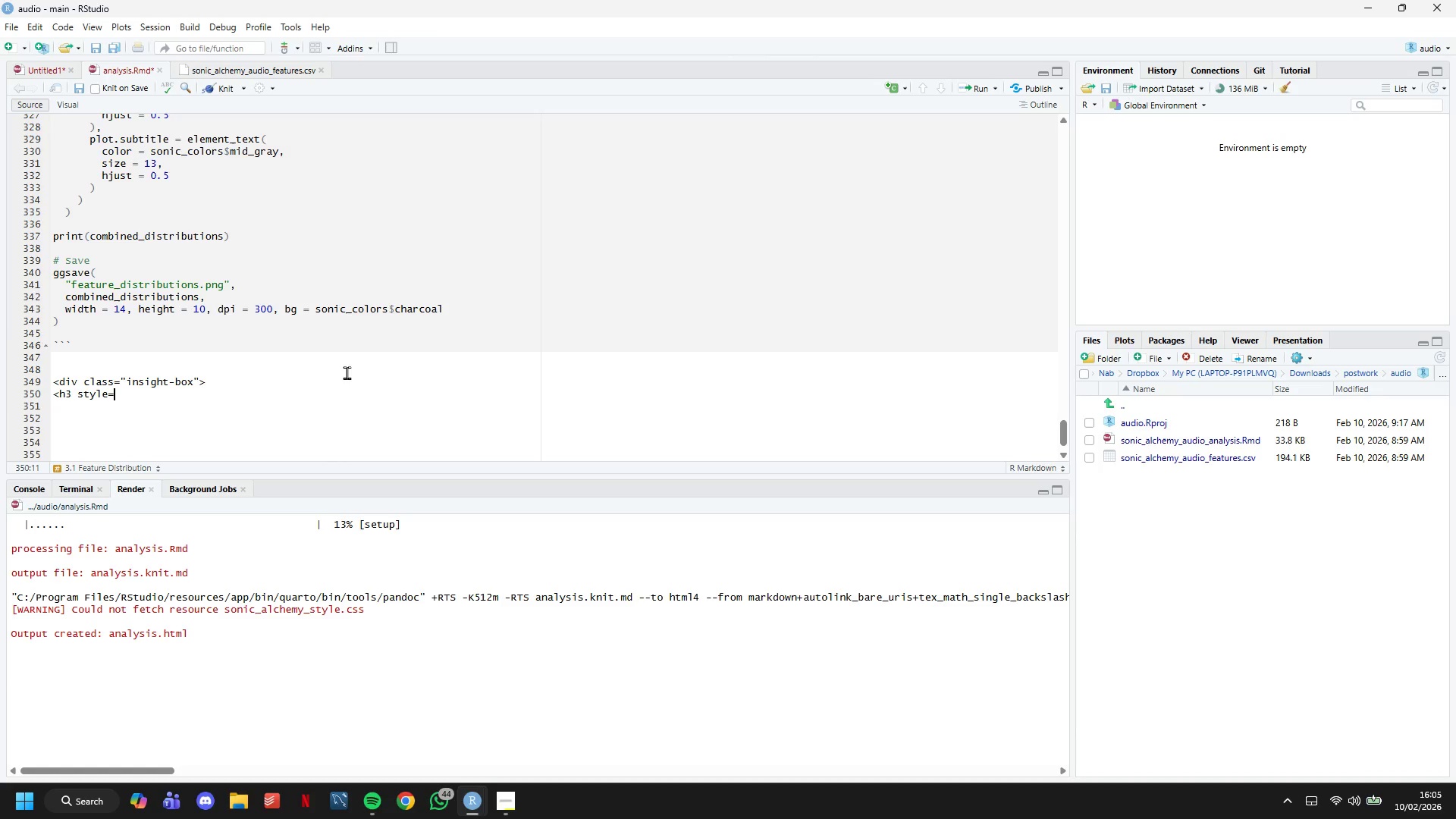 
key(Shift+Quote)
 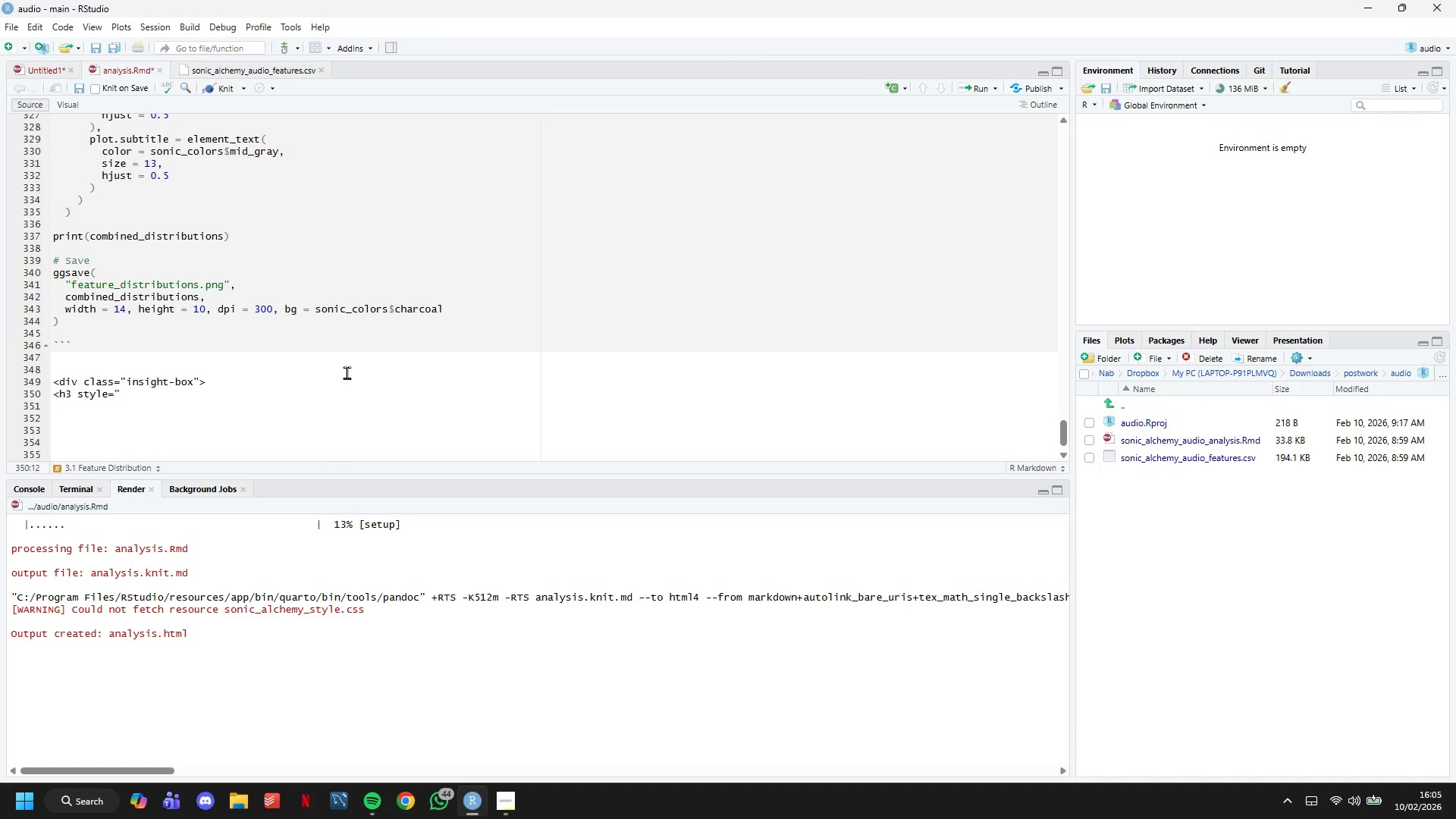 
type(margin-top:0; color: #)
 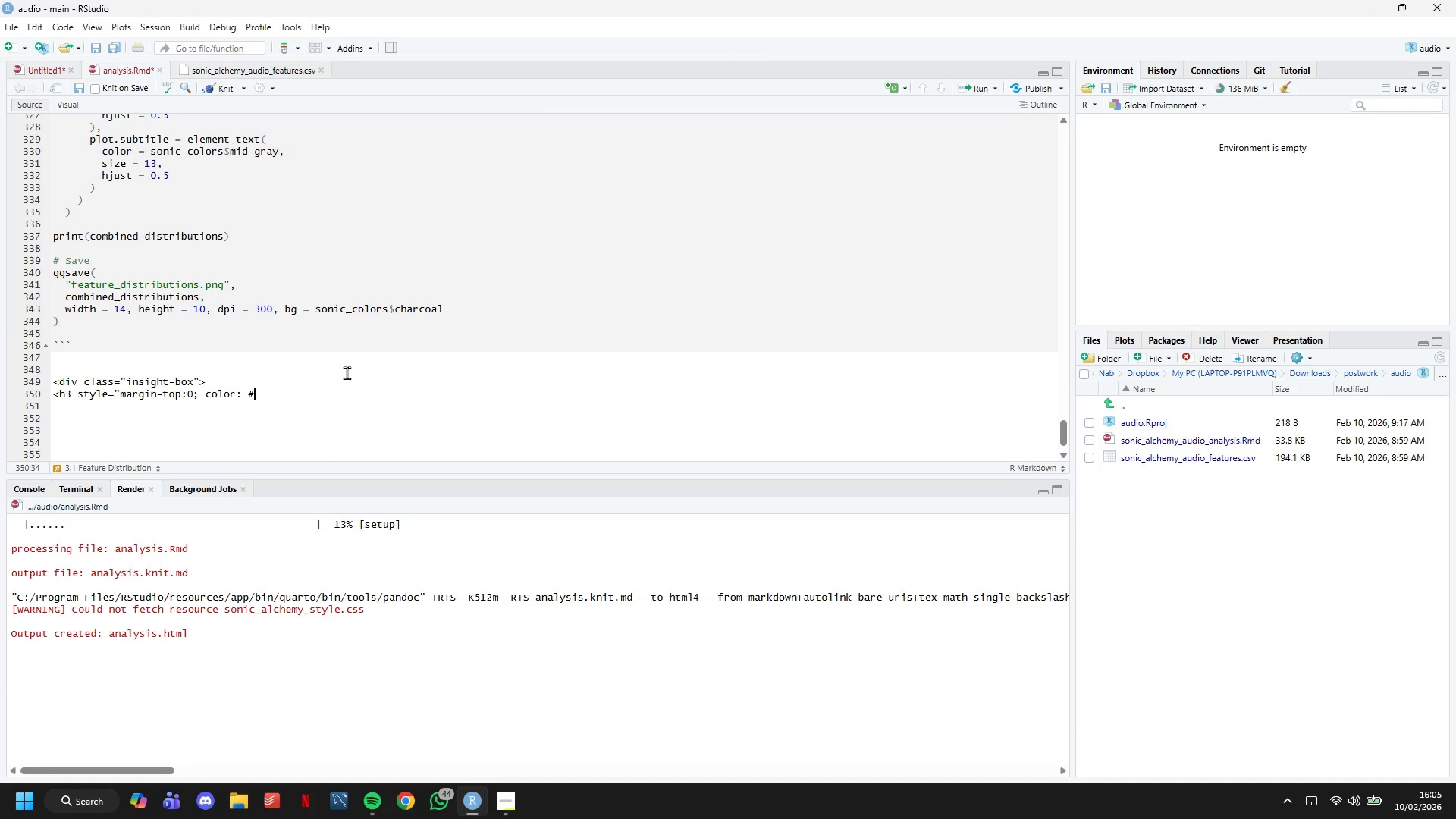 
wait(16.22)
 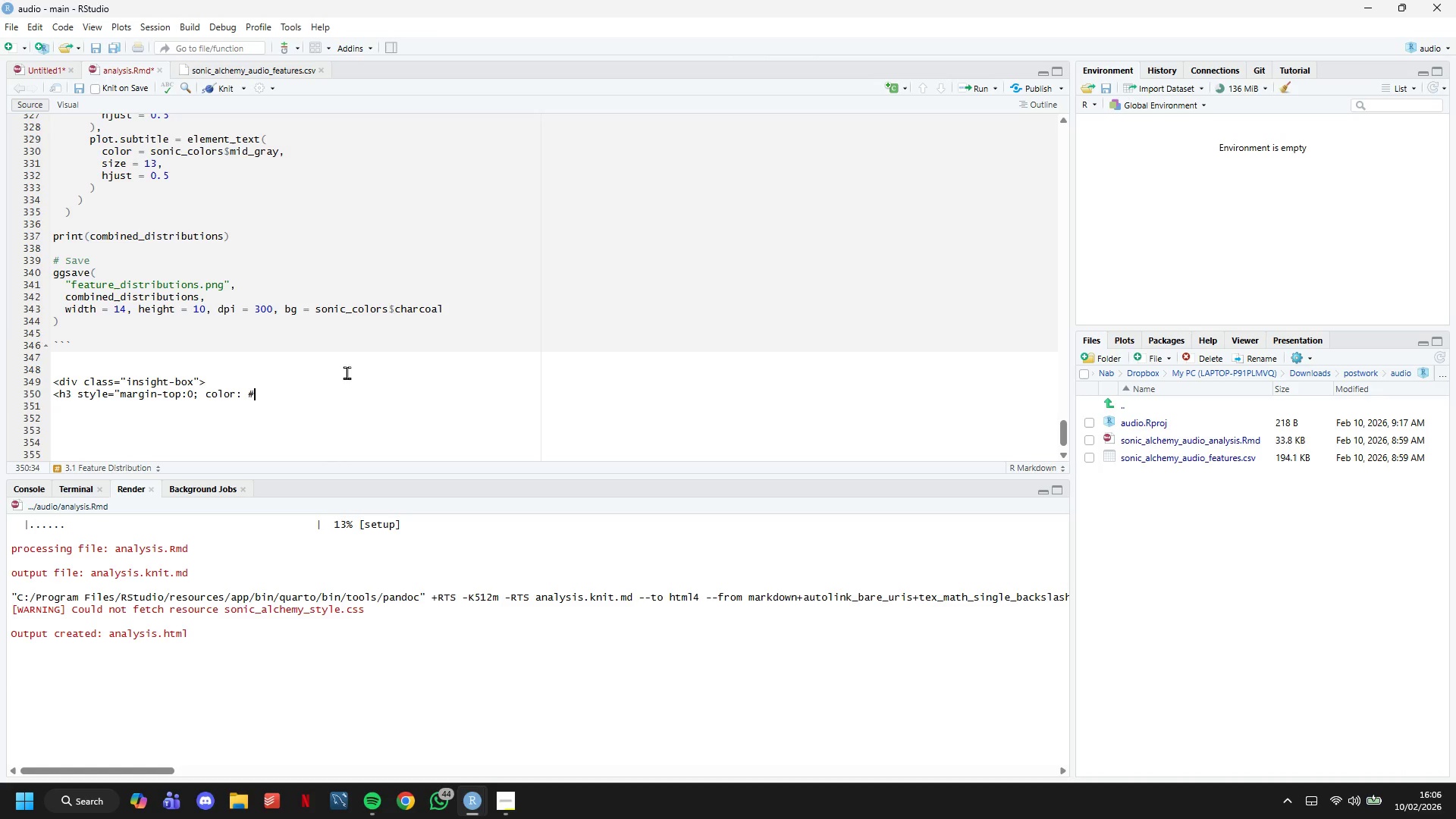 
type(ffd700;"> Dsitribution Insights </h3>)
 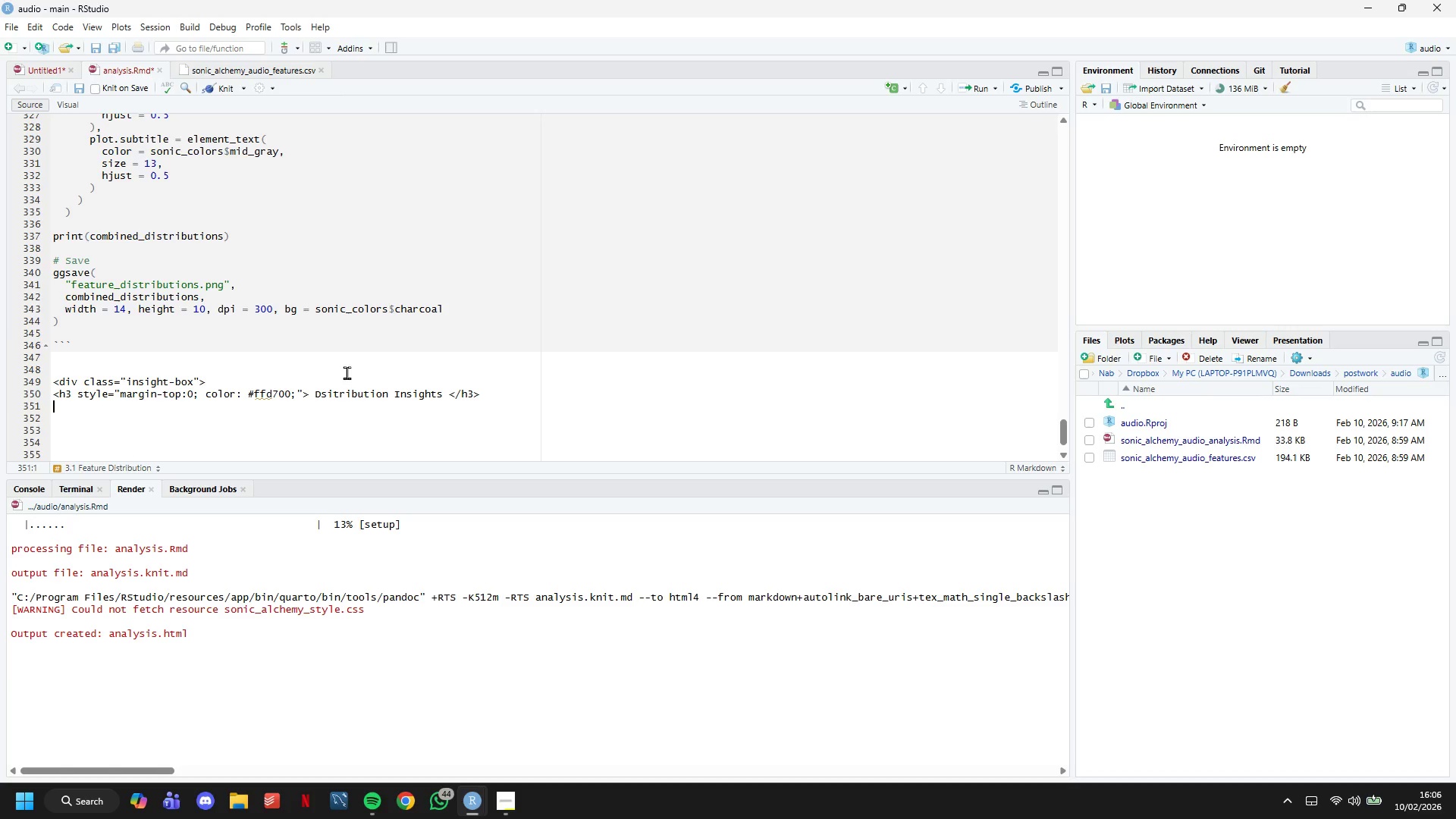 
 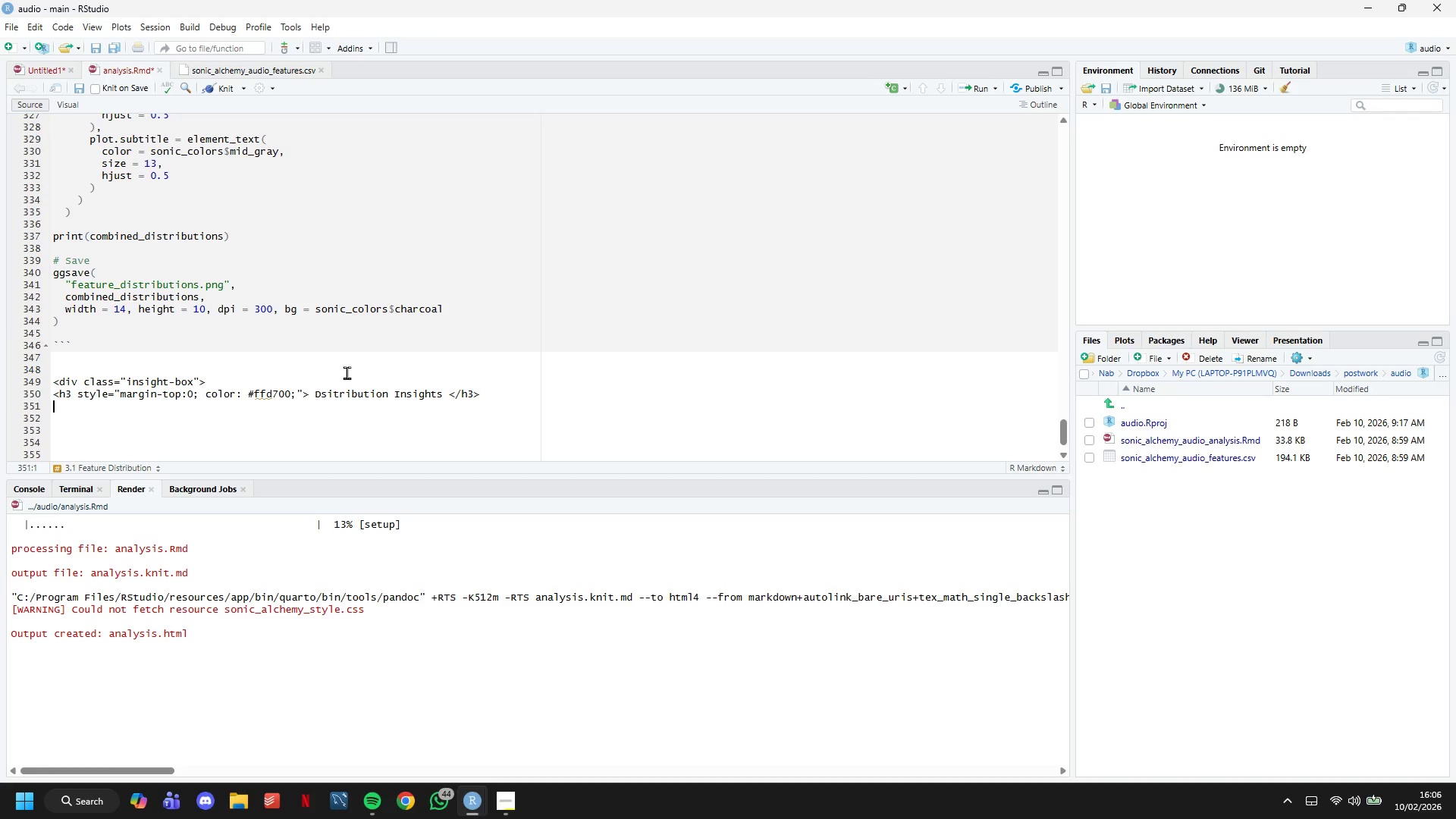 
key(Enter)
 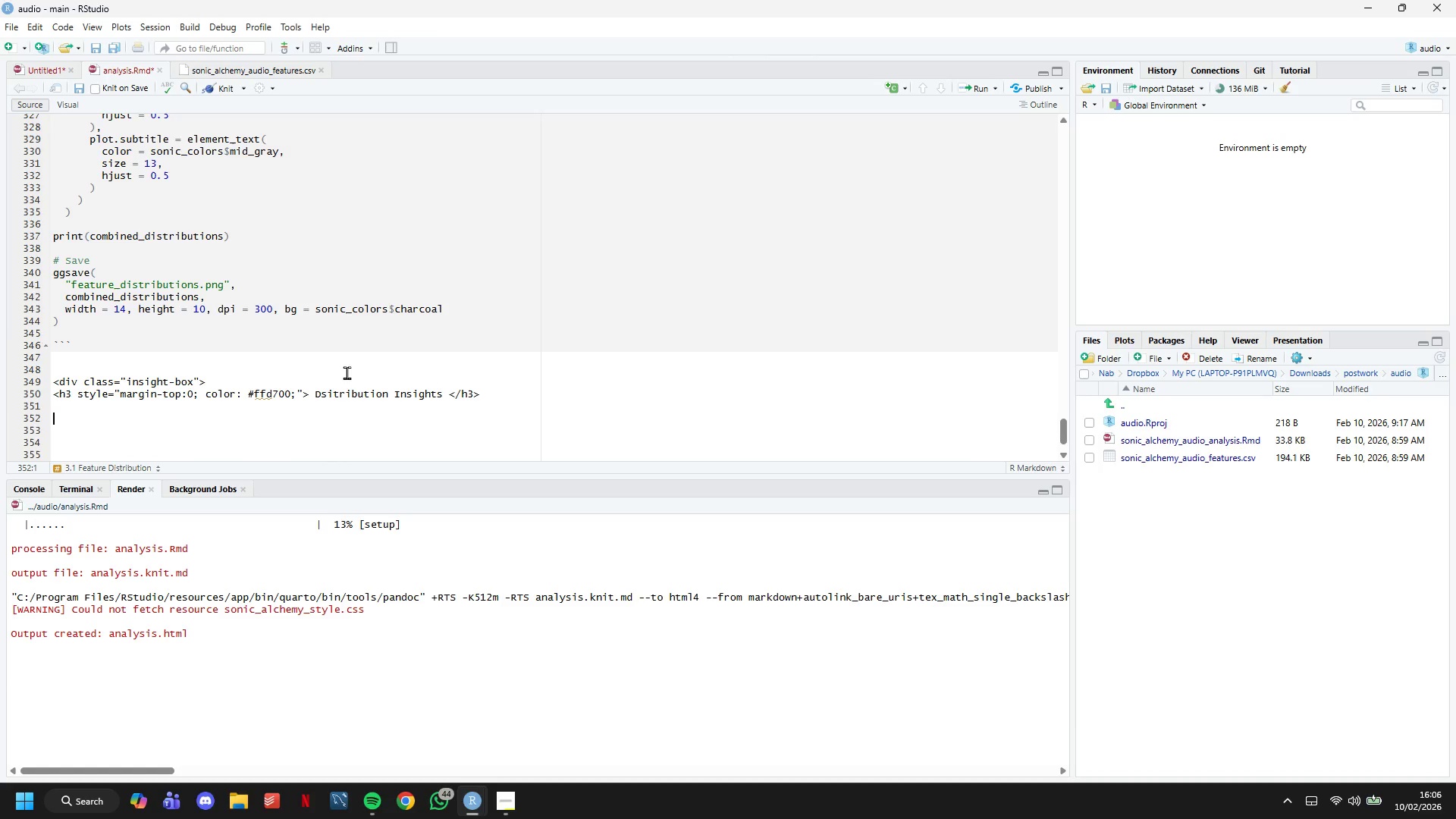 
key(Enter)
 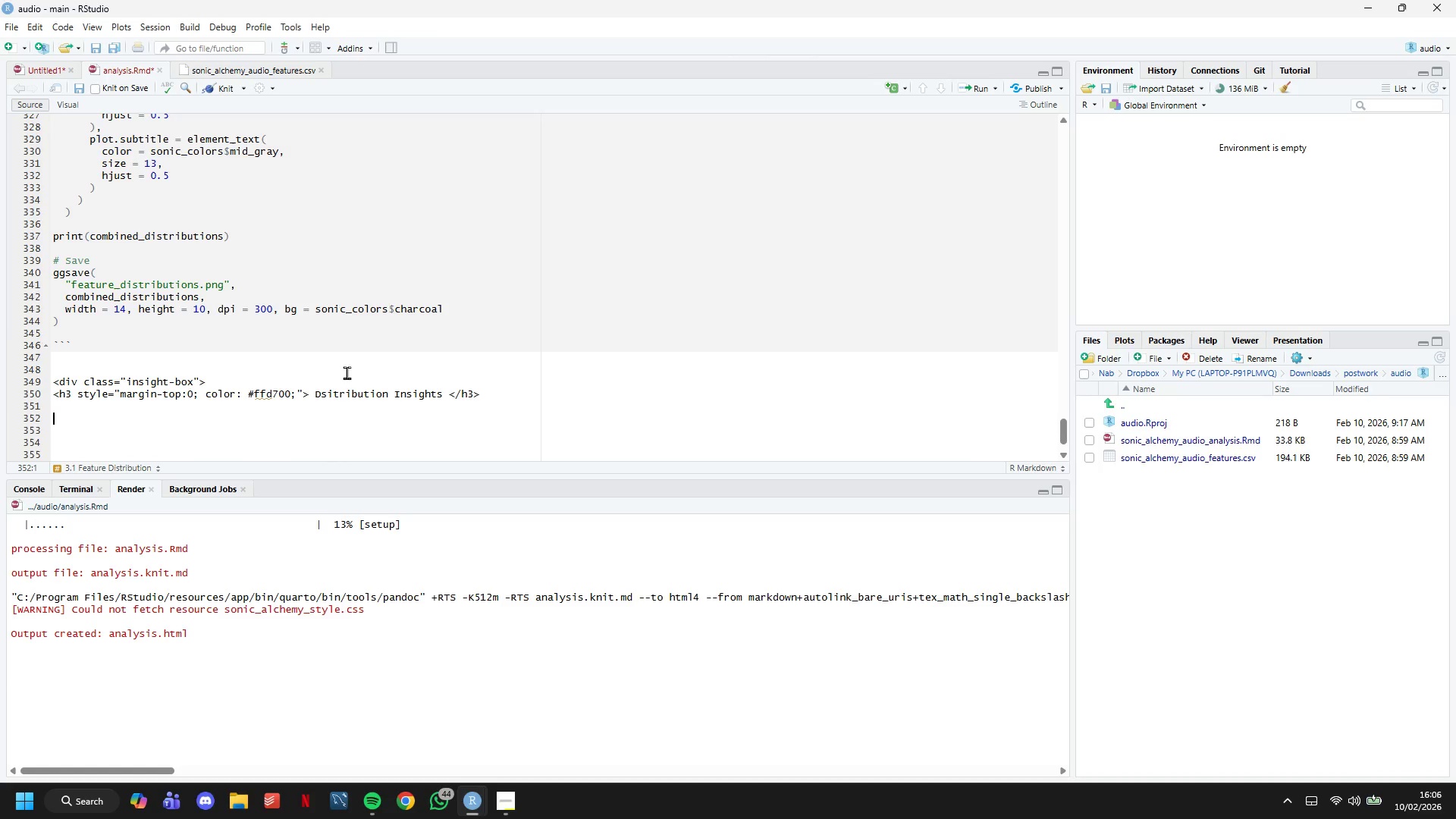 
type(</div>)
 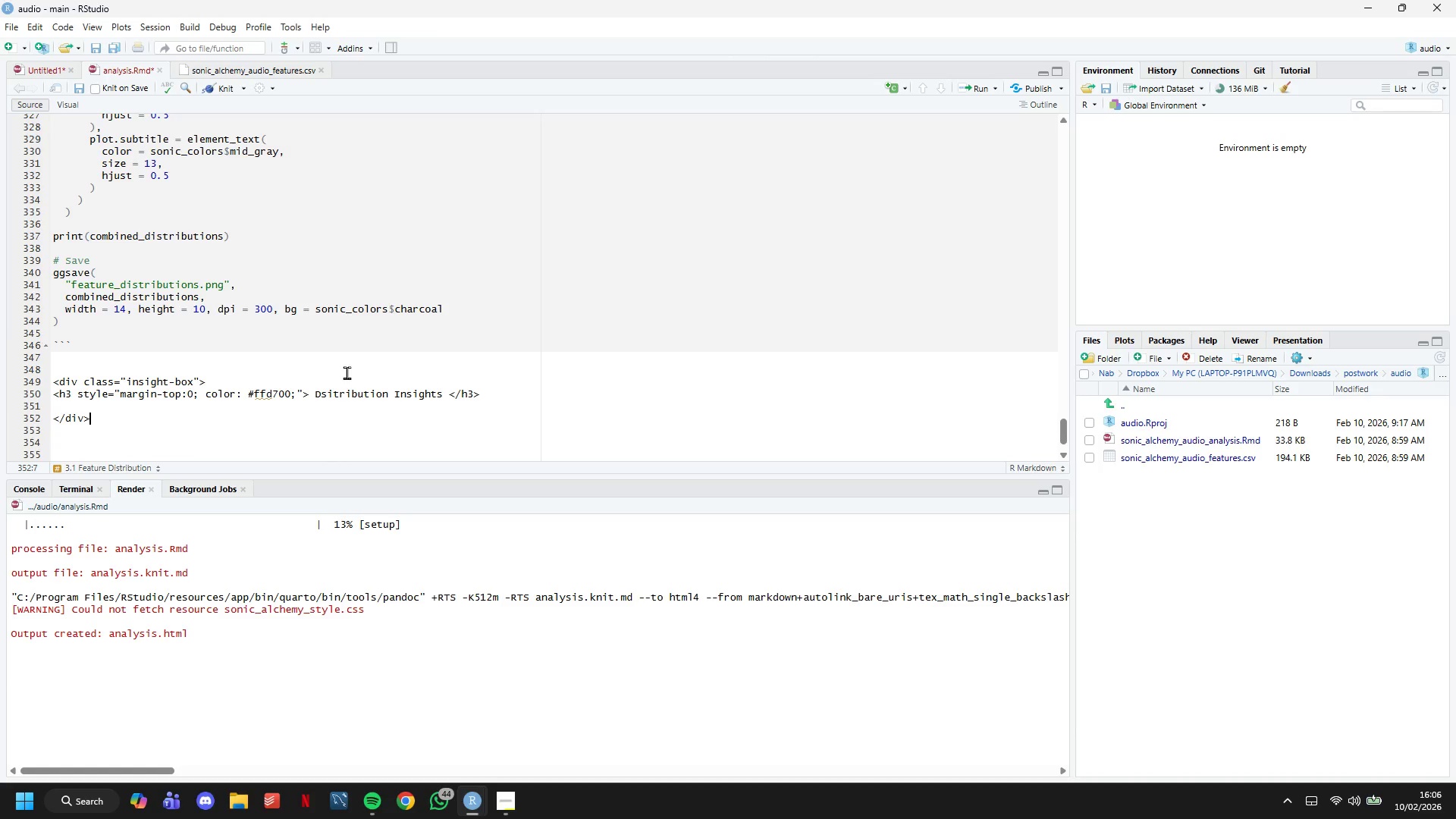 
key(Control+S)
 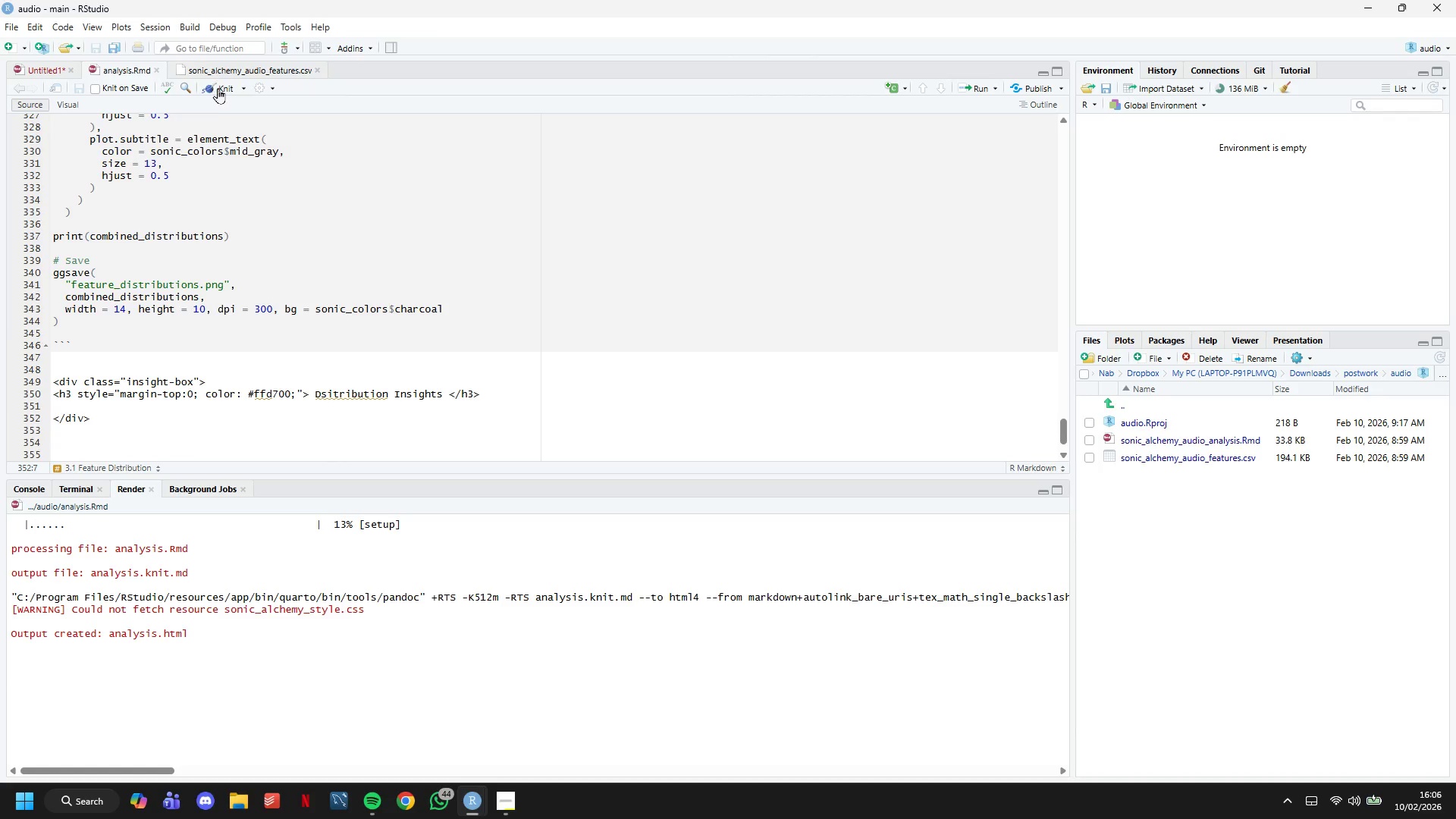 
left_click([219, 93])
 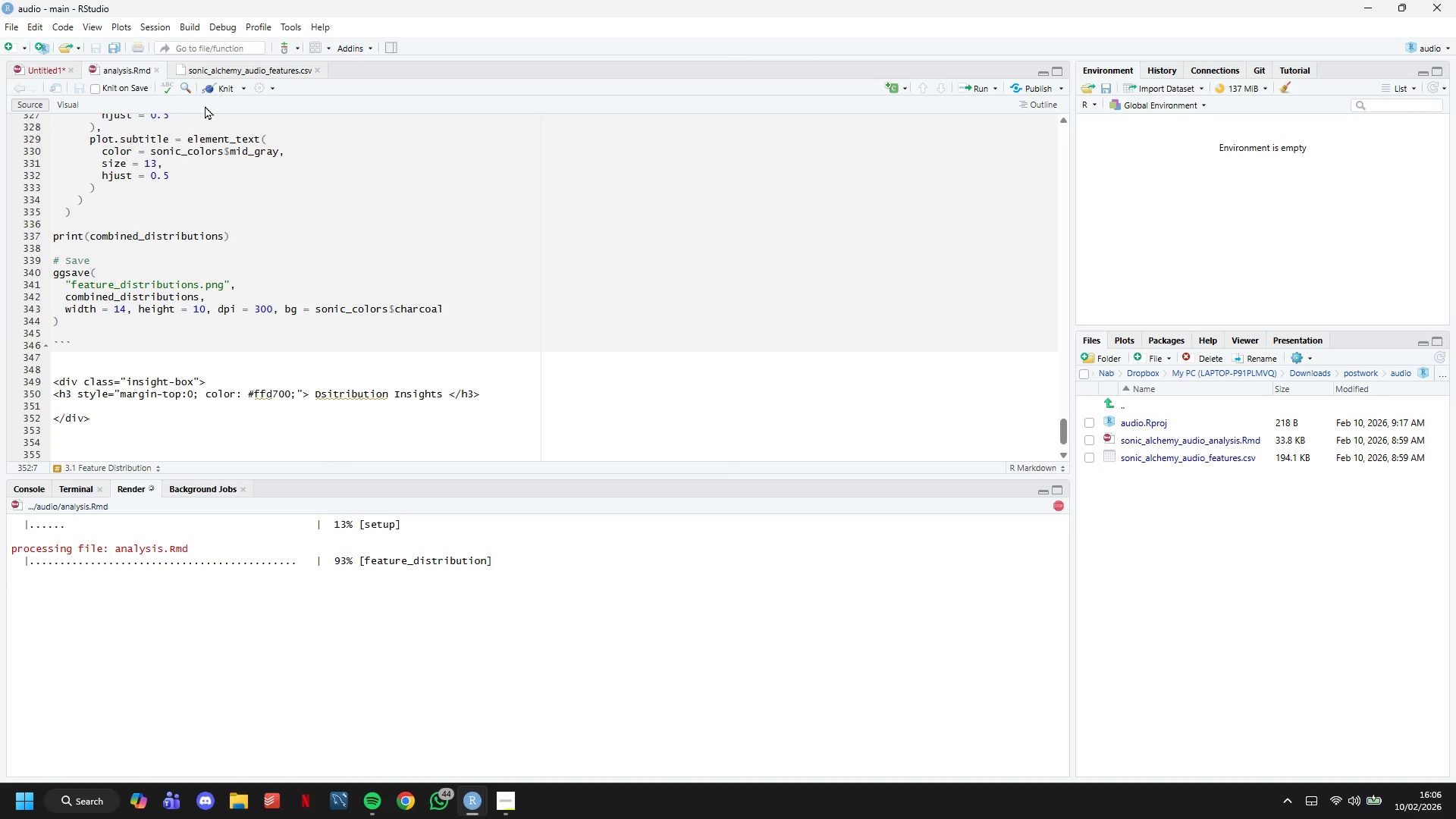 
wait(17.71)
 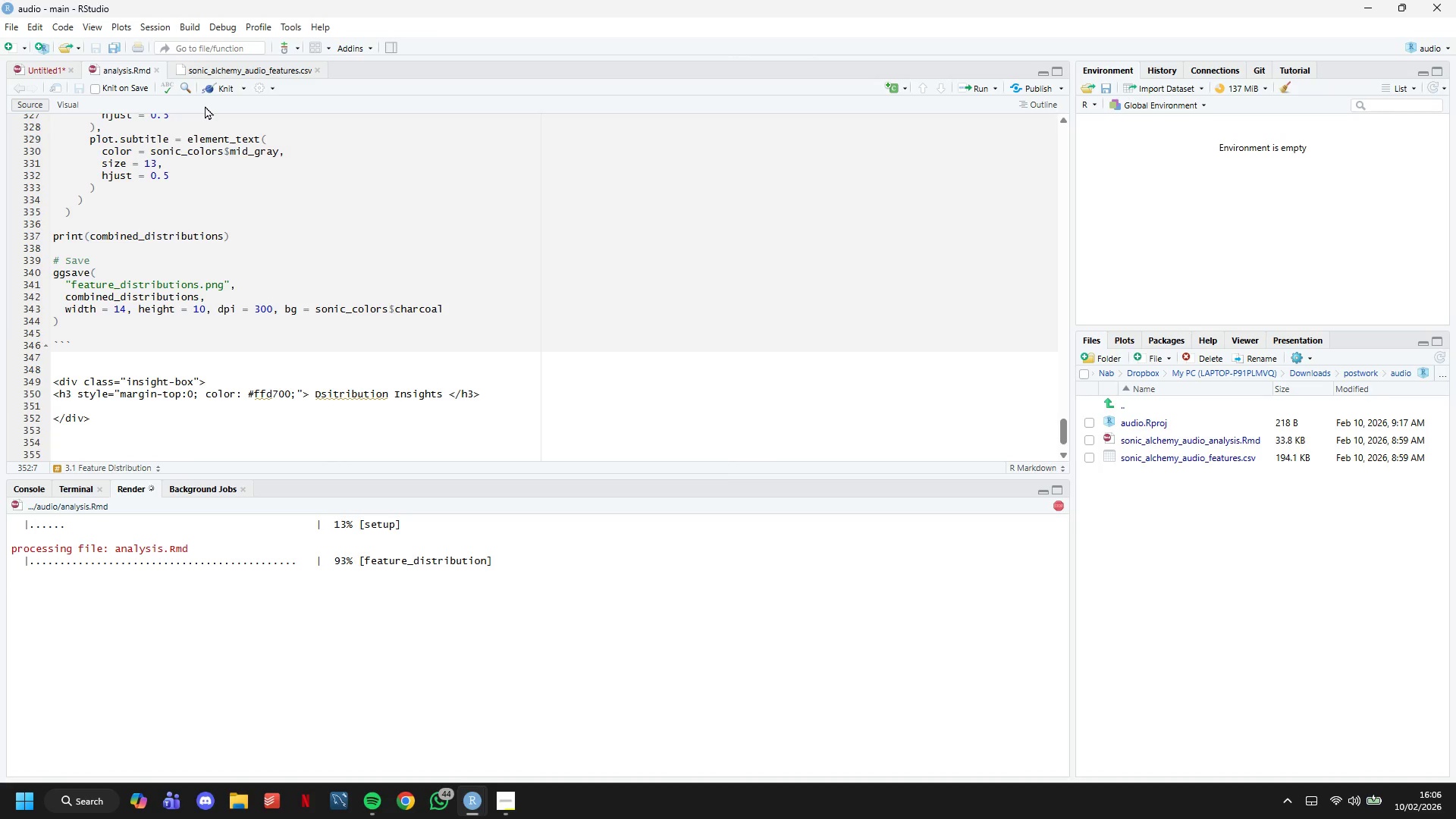 
mouse_move([351, 328])
 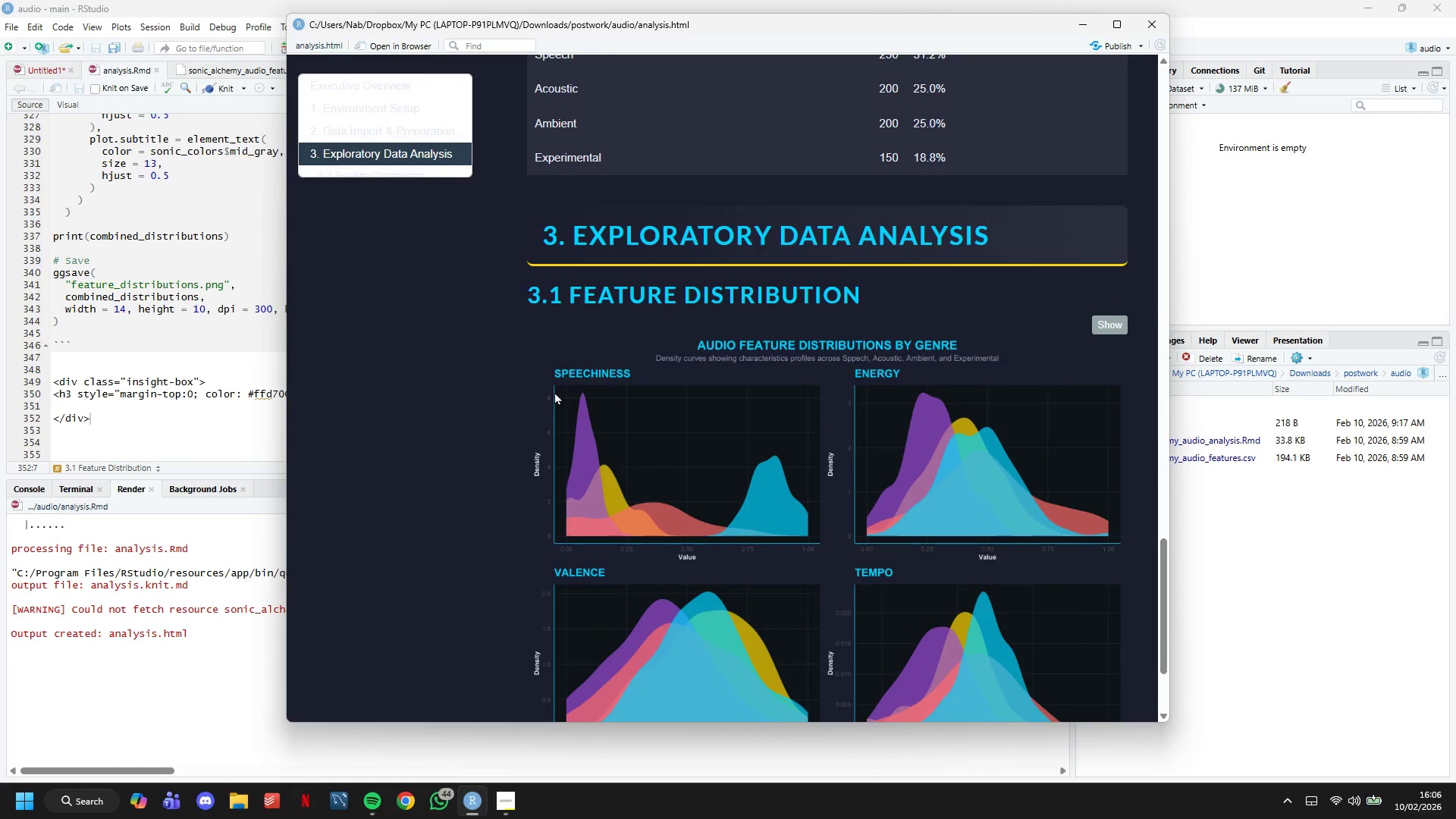 
scroll: coordinate [685, 417], scroll_direction: down, amount: 9.0
 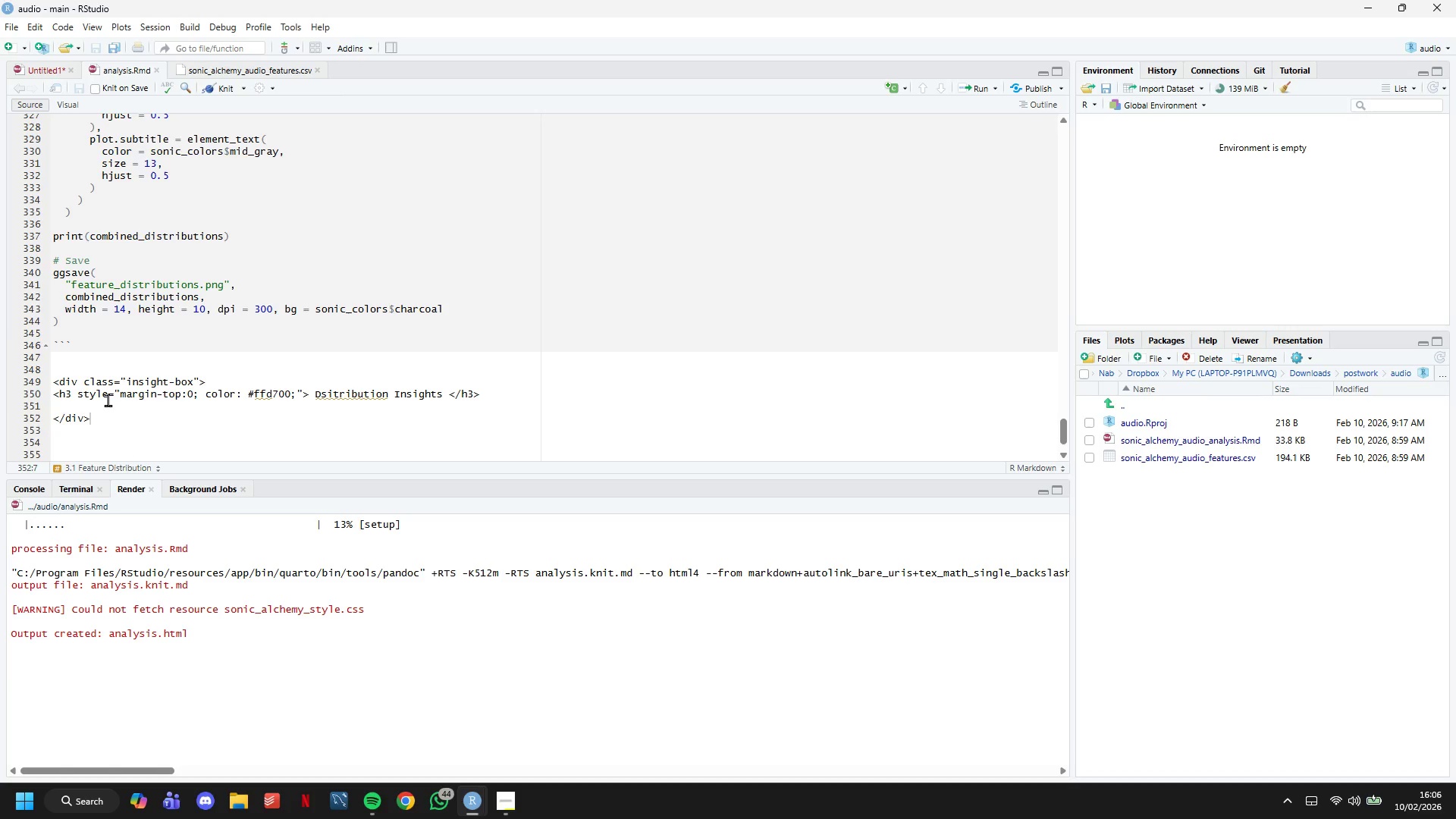 
double_click([120, 402])
 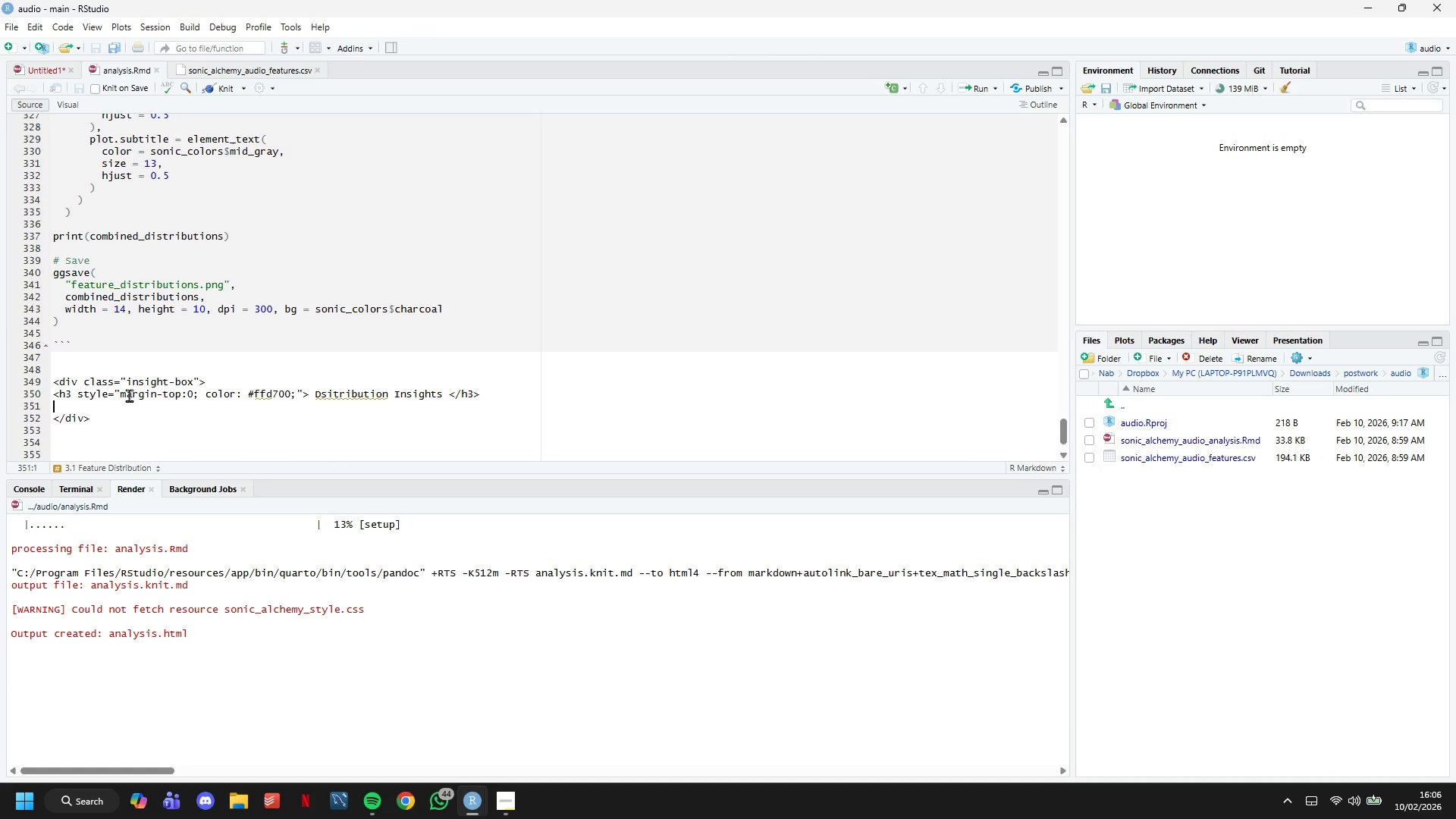 
key(Enter)
 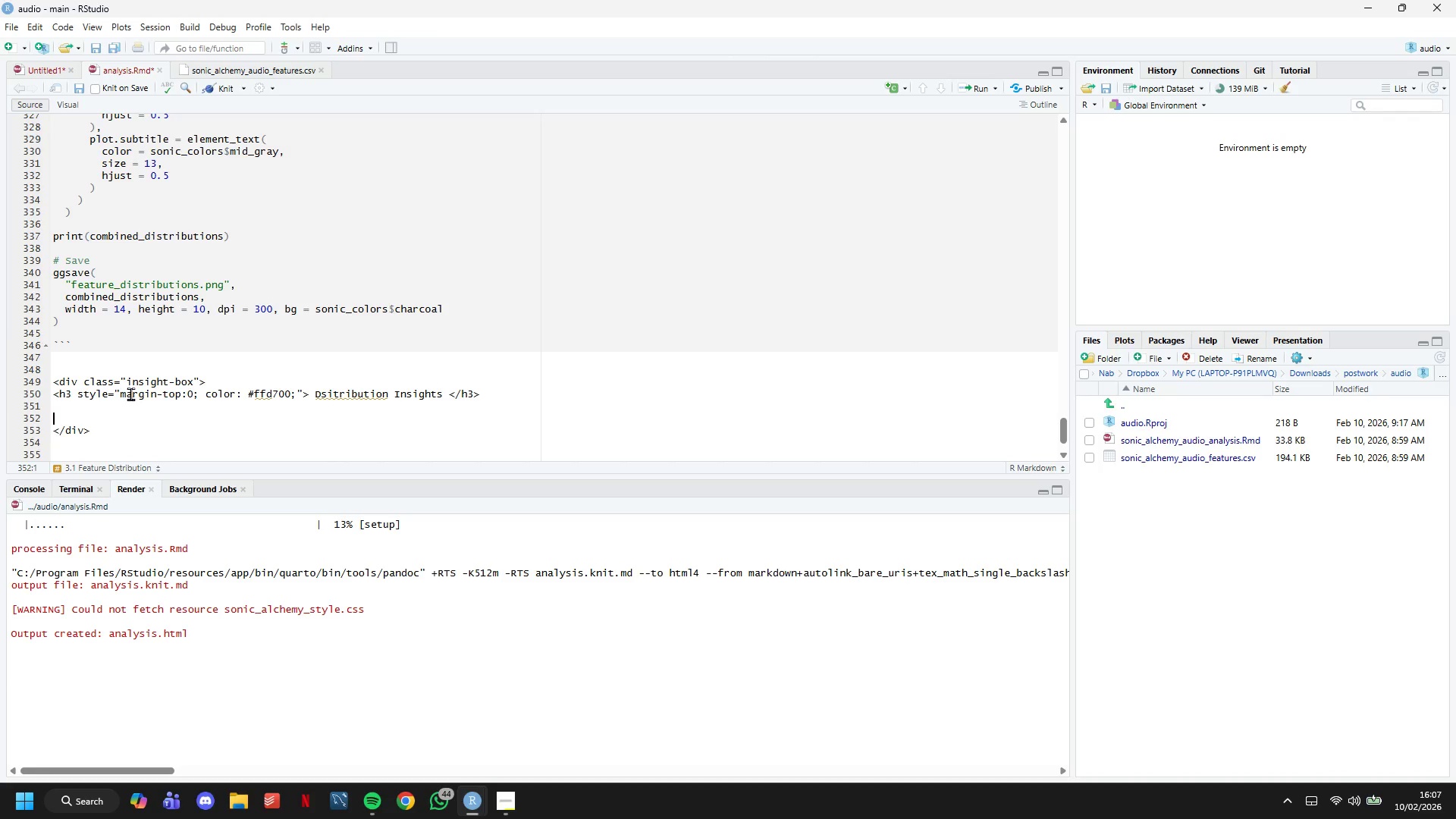 
key(Shift+Comma)
 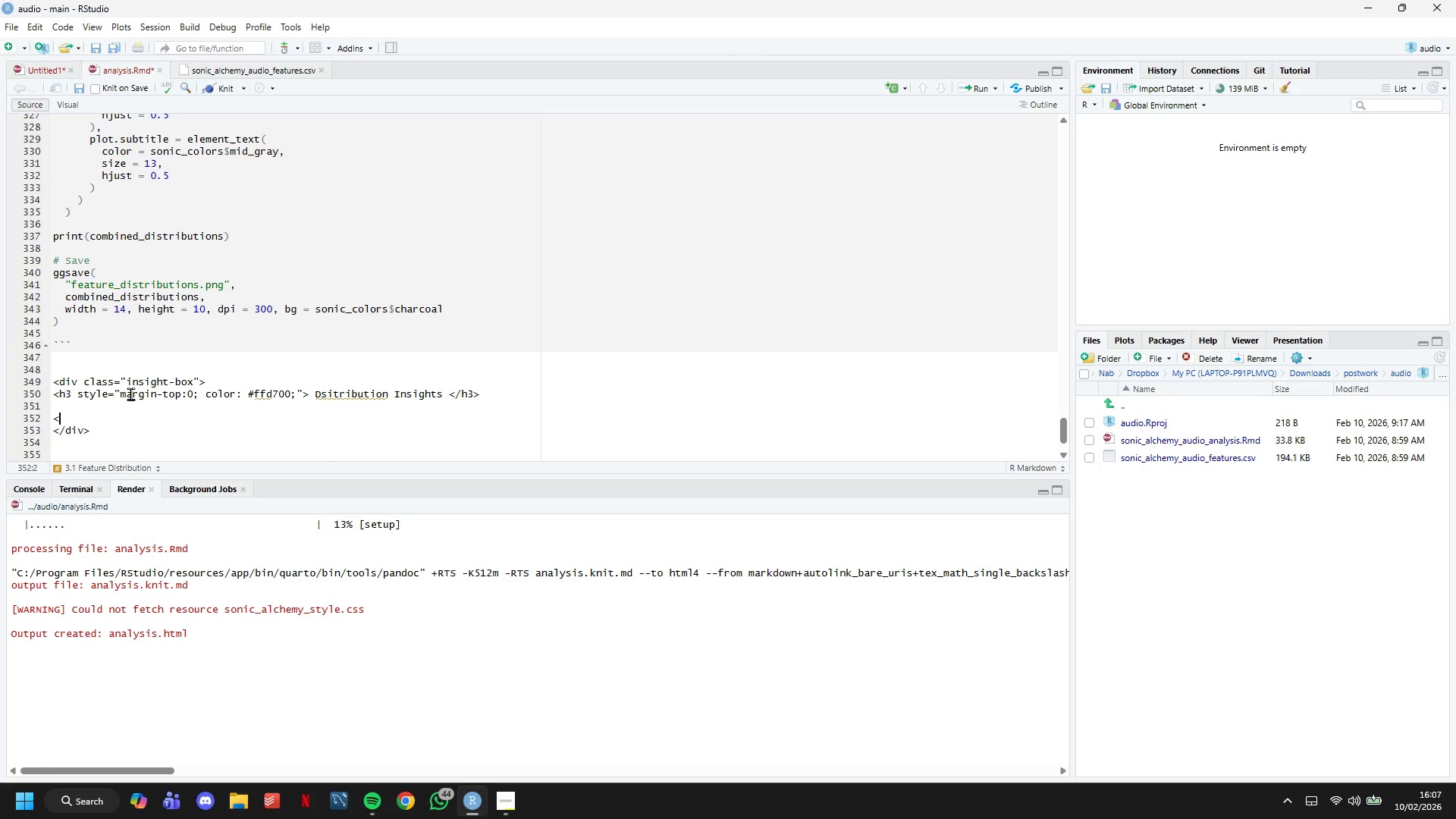 
key(P)
 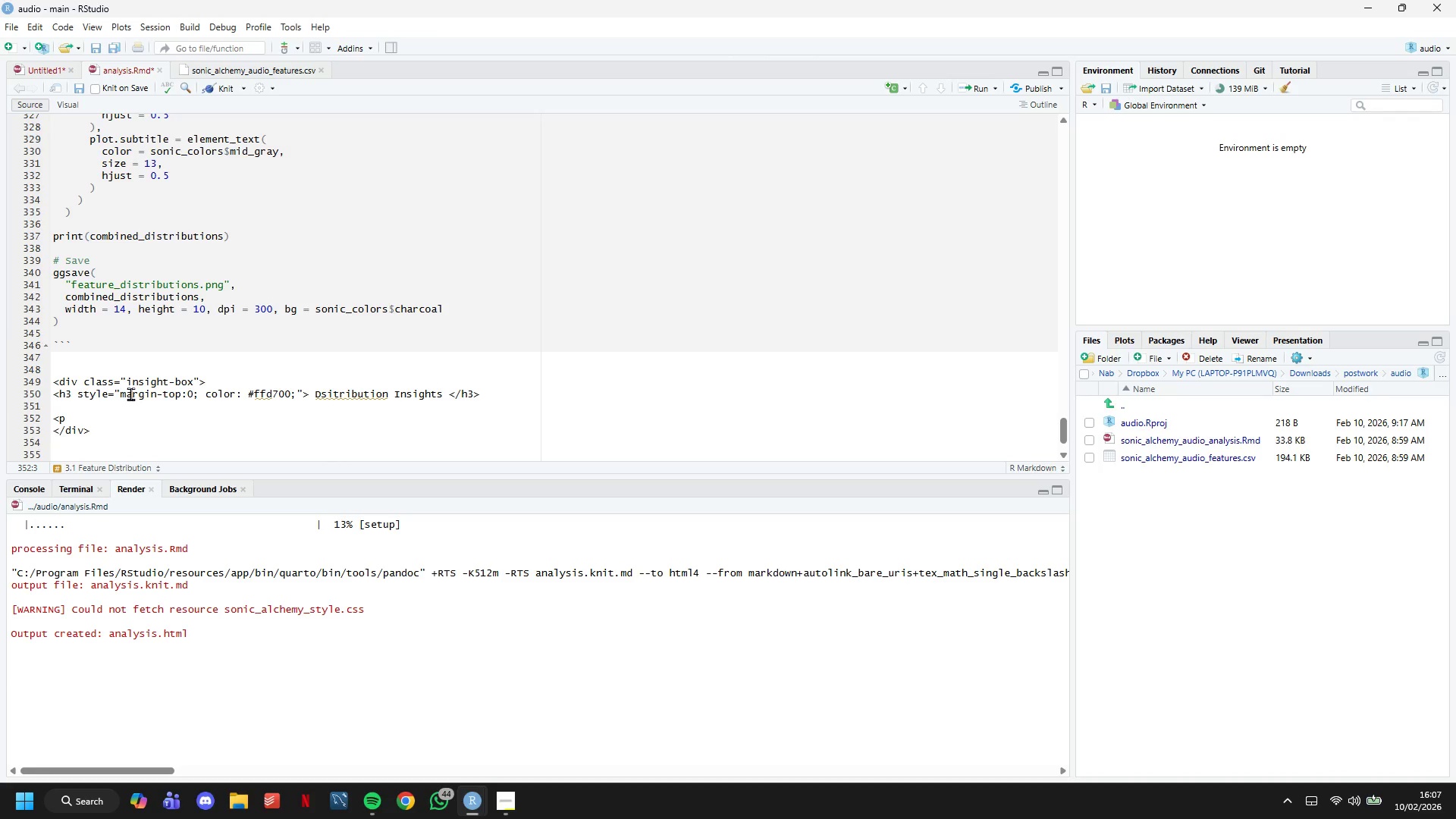 
key(Shift+ShiftLeft)
 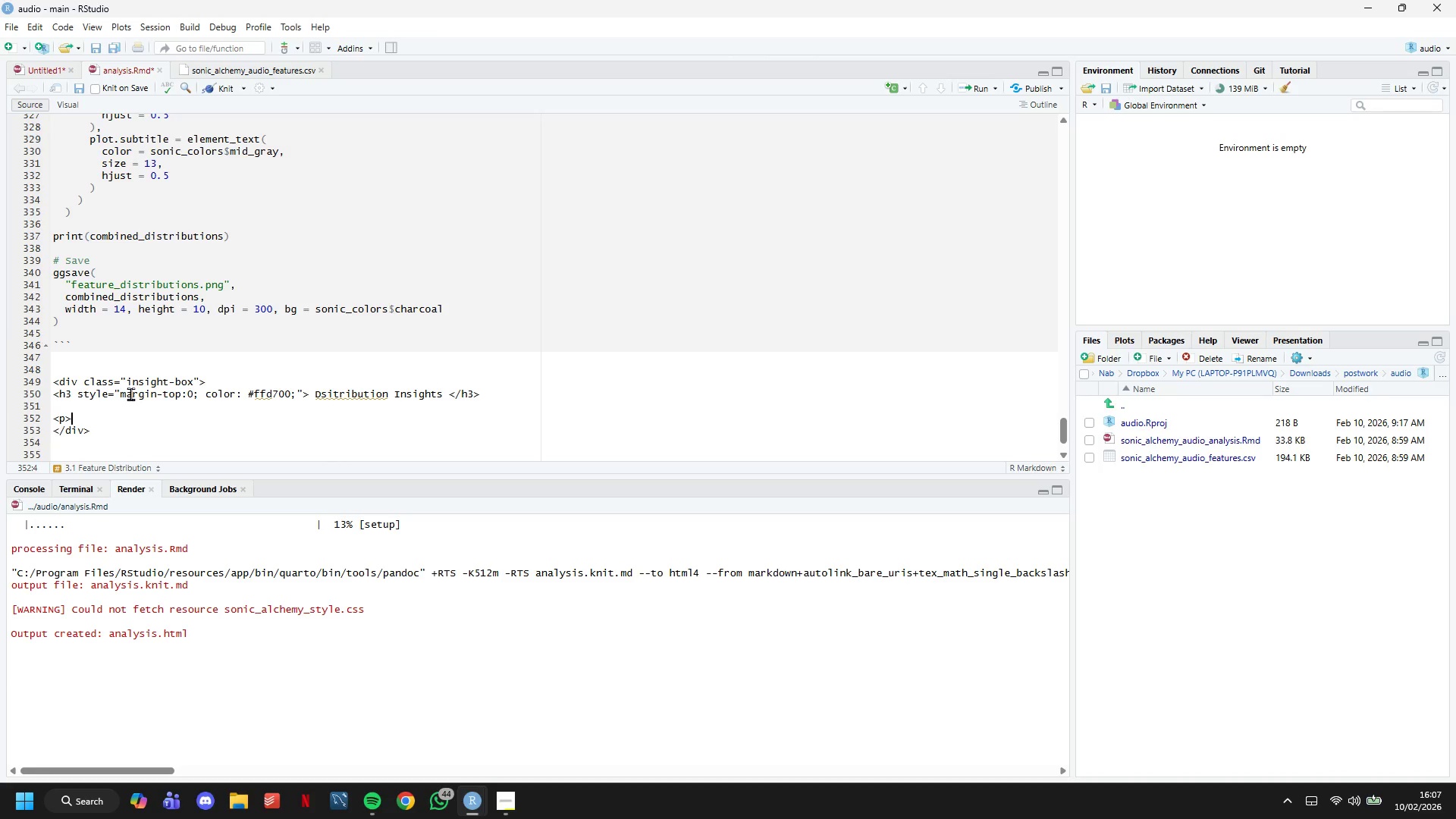 
key(Shift+Period)
 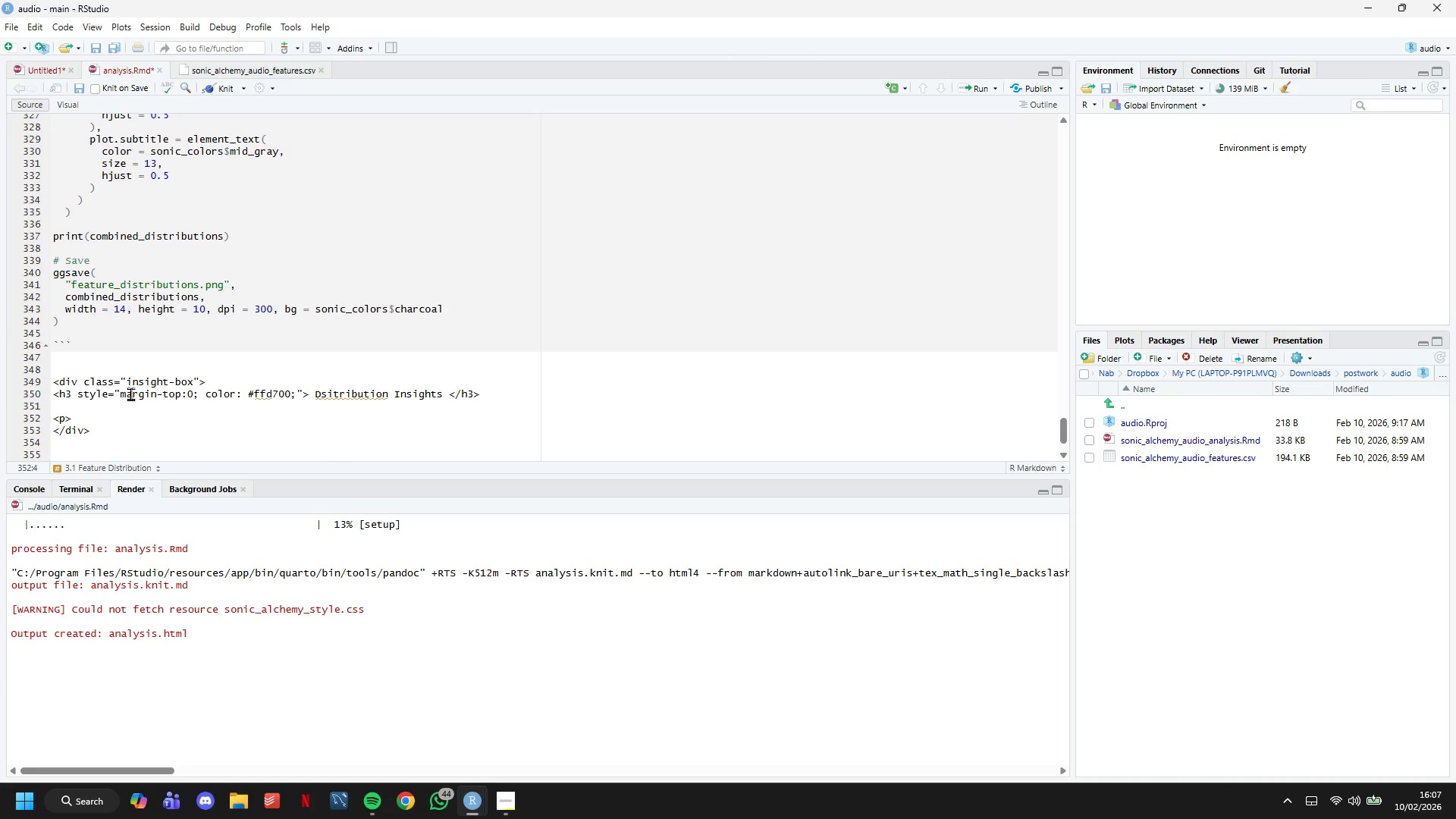 
key(Space)
 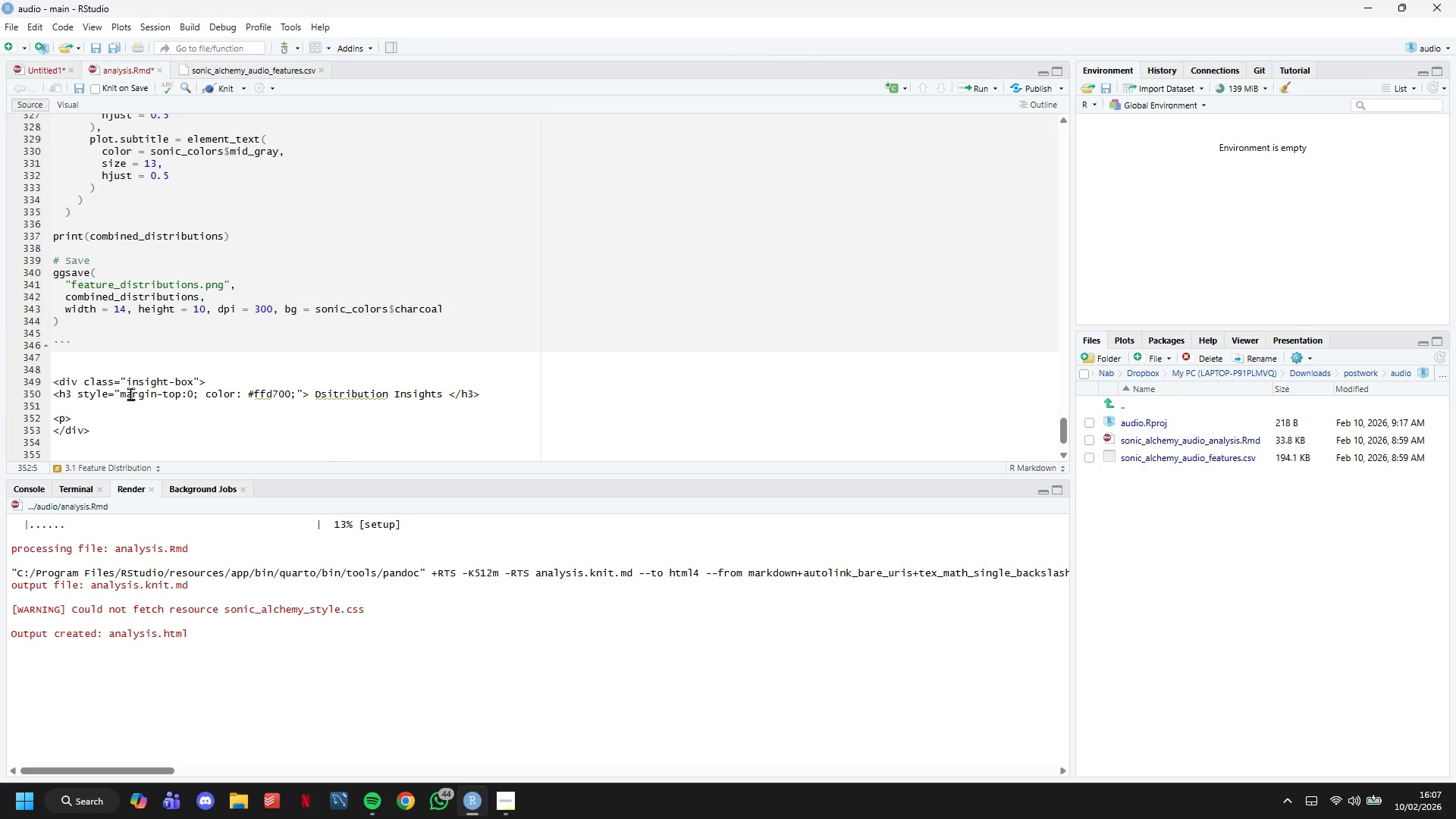 
key(CapsLock)
 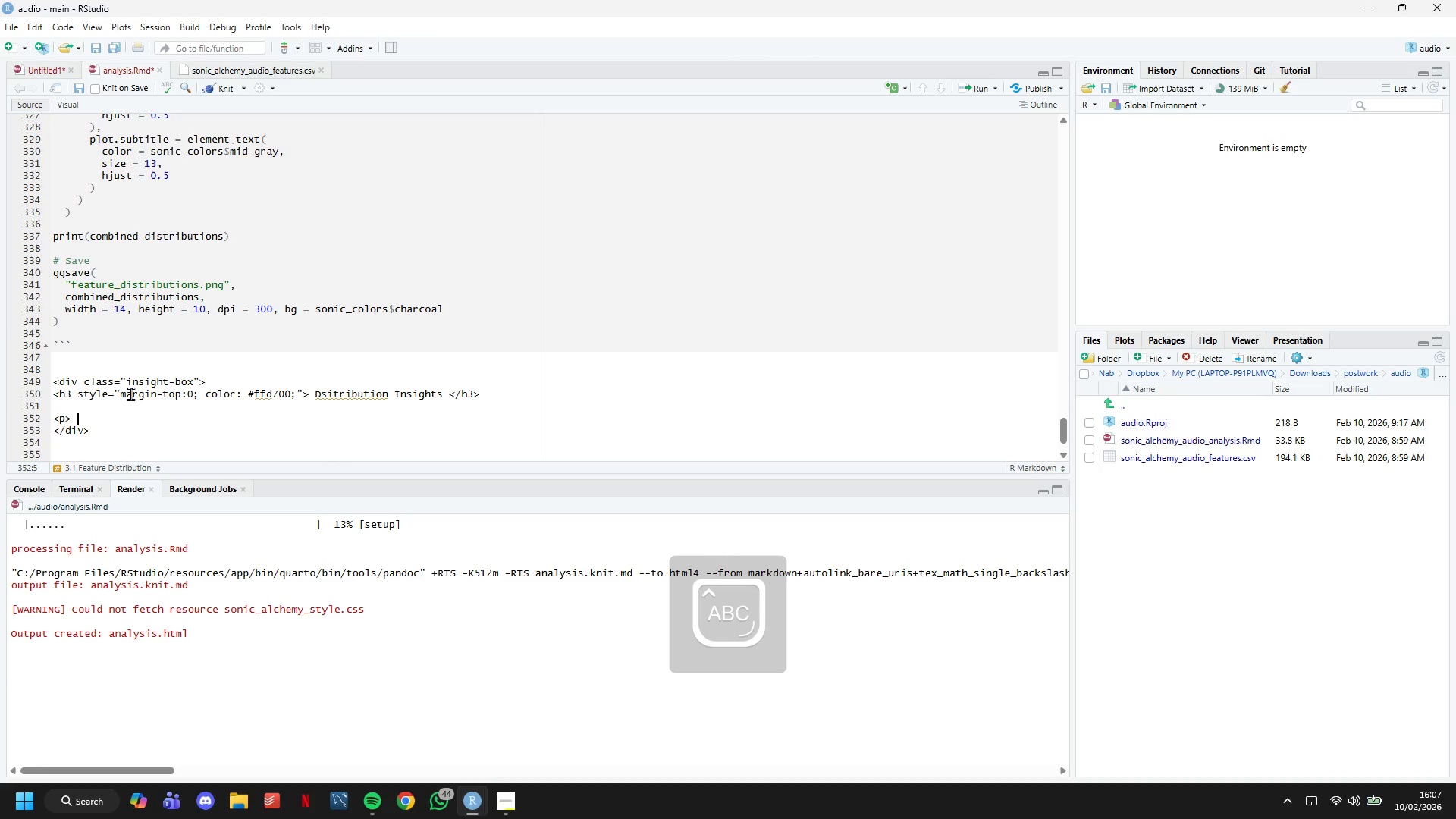 
key(S)
 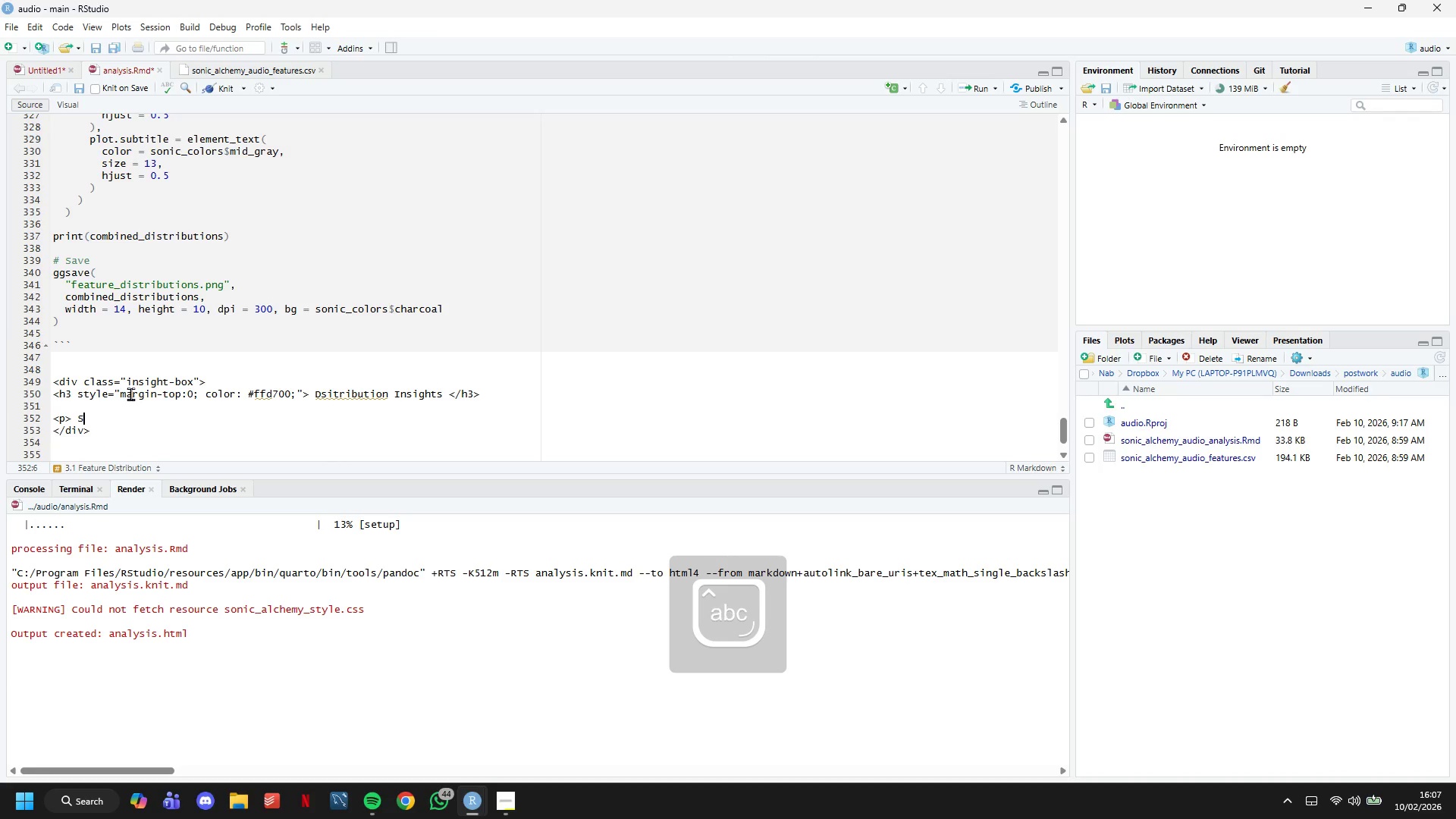 
key(CapsLock)
 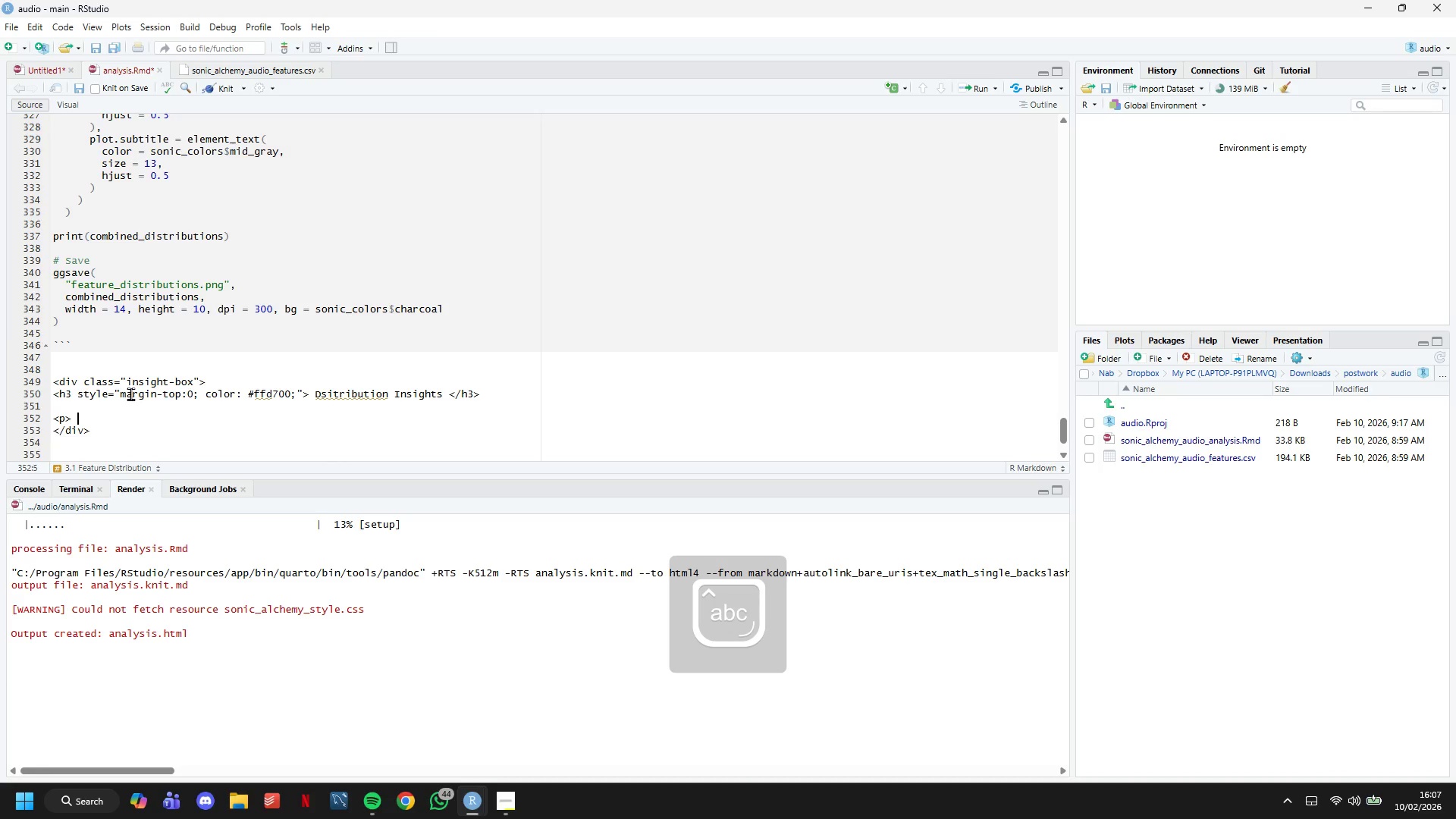 
key(Backspace)
 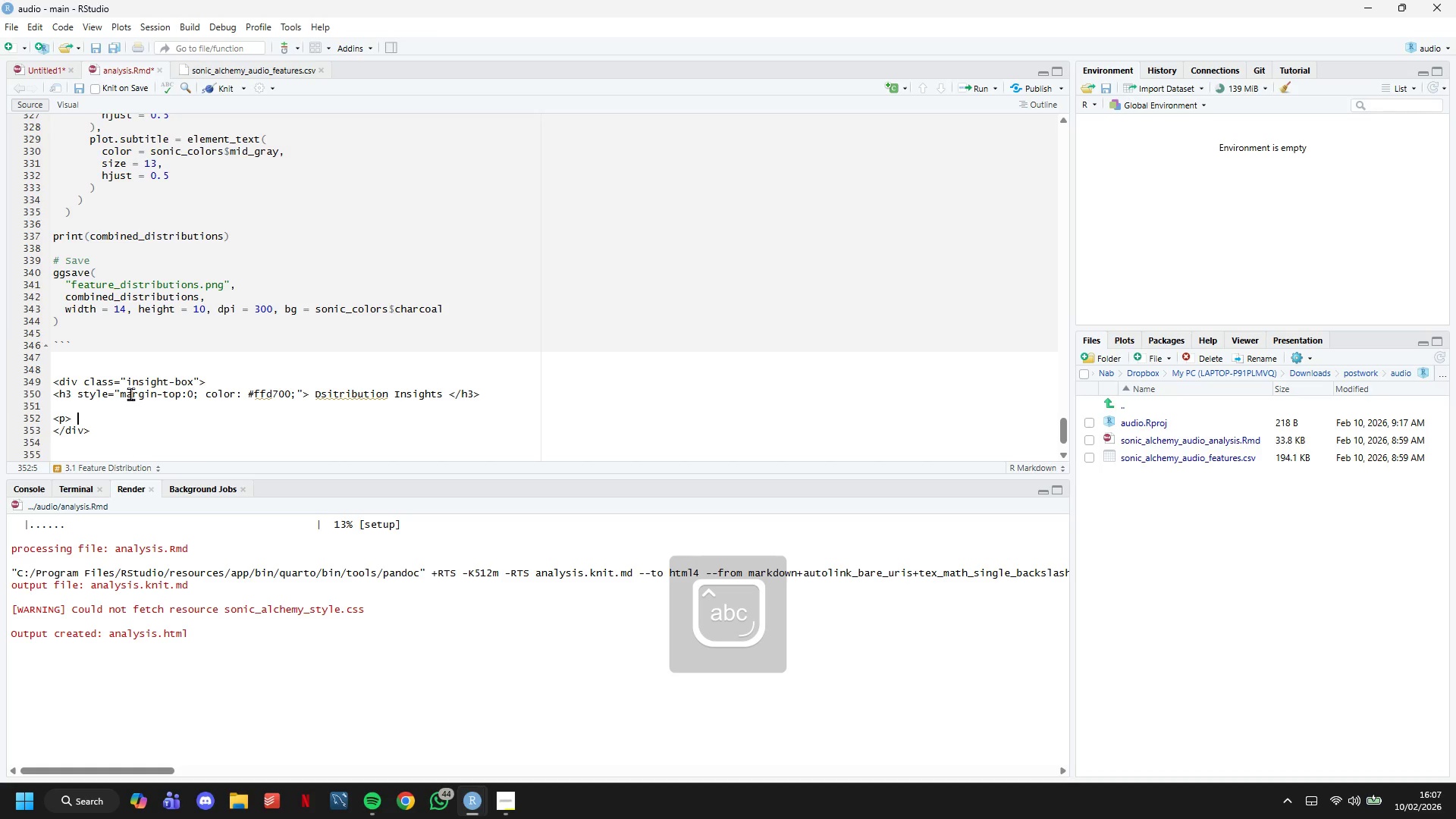 
key(Enter)
 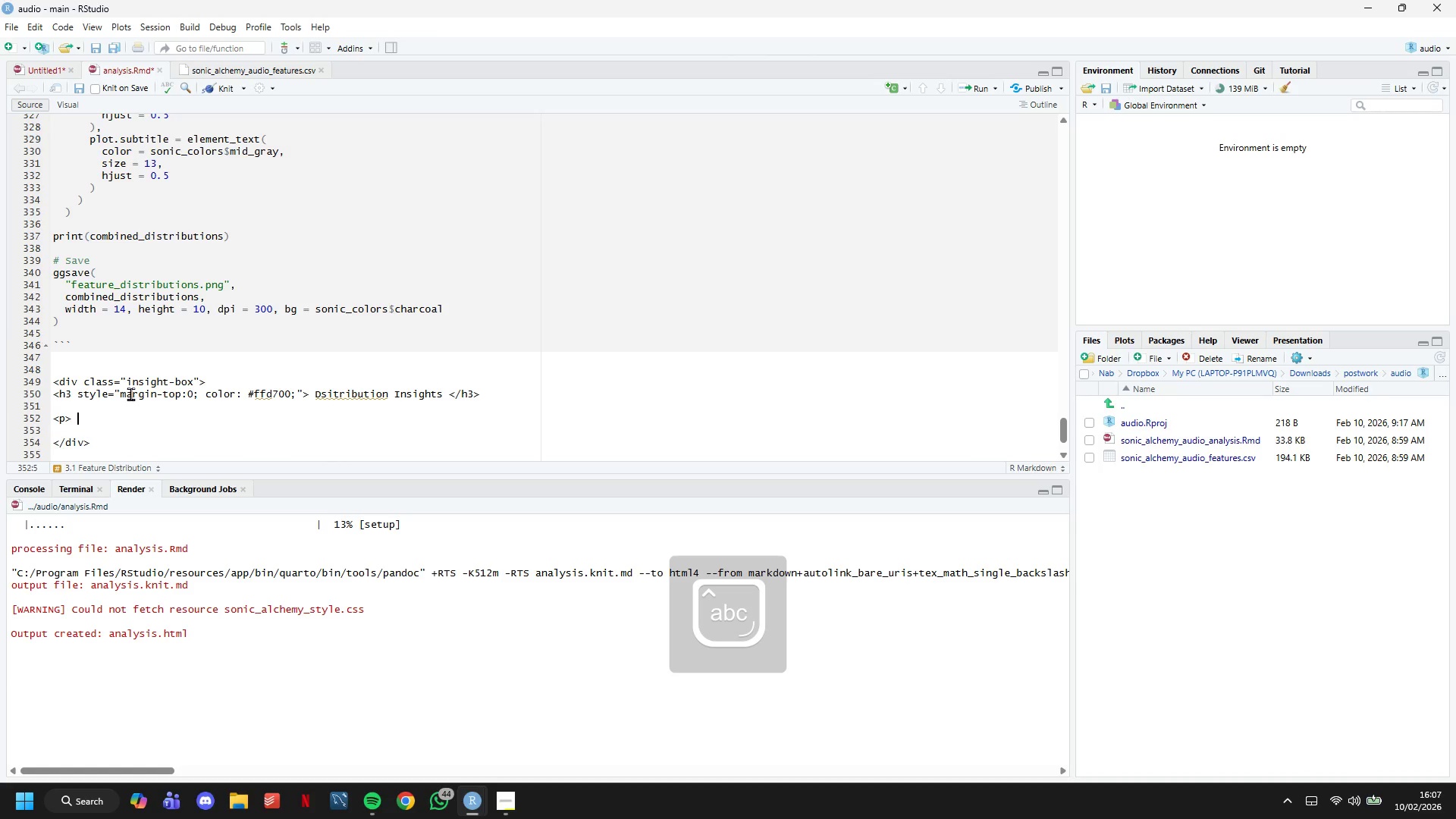 
key(ArrowLeft)
 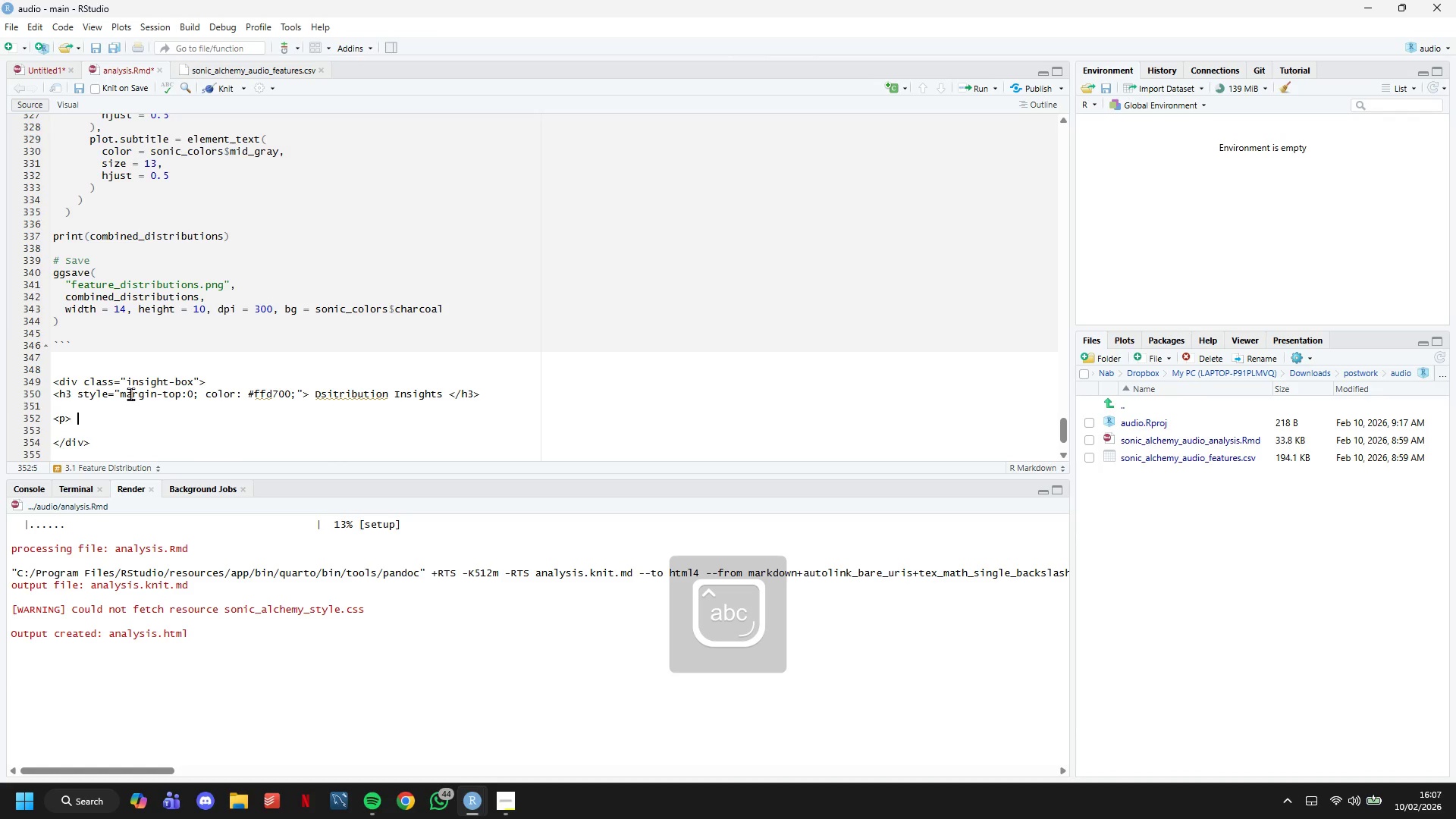 
type(<strong> Speechiness: </strong?)
key(Backspace)
type(> Speech genre shows clear bimodal distributo)
key(Backspace)
type(ion (high speechiness), whileAmb)
key(Backspace)
key(Backspace)
key(Backspace)
type( Ambient )
 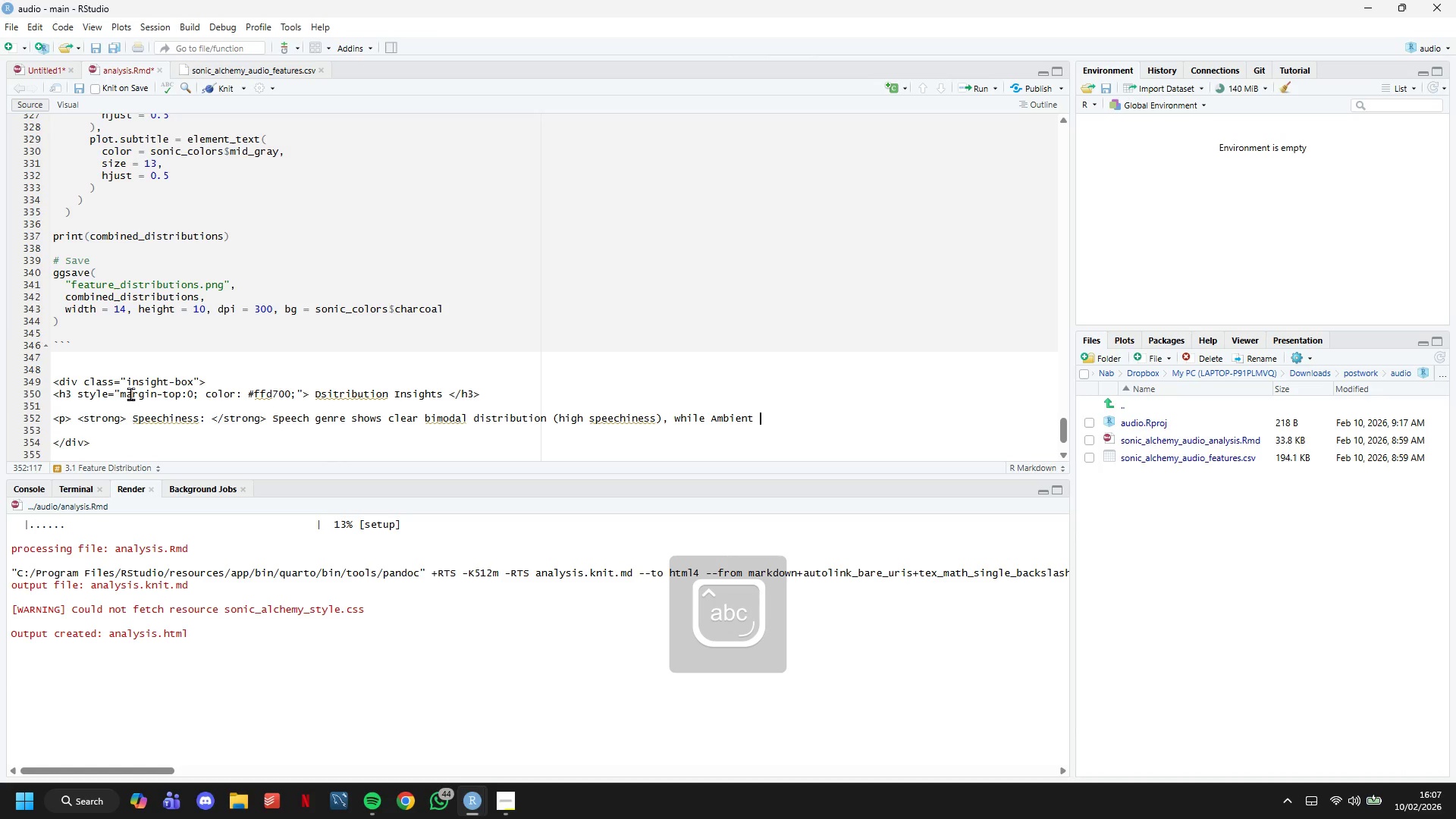 
wait(14.47)
 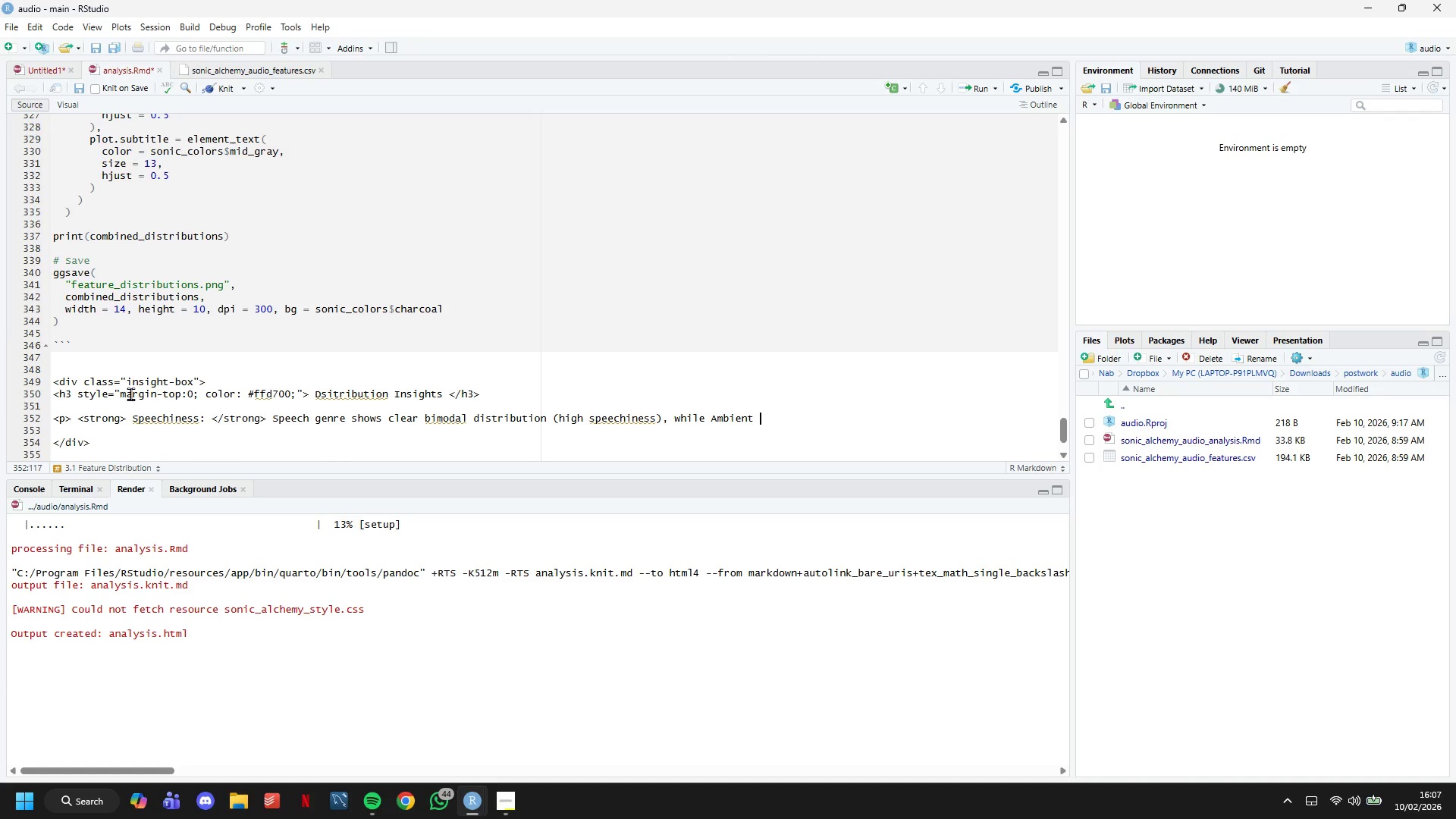 
type(tracks cluster near zero </p>)
 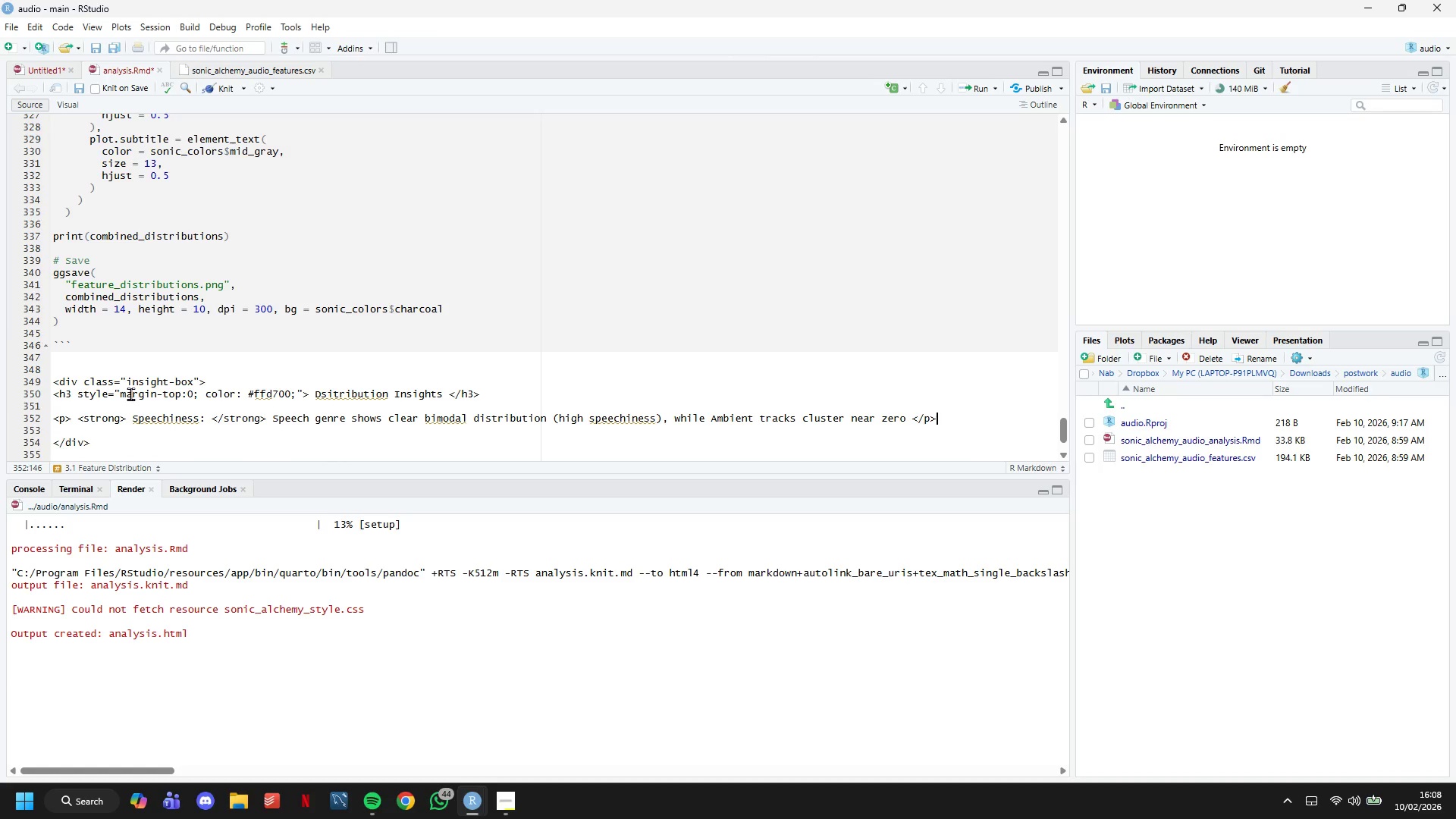 
 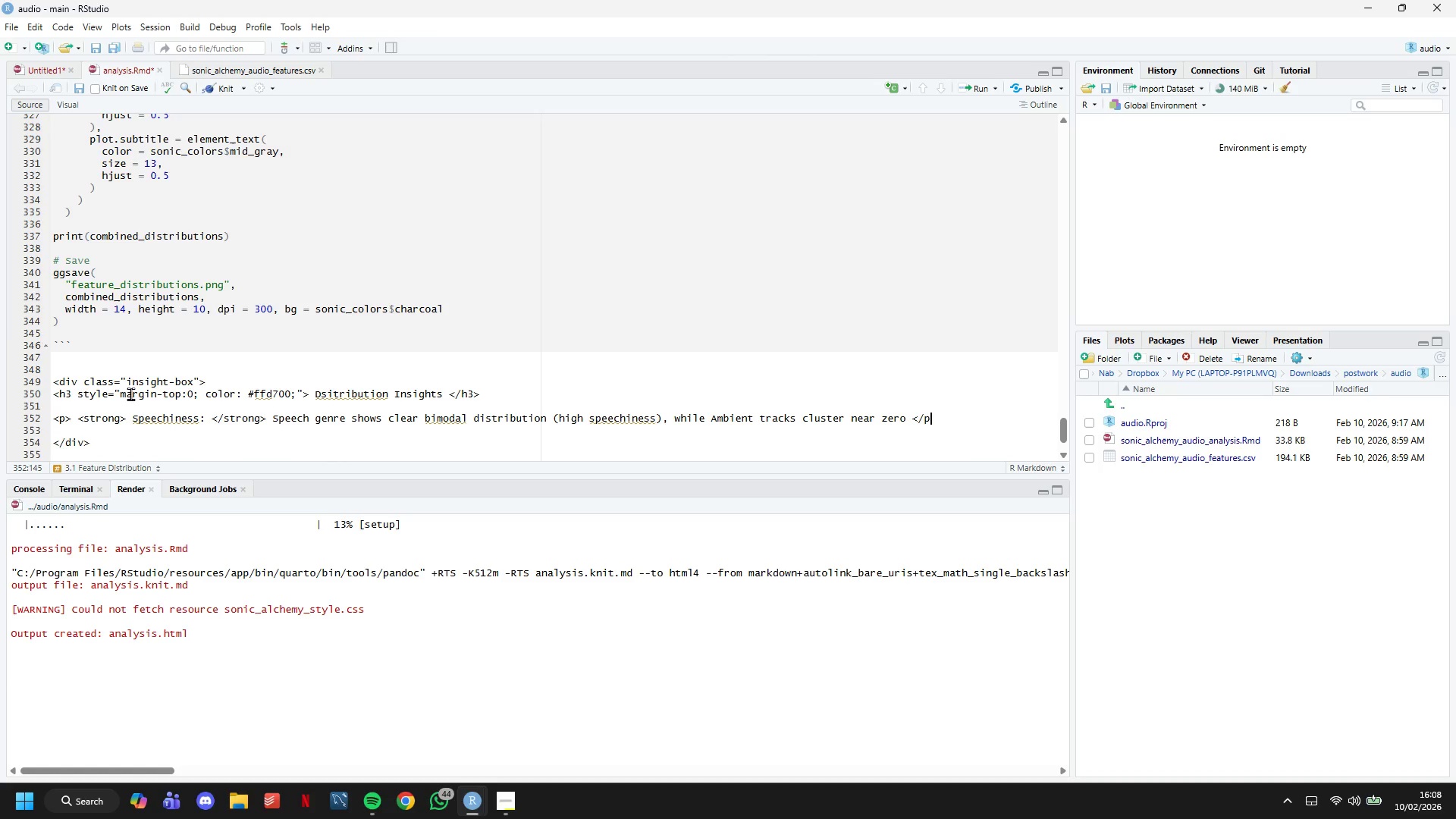 
key(Enter)
 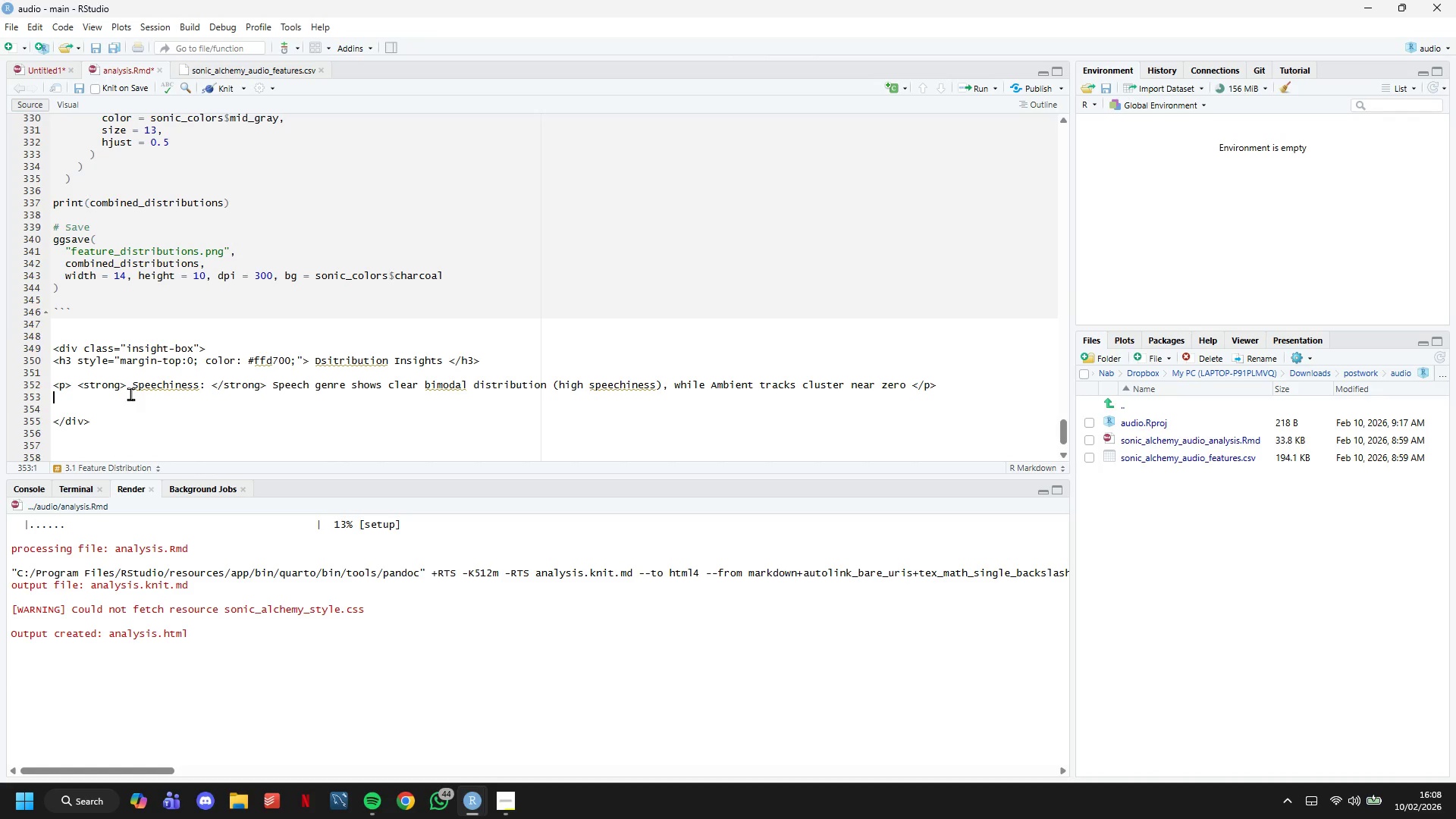 
wait(15.64)
 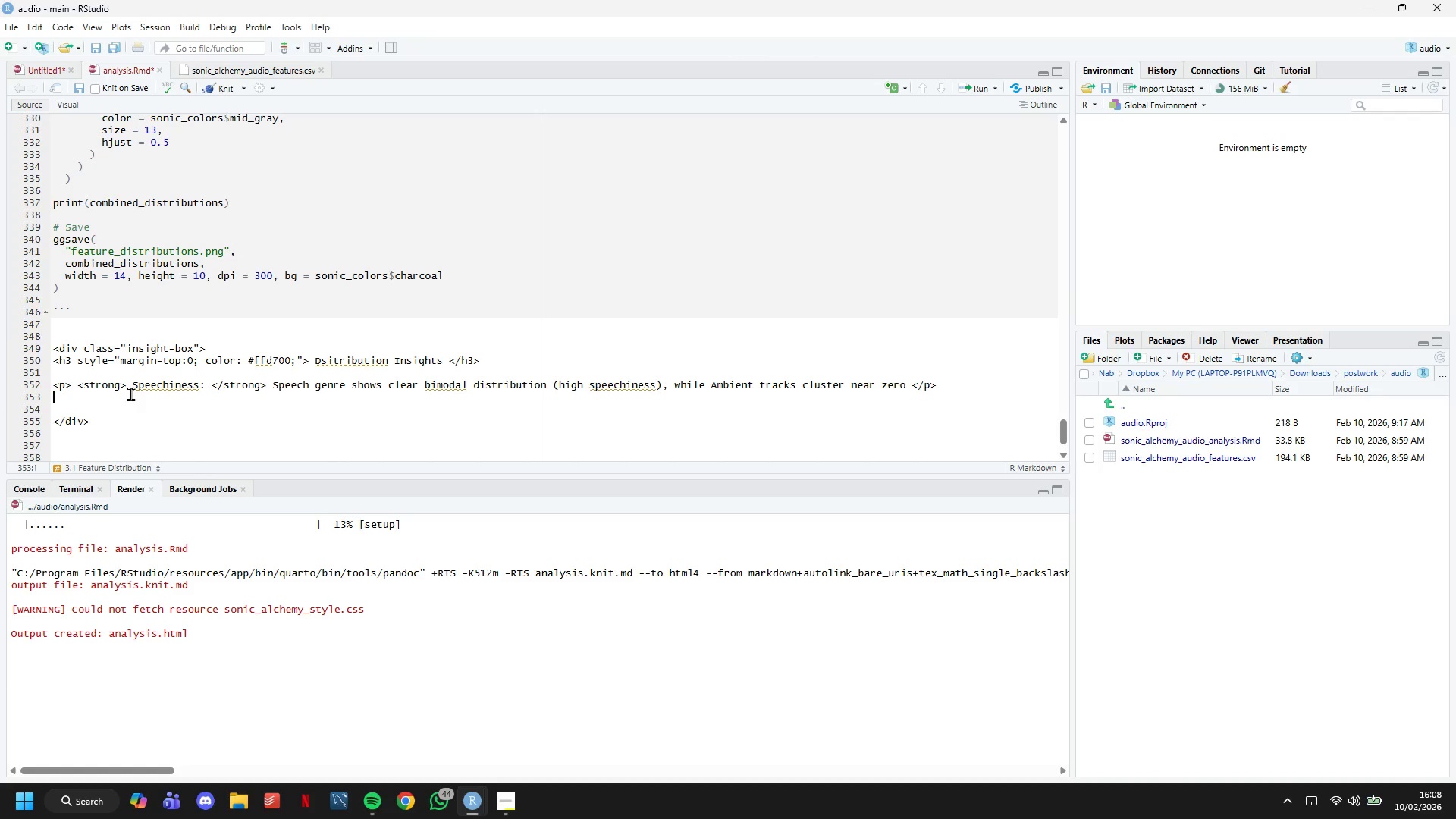 
double_click([136, 389])
 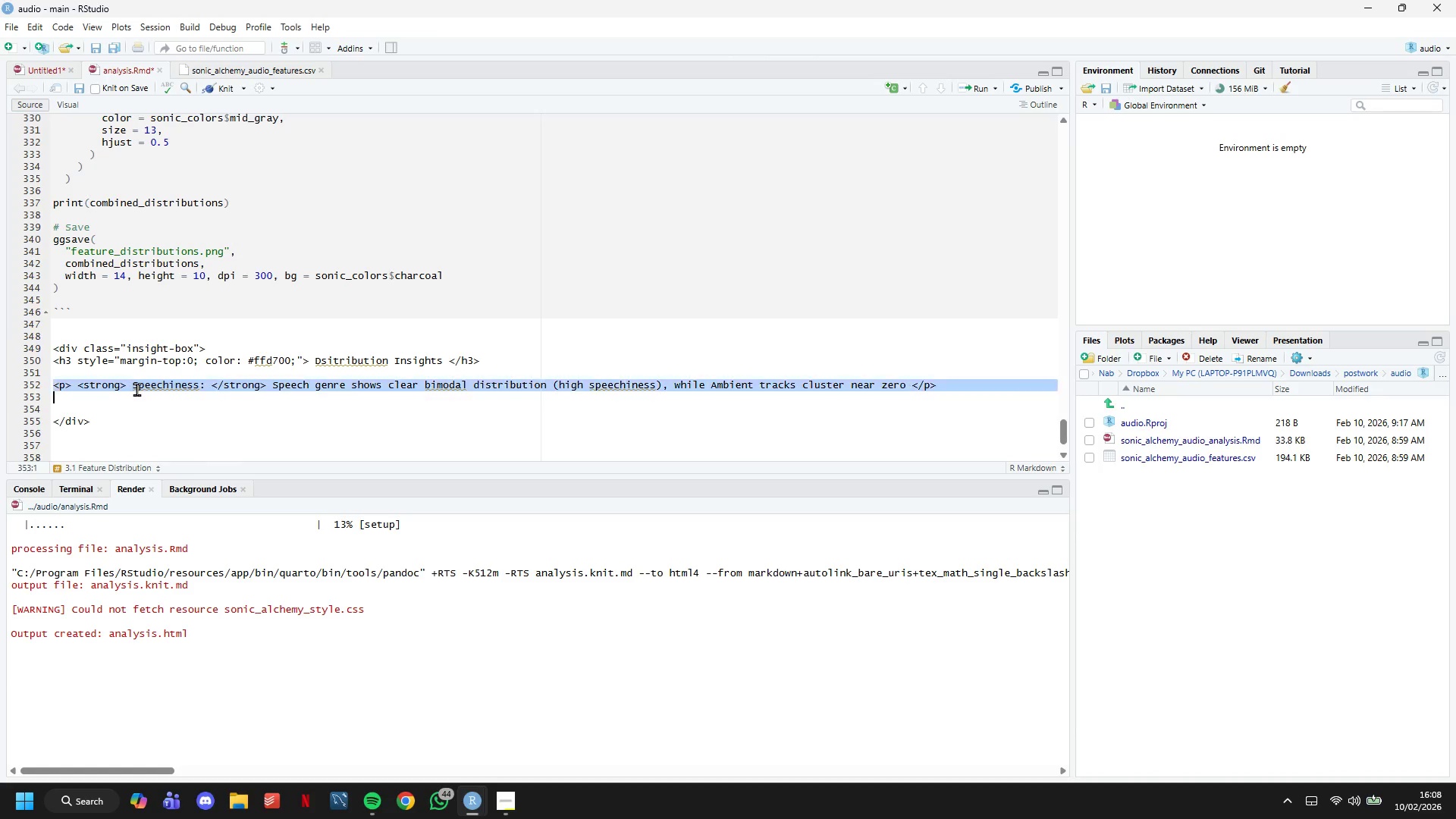 
triple_click([136, 389])
 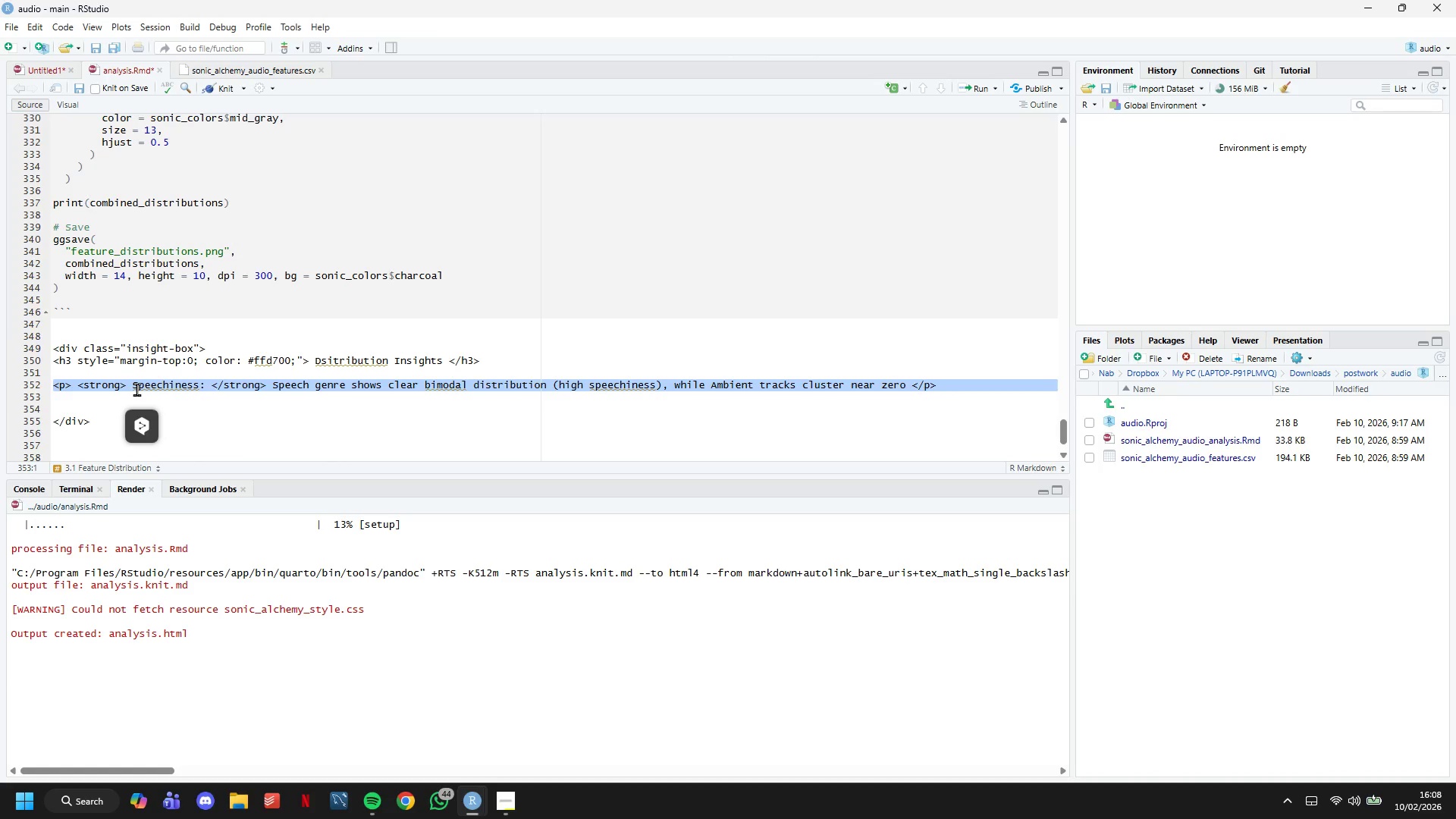 
key(Control+C)
 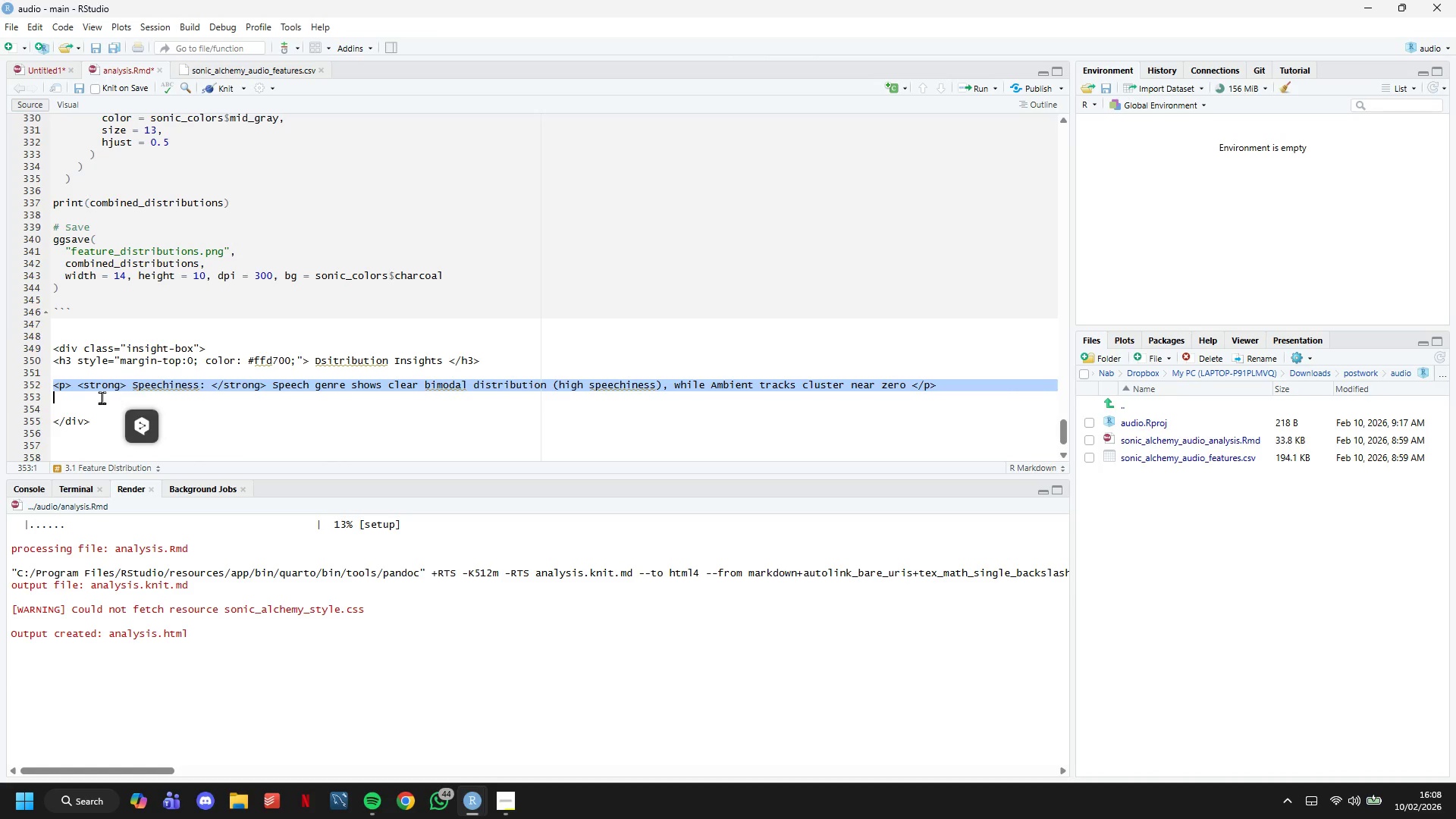 
left_click([99, 401])
 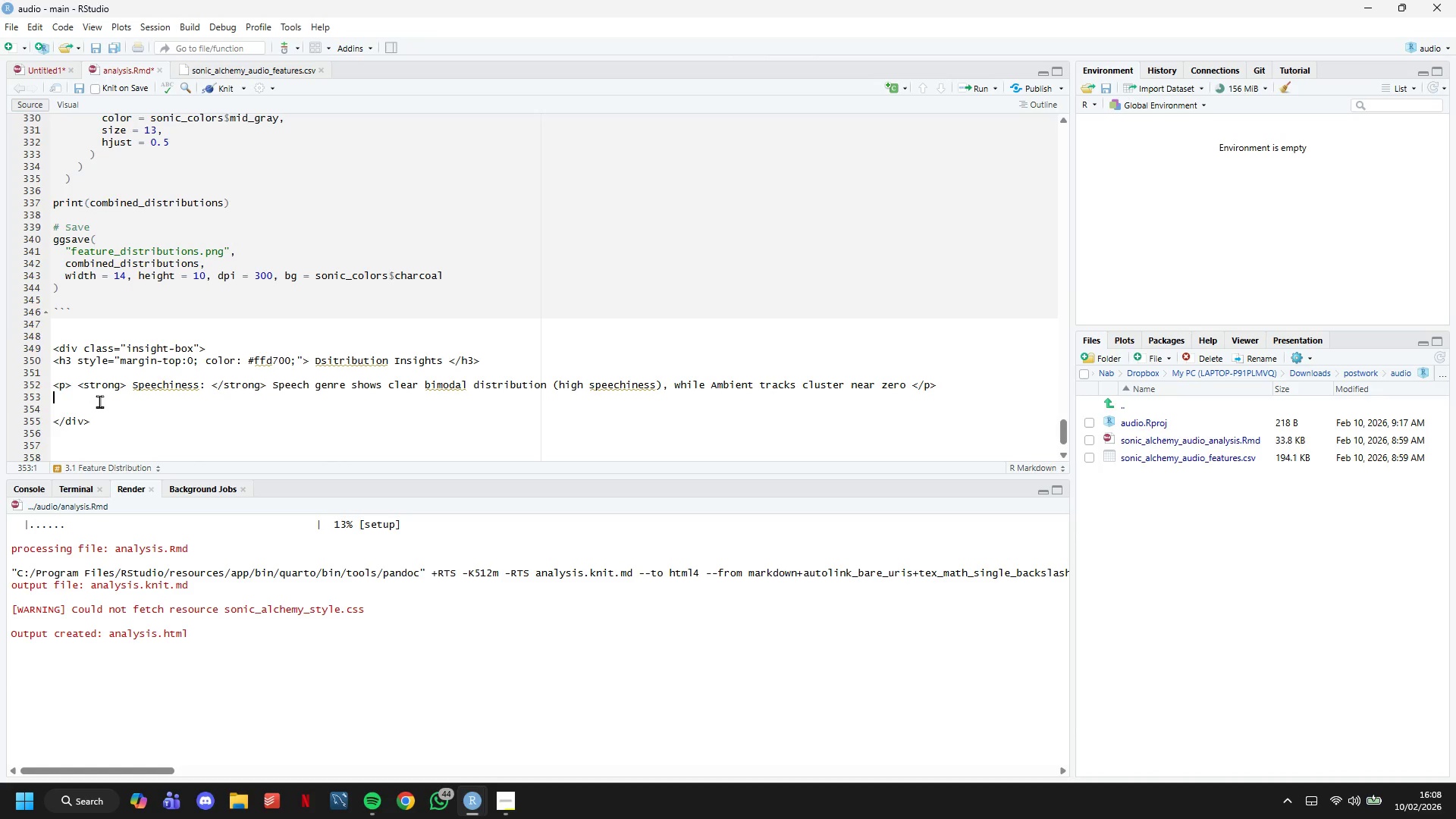 
key(Control+V)
 